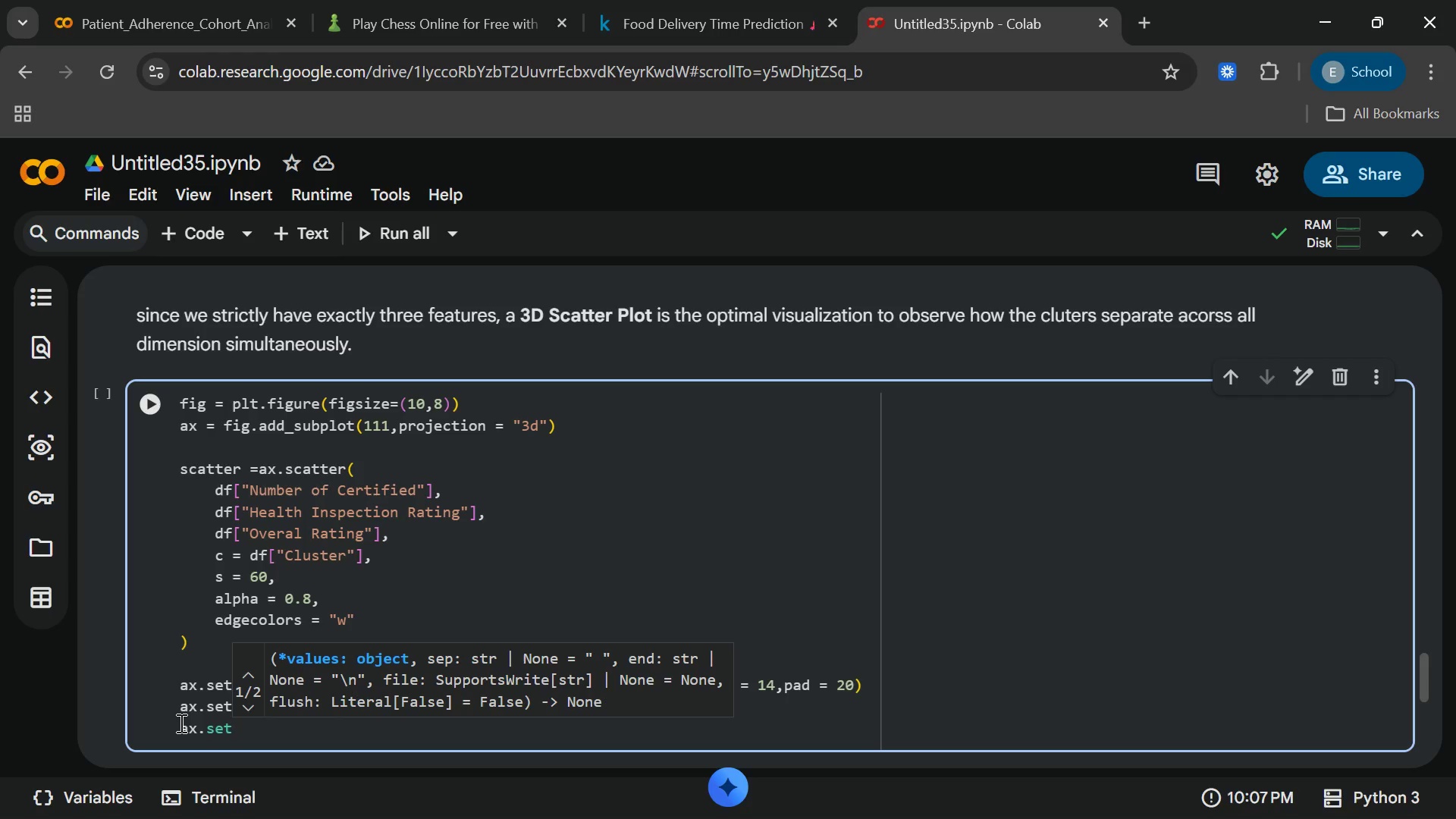 
type(_ylabel)
 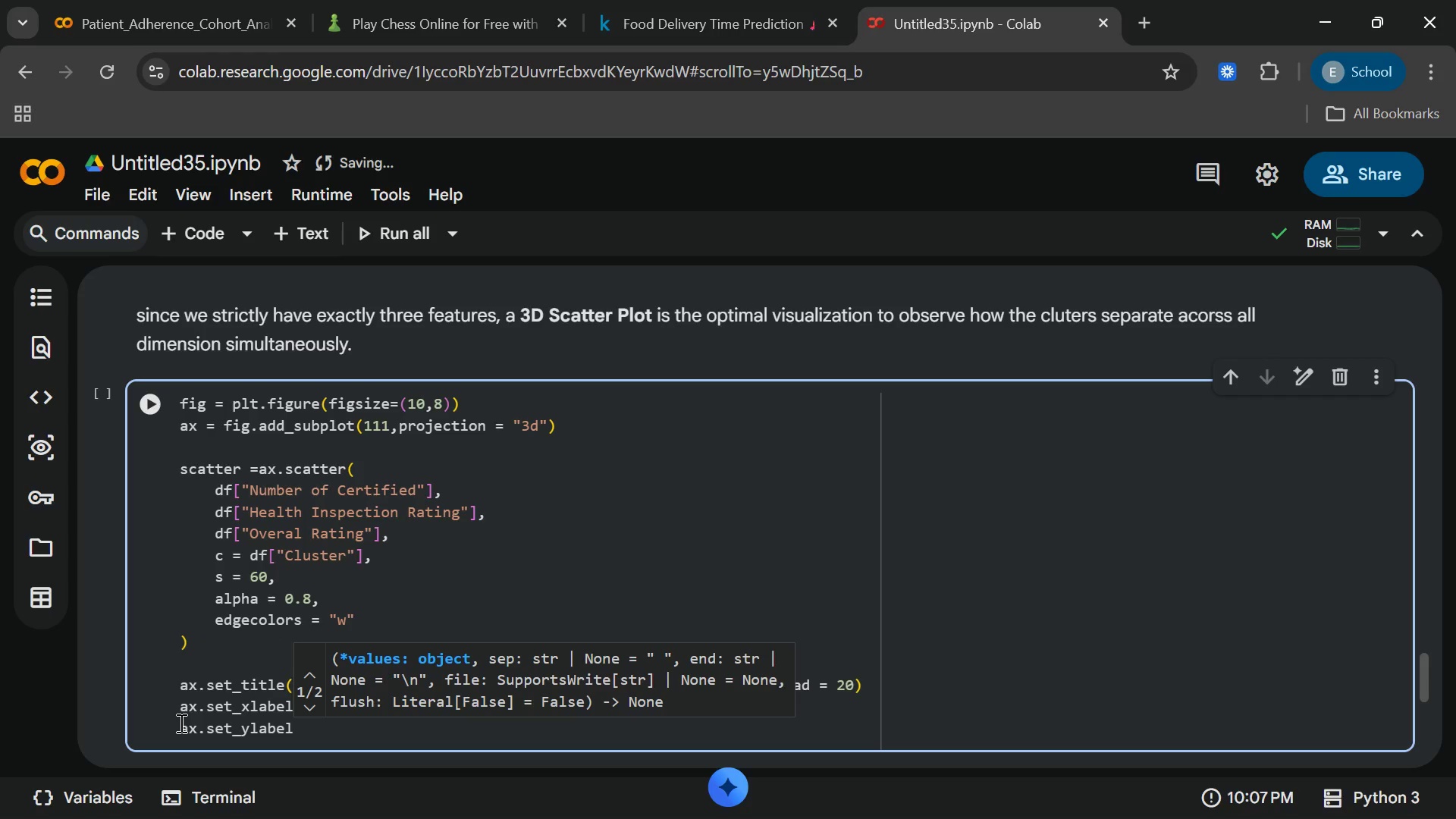 
hold_key(key=ShiftRight, duration=1.28)
 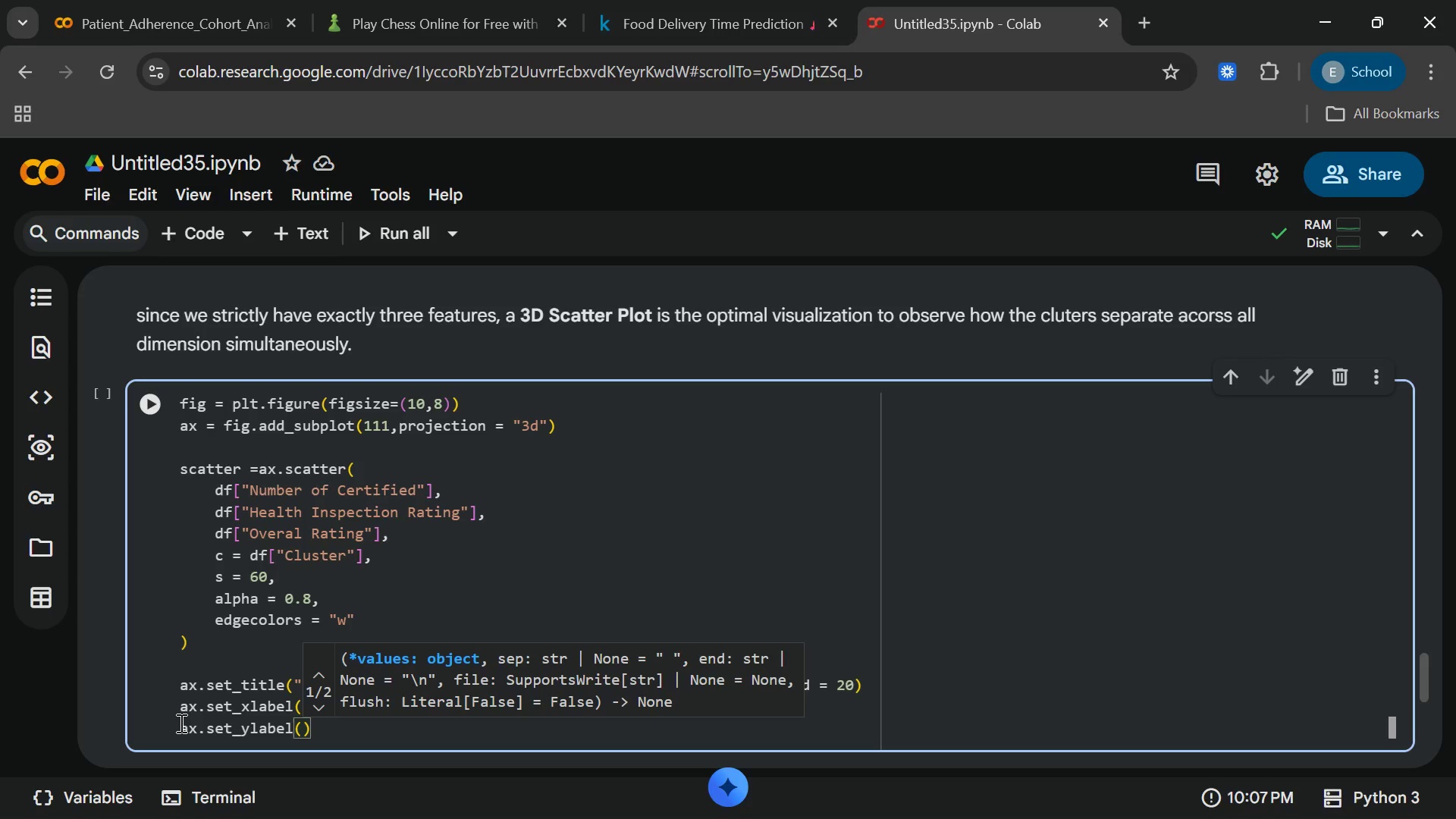 
hold_key(key=9, duration=0.31)
 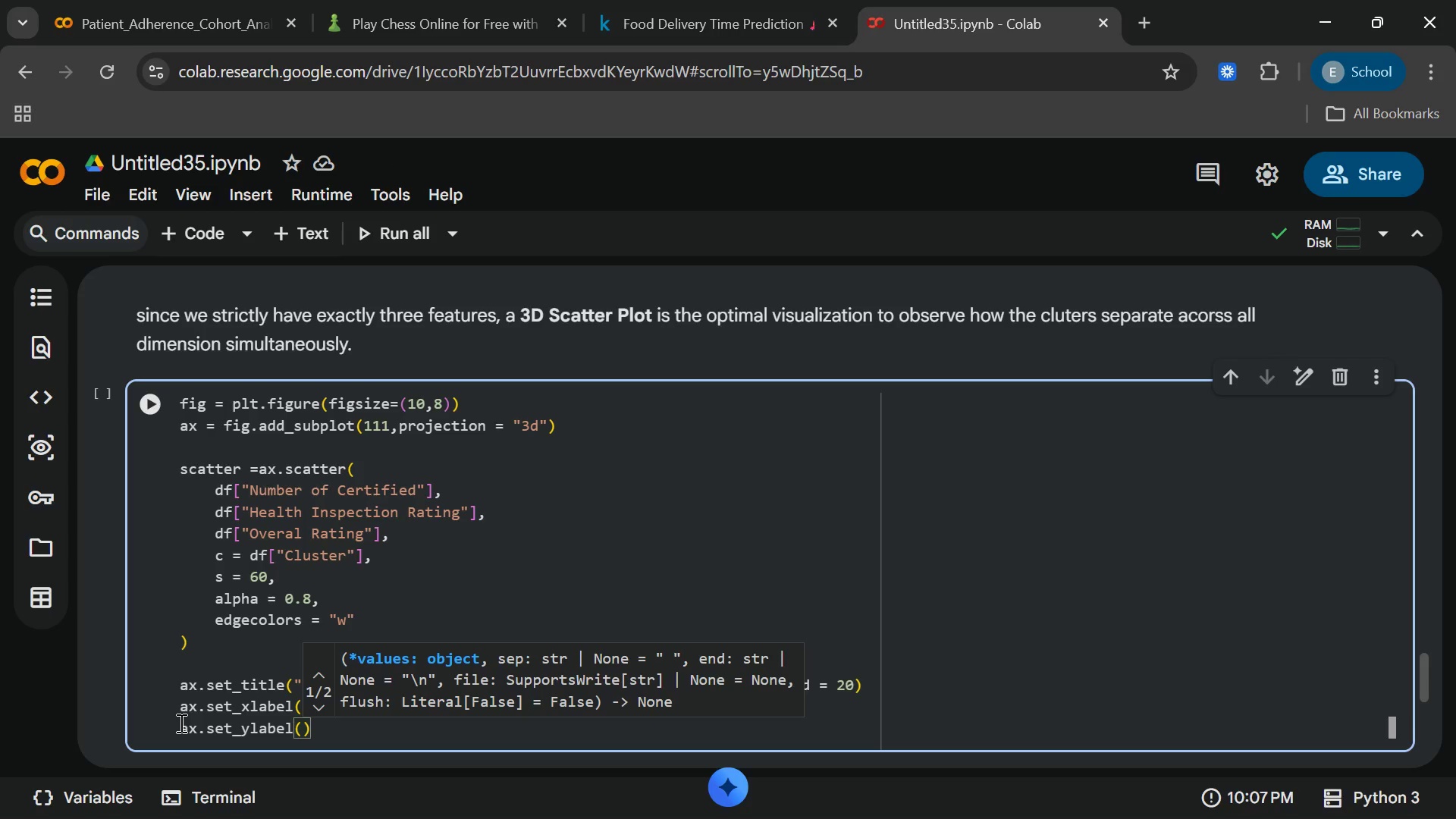 
type("Health Inspection Rating)
 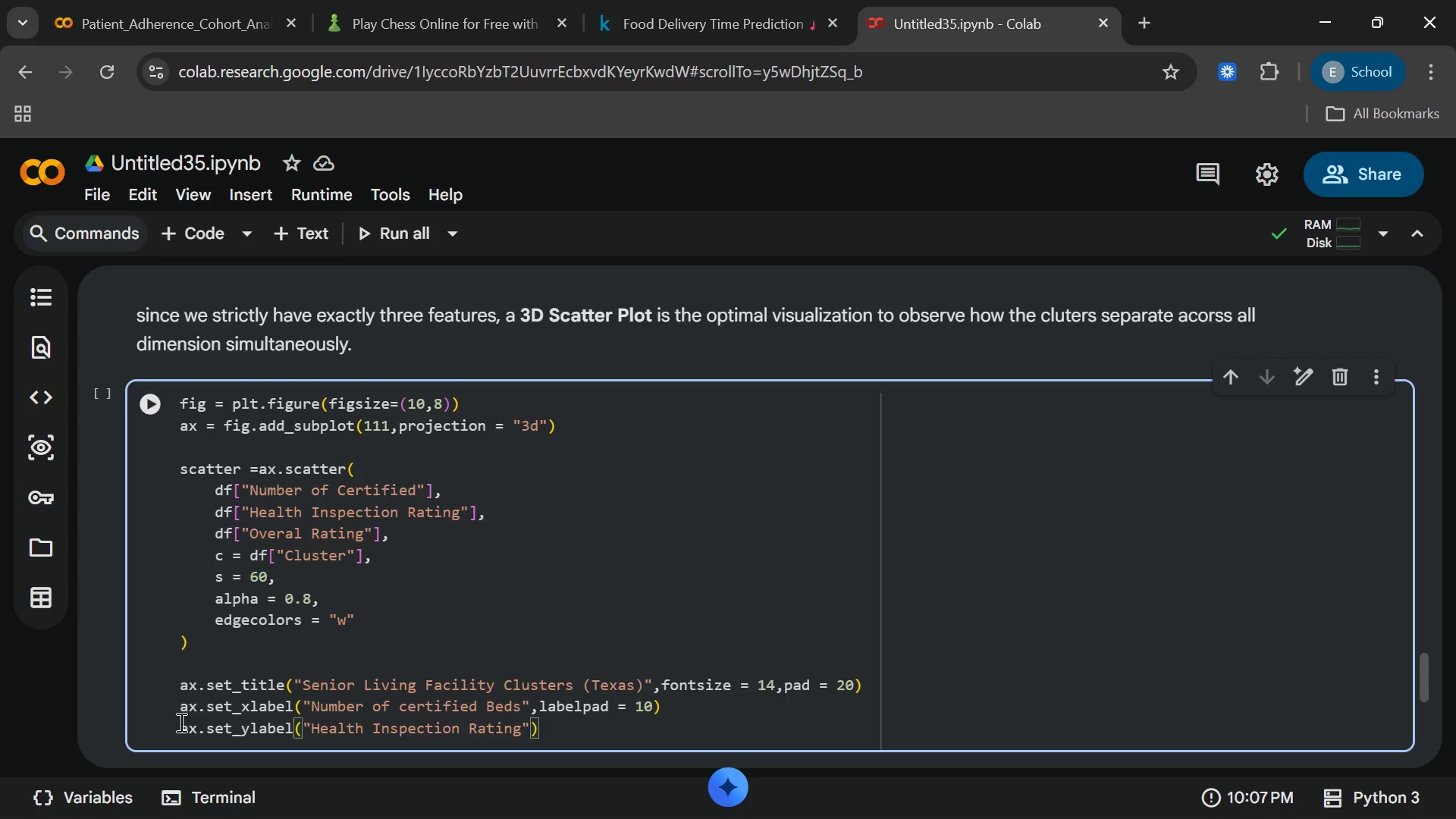 
key(ArrowRight)
 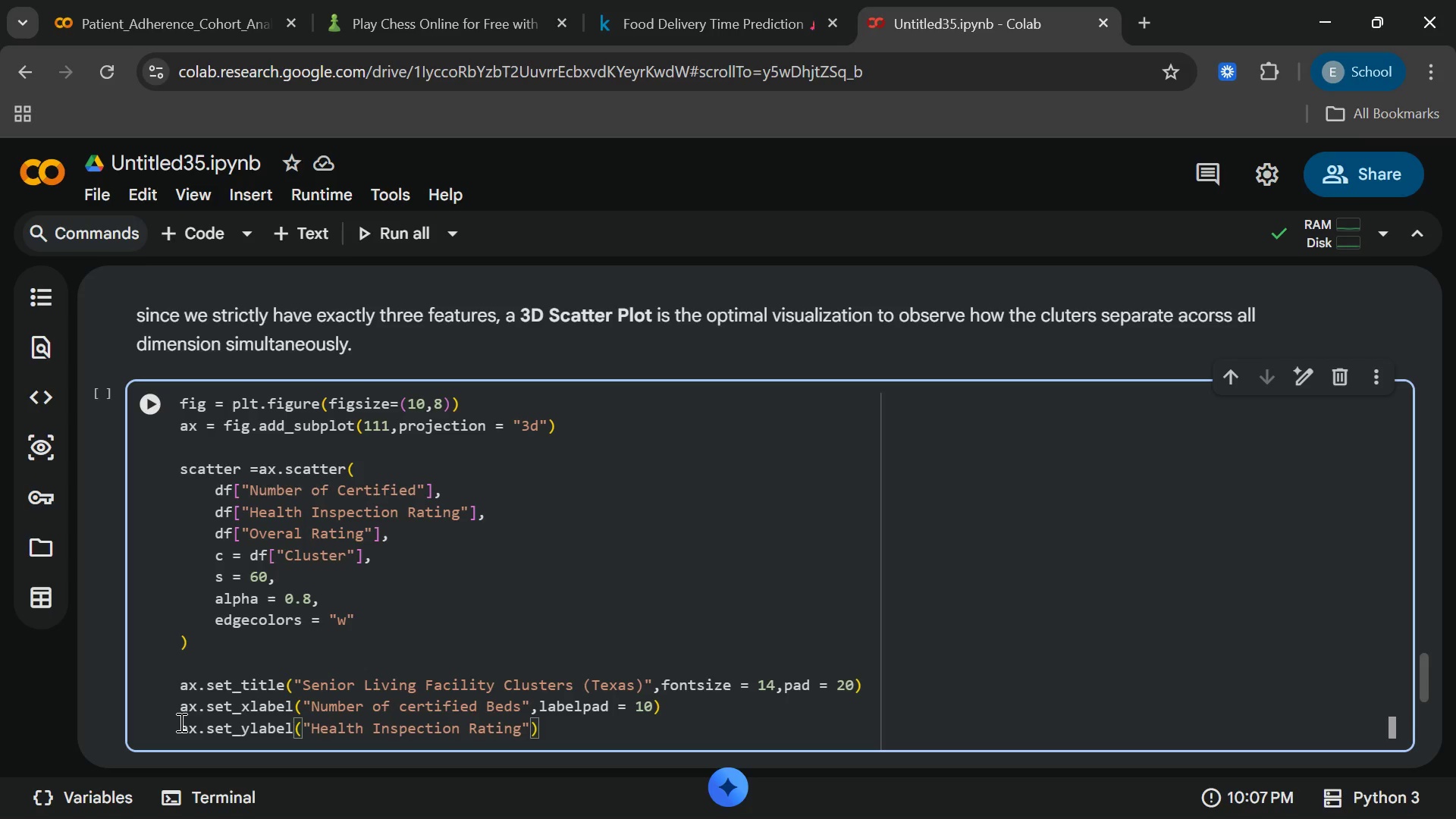 
type(,labelpad)
 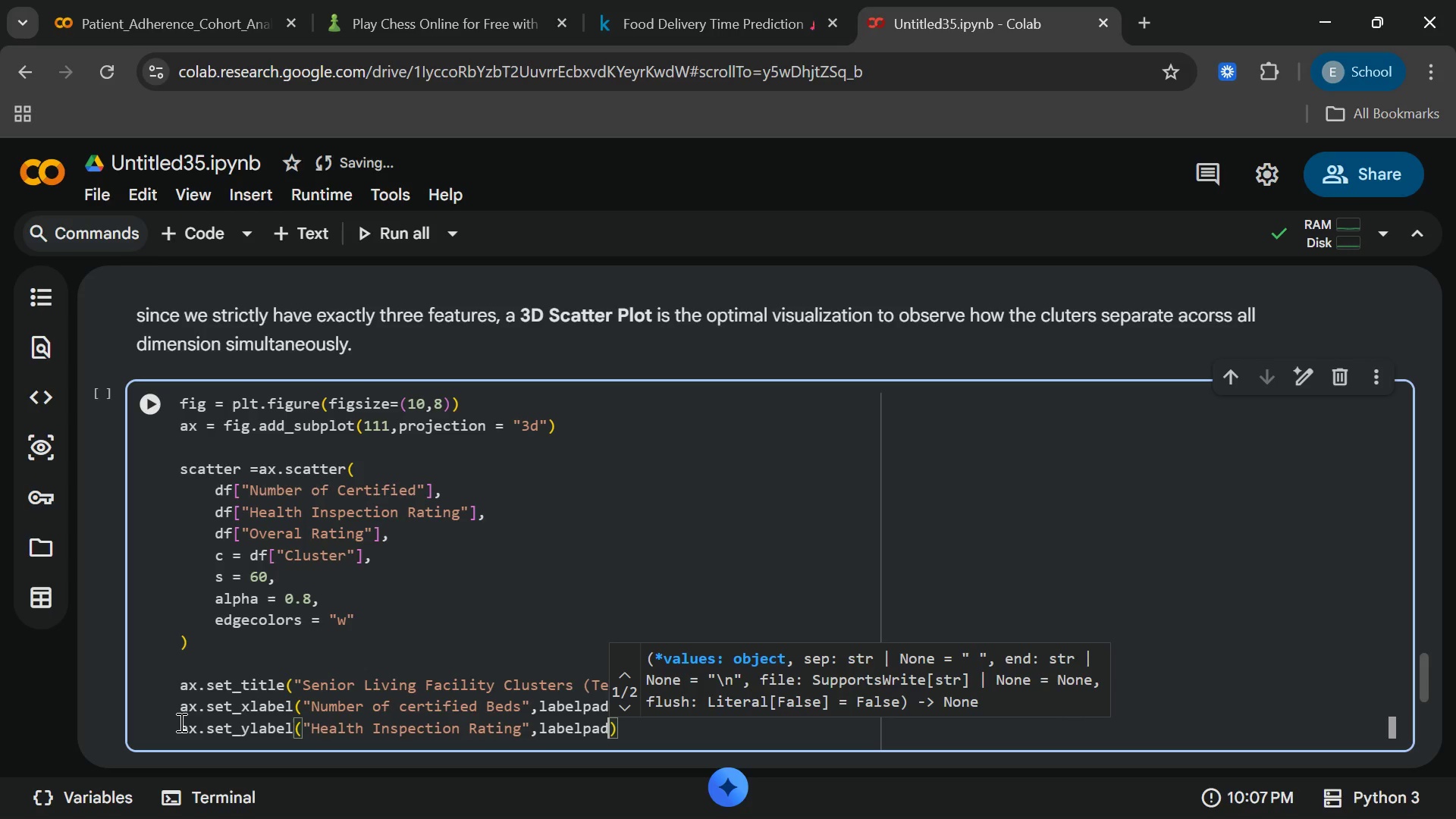 
type( = 10[End])
 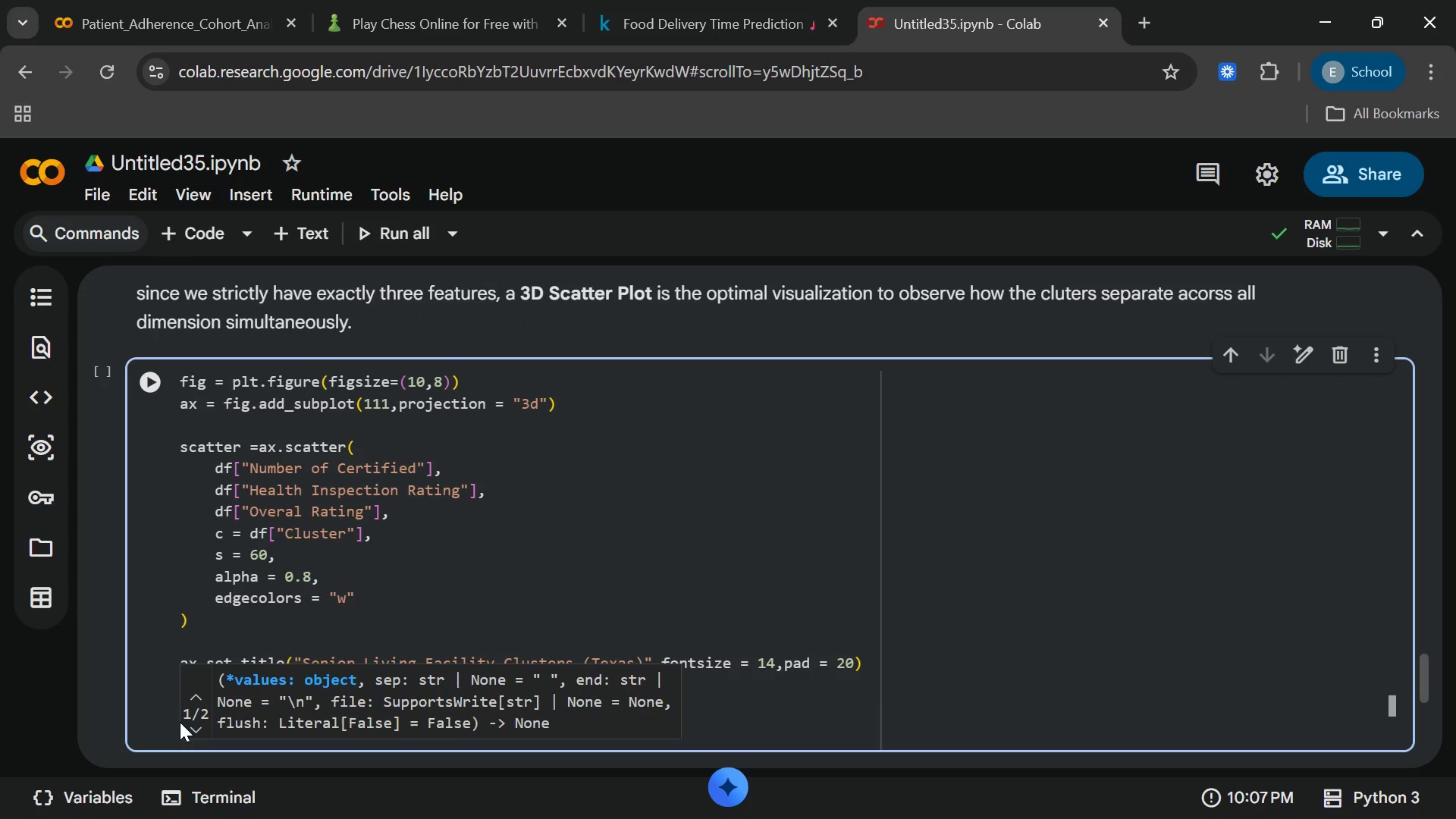 
key(Enter)
 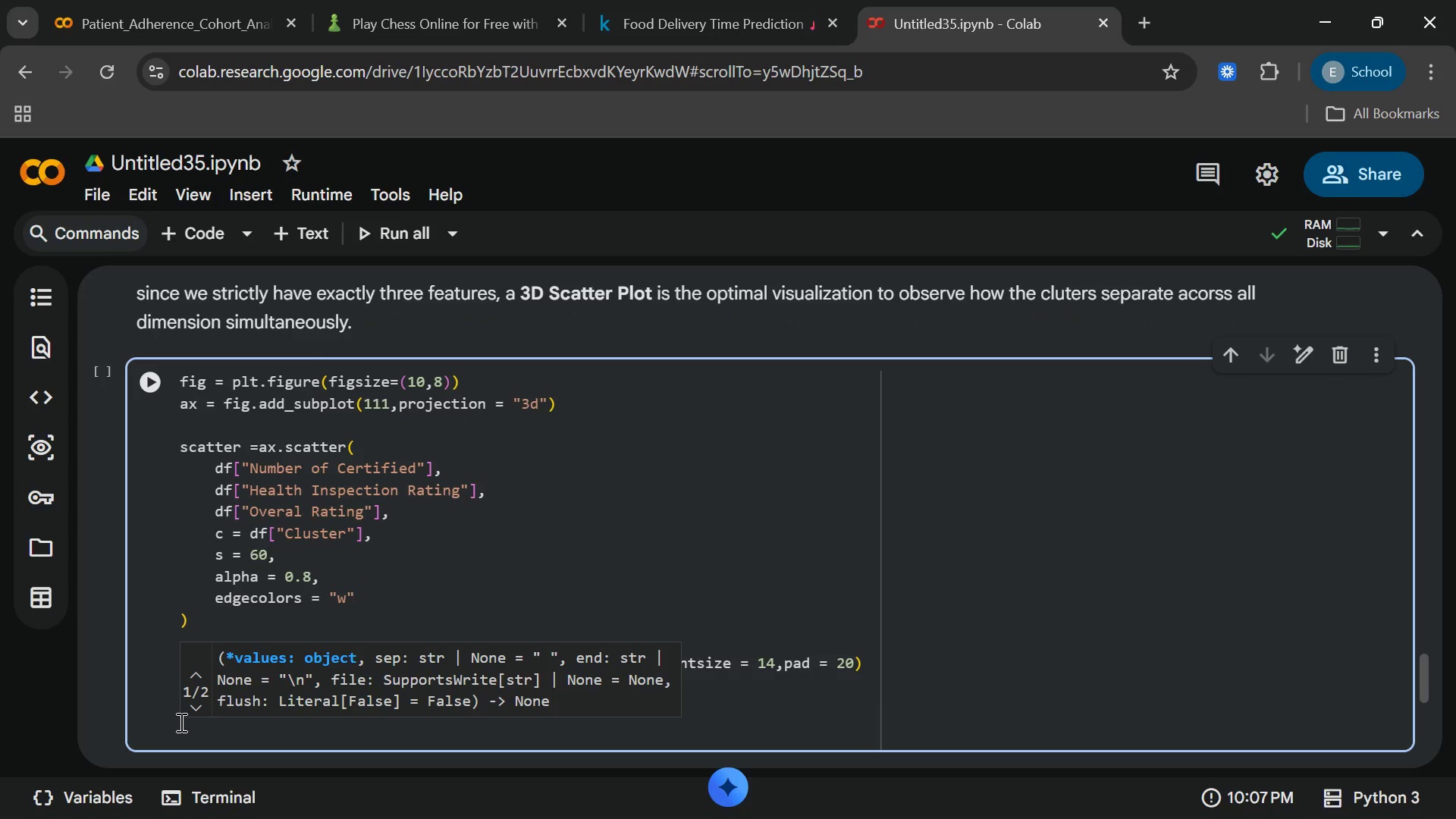 
key(Enter)
 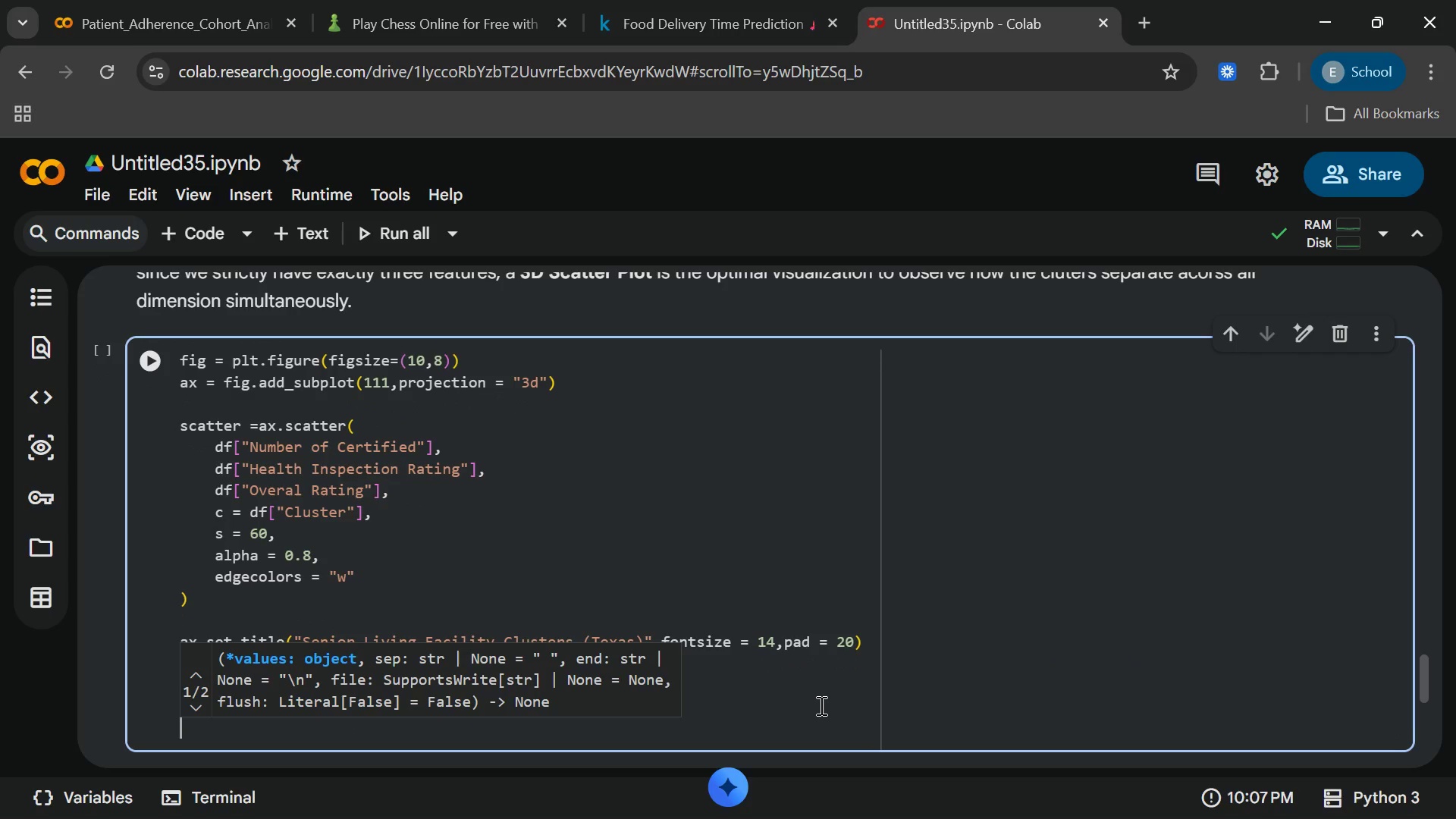 
left_click([820, 705])
 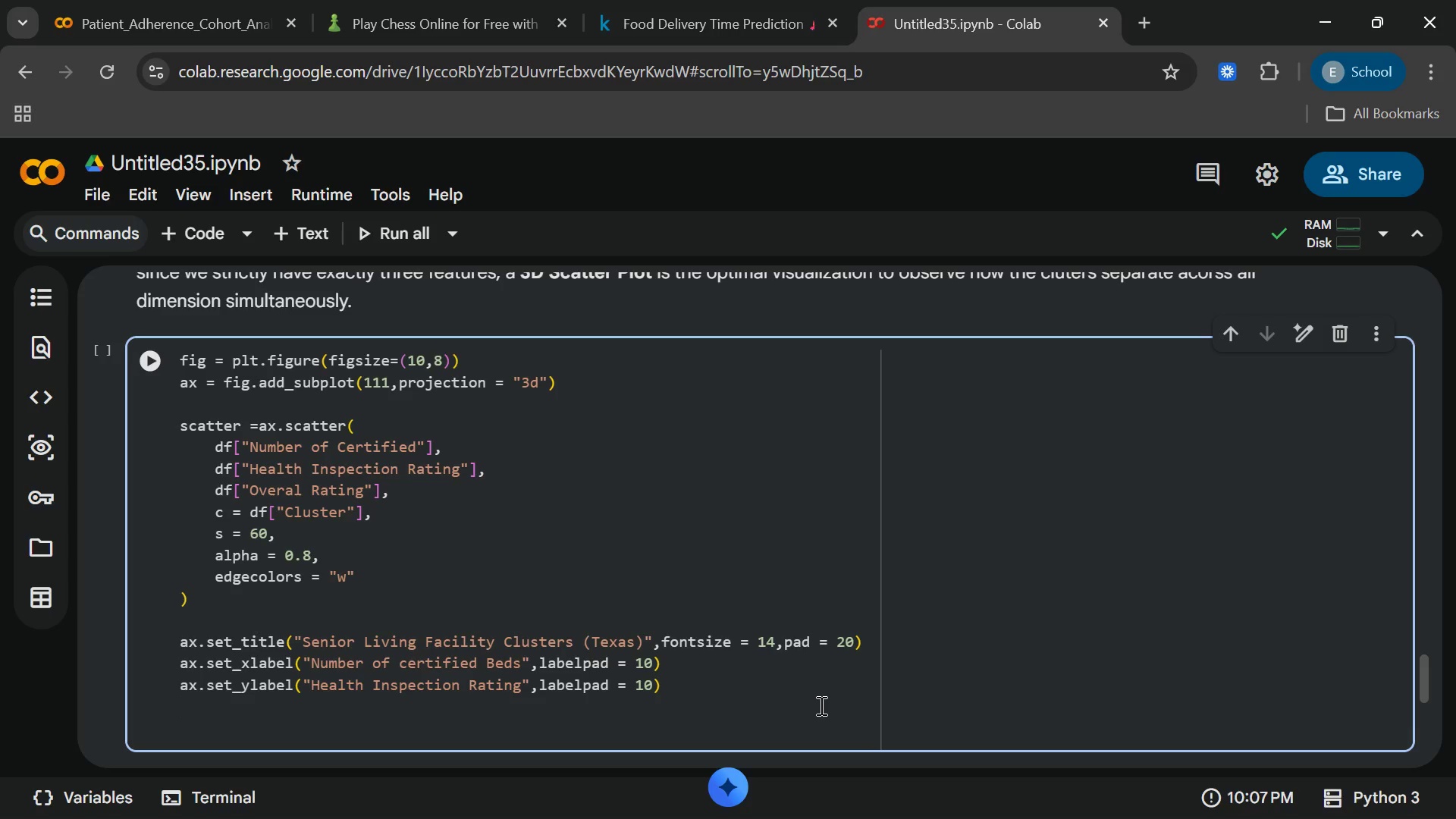 
key(ArrowDown)
 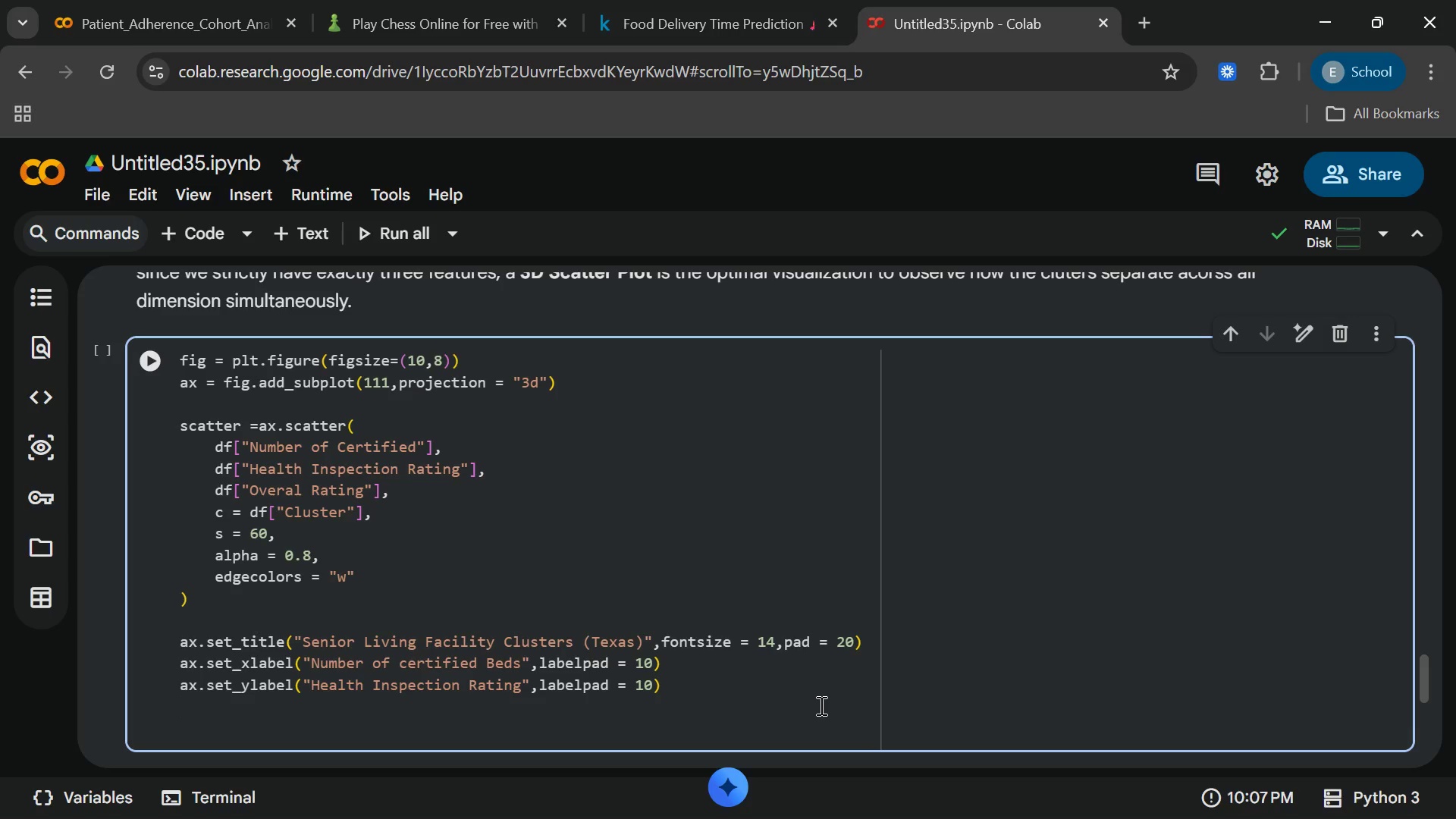 
type(legend)
 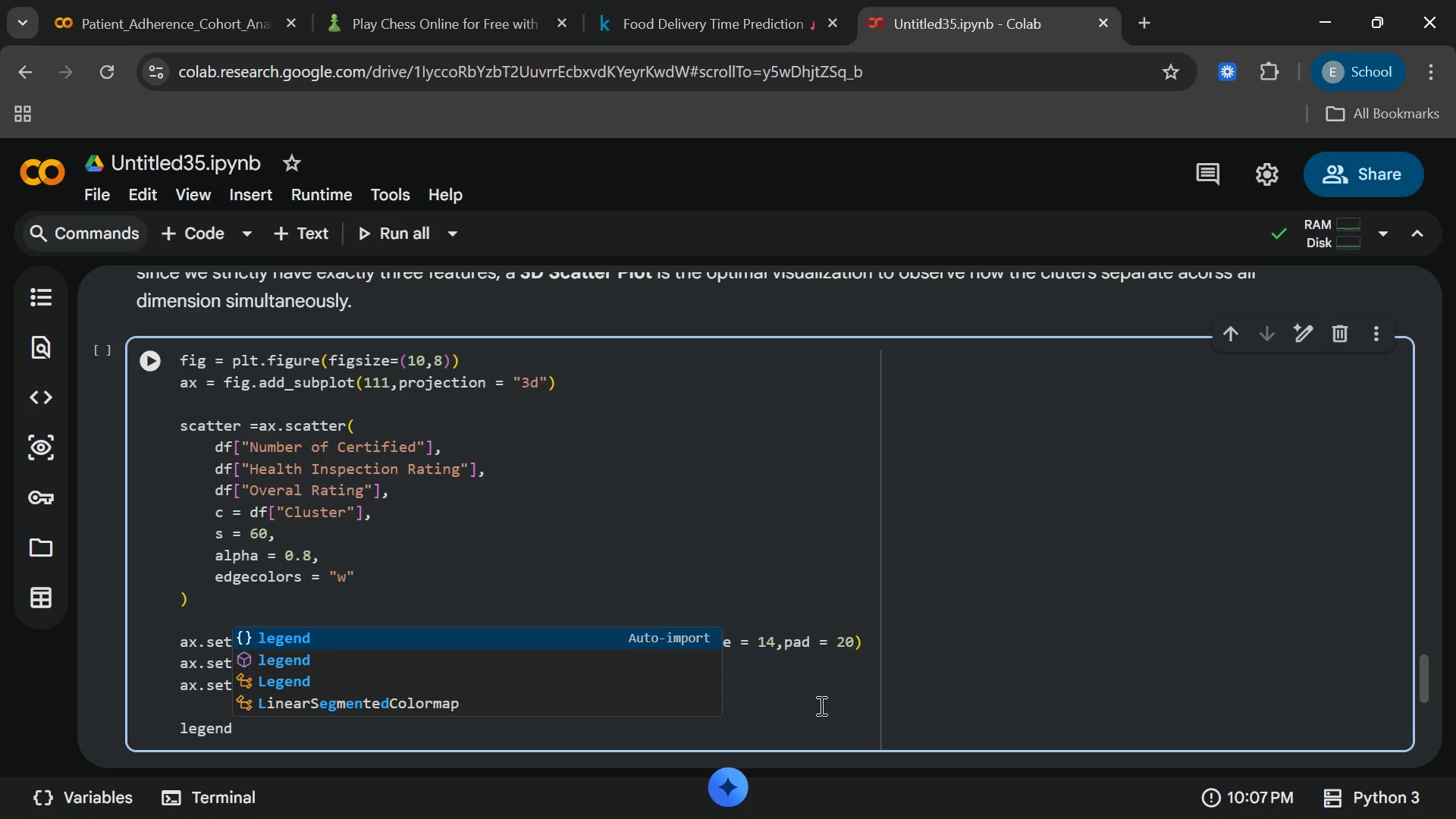 
wait(6.17)
 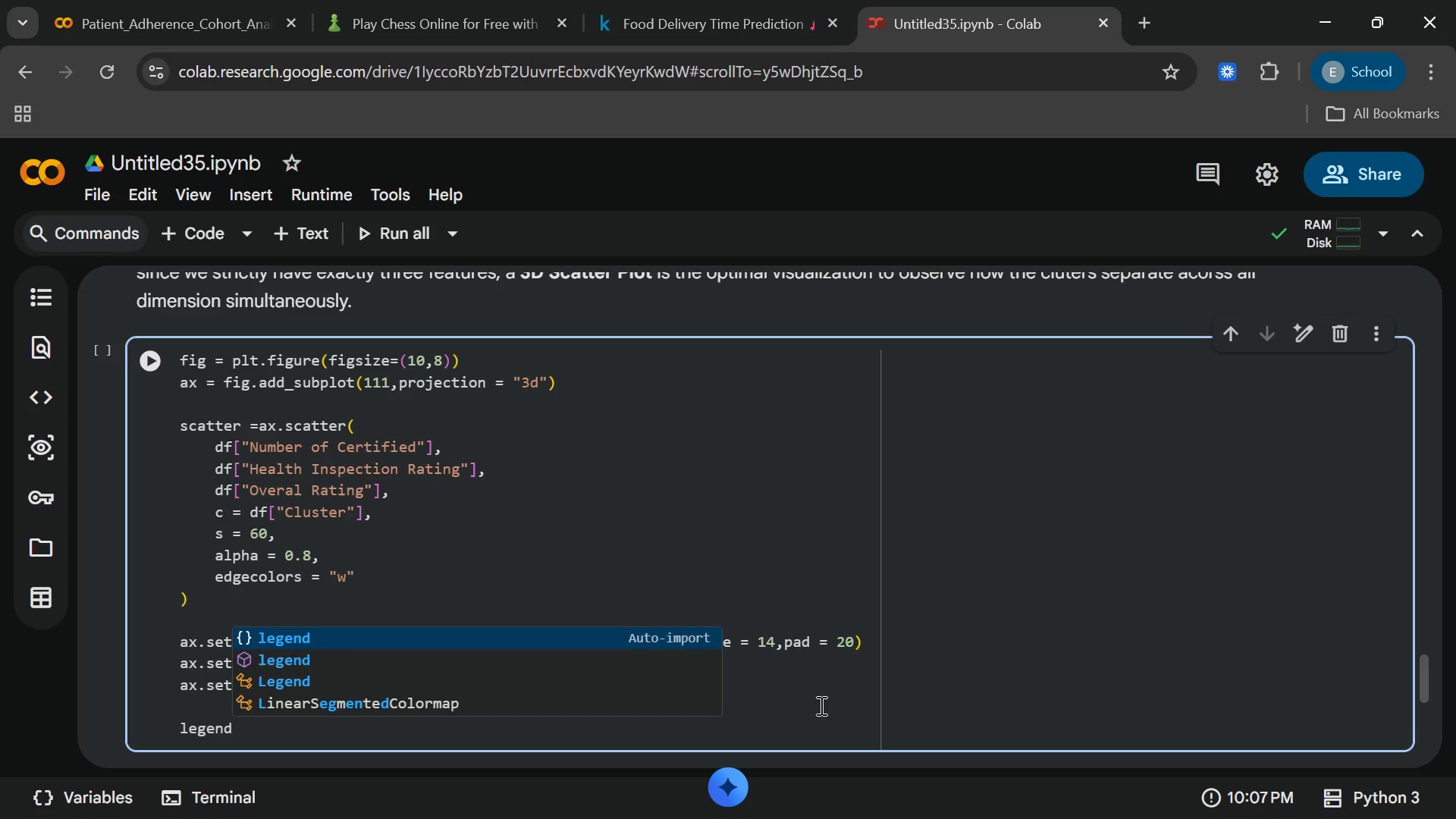 
key(1)
 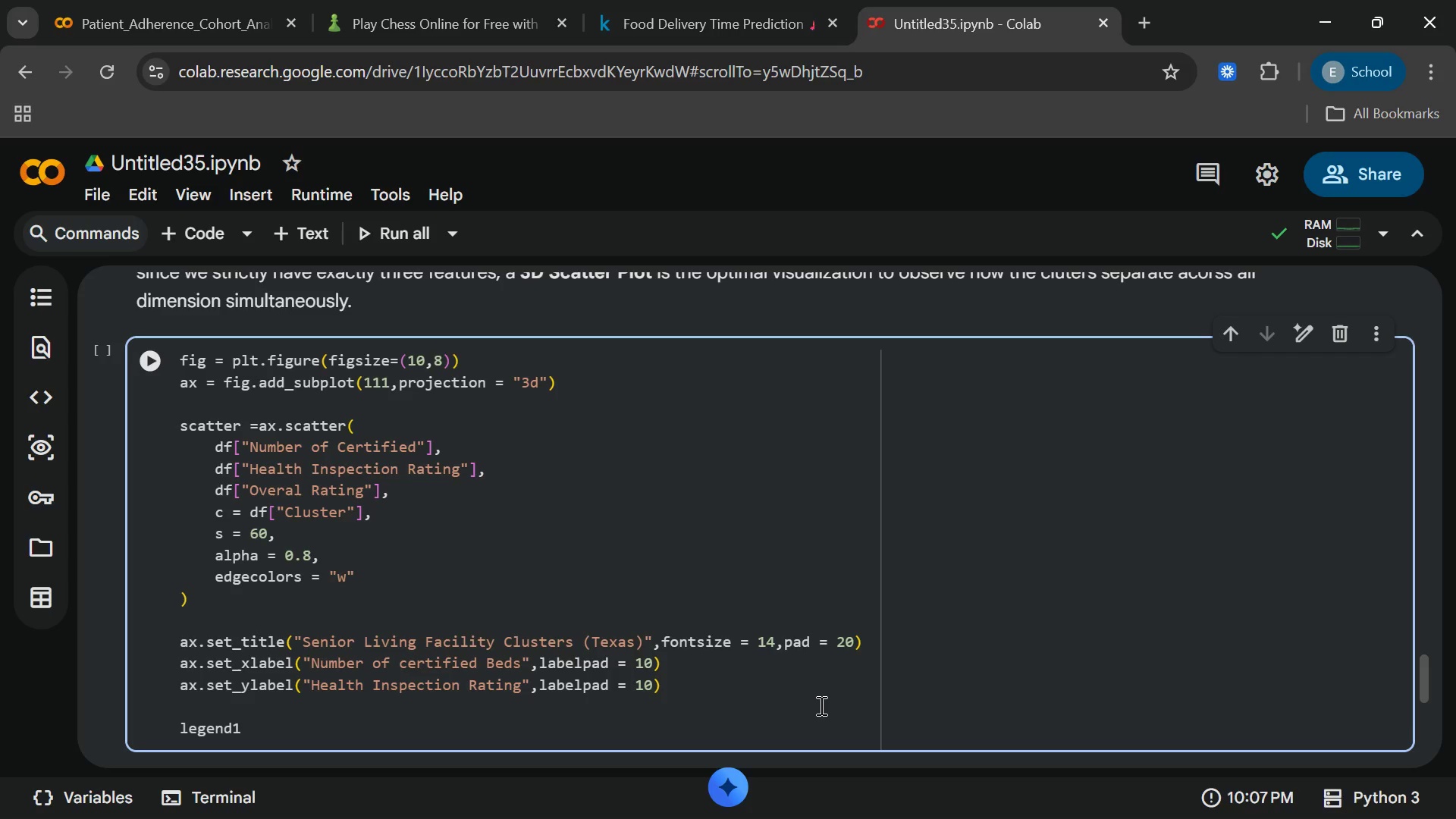 
key(Space)
 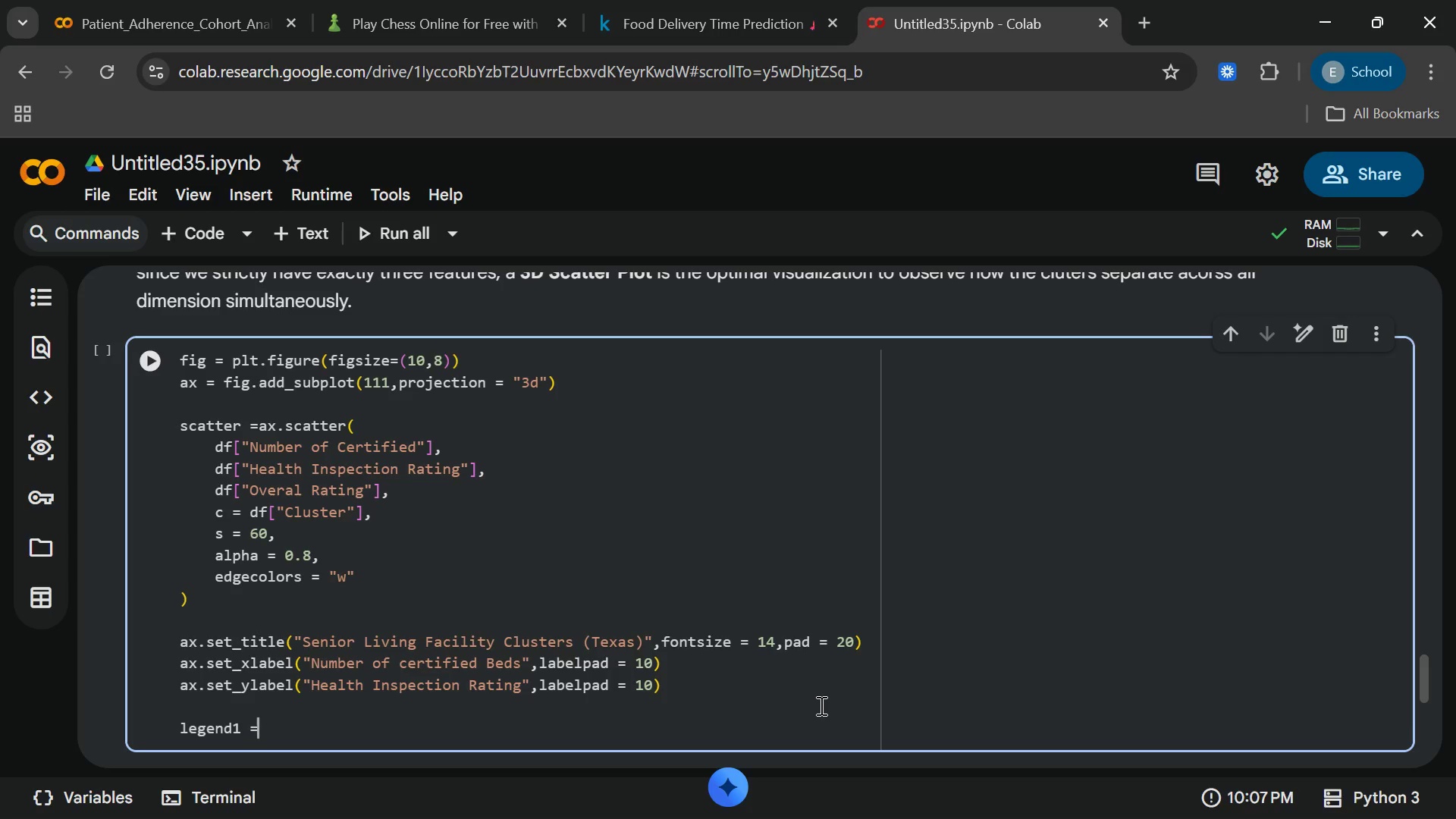 
key(Equal)
 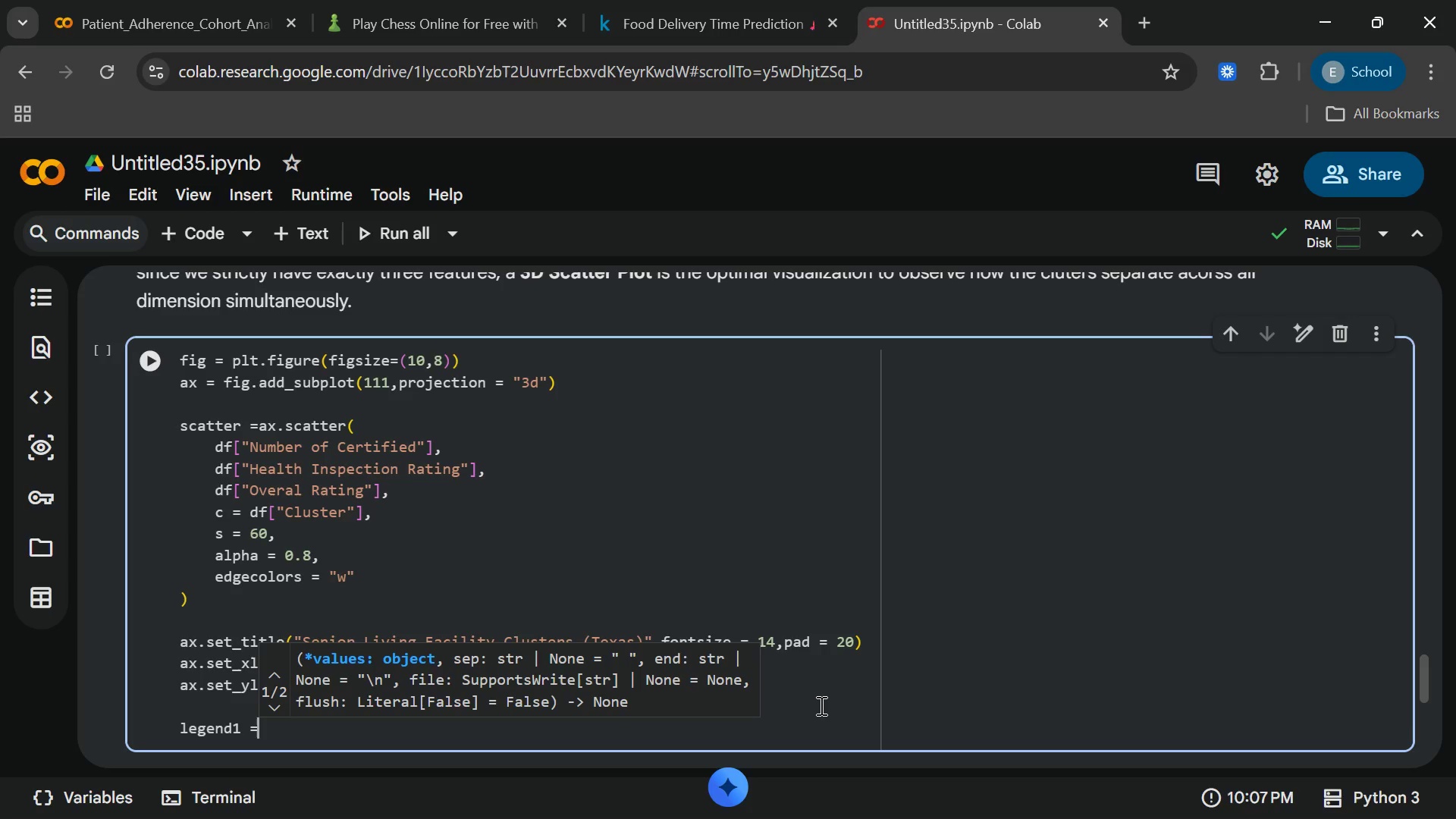 
key(Backspace)
 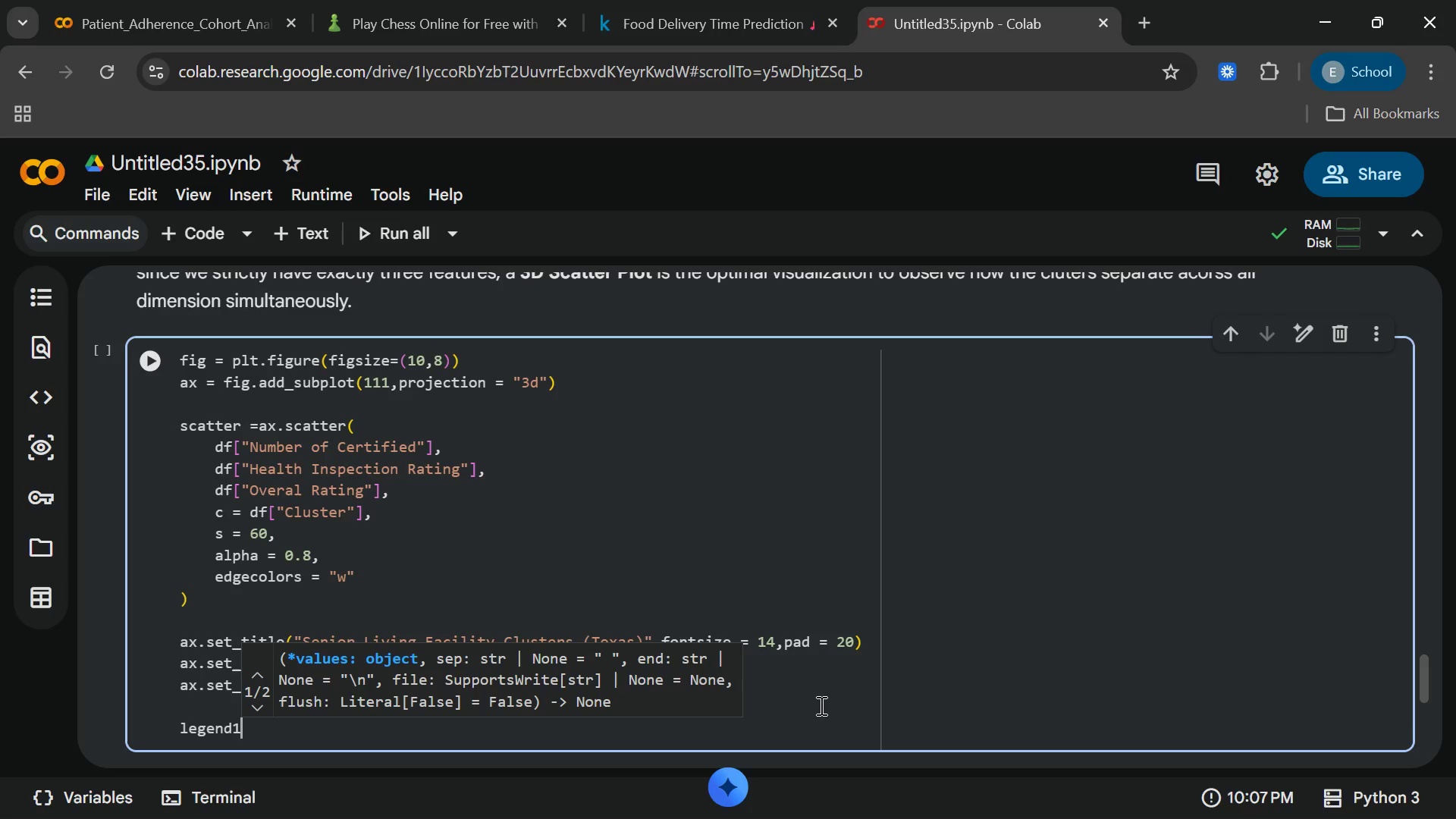 
key(Backspace)
 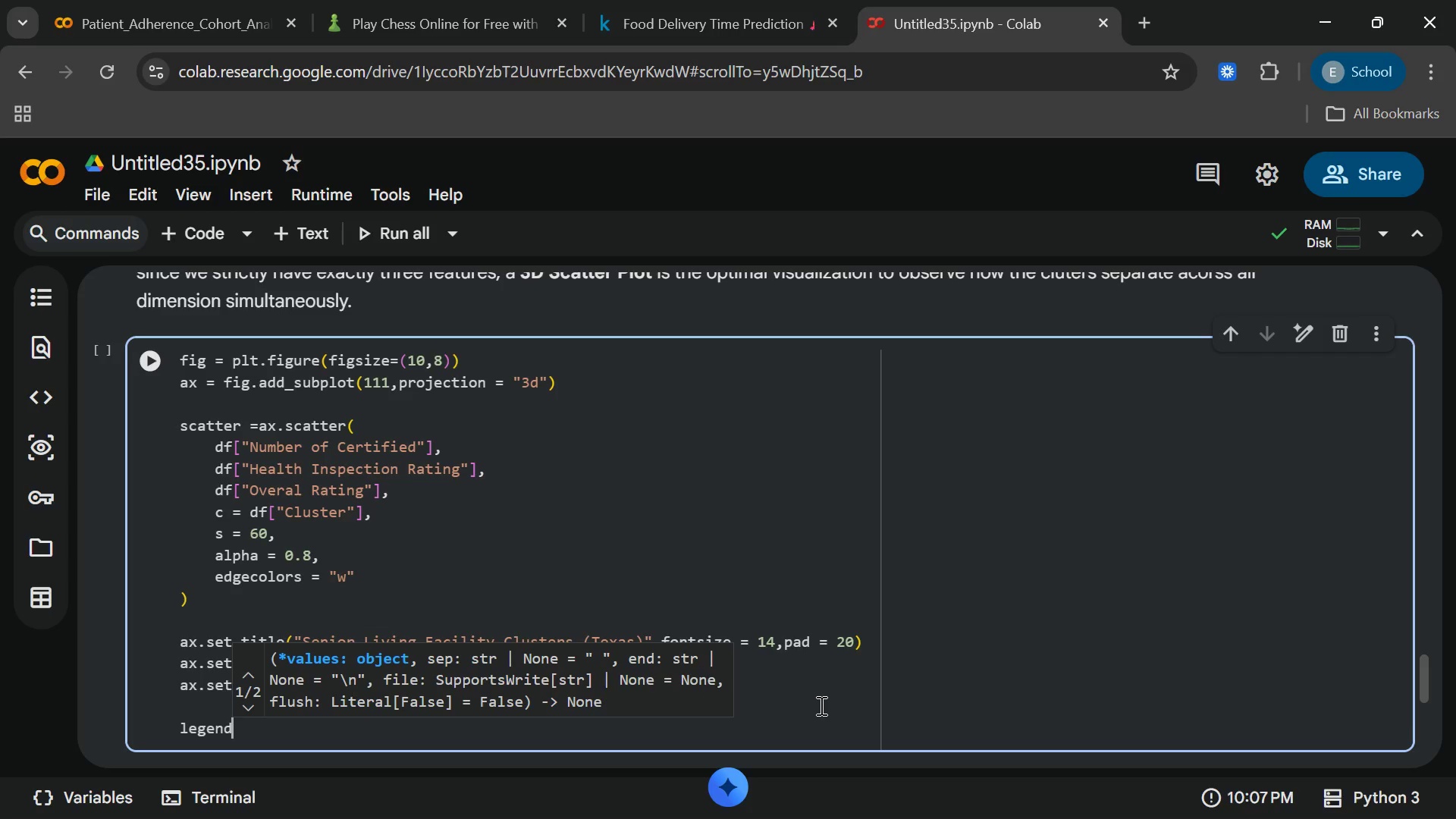 
key(Backspace)
 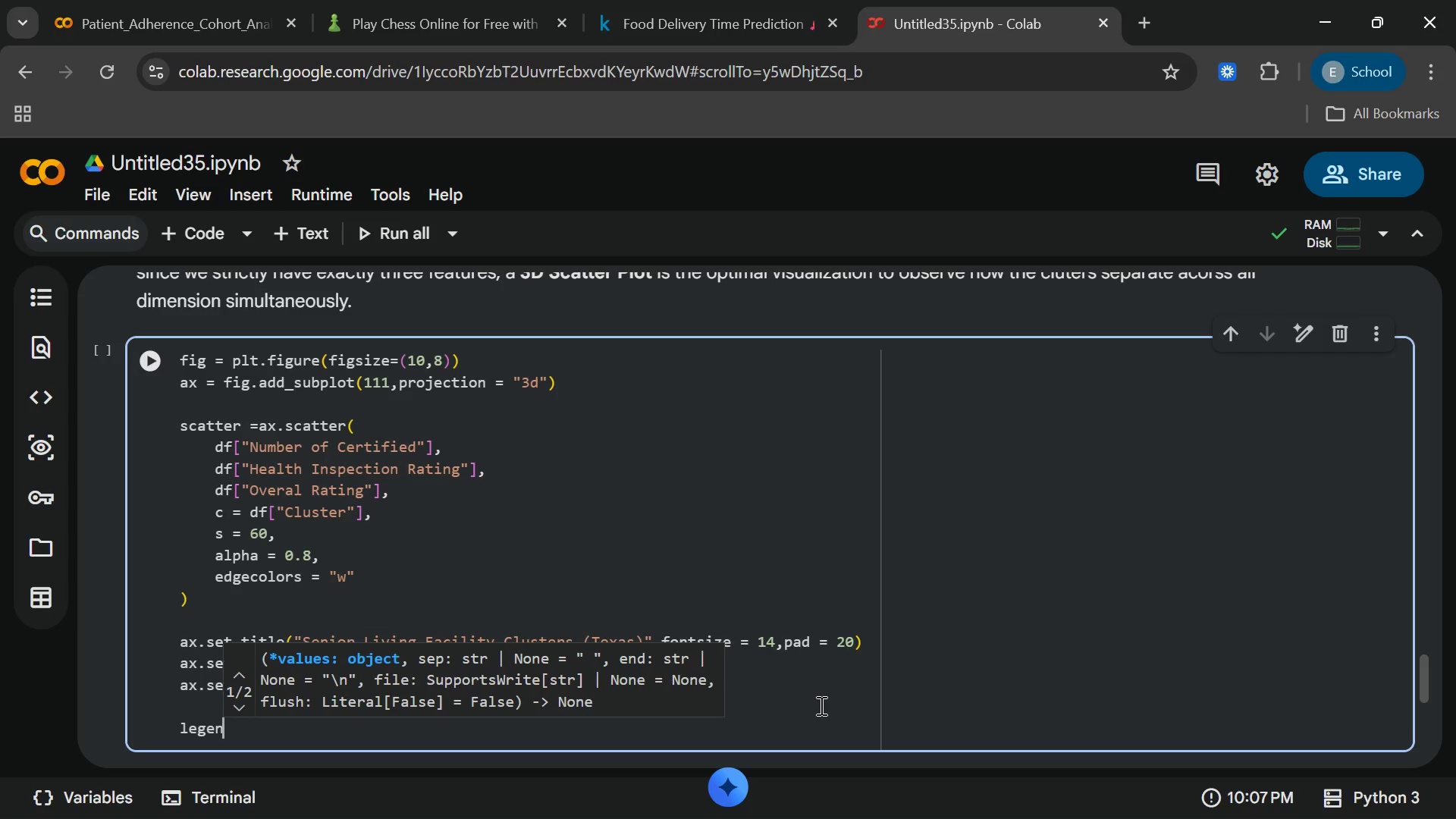 
key(Backspace)
 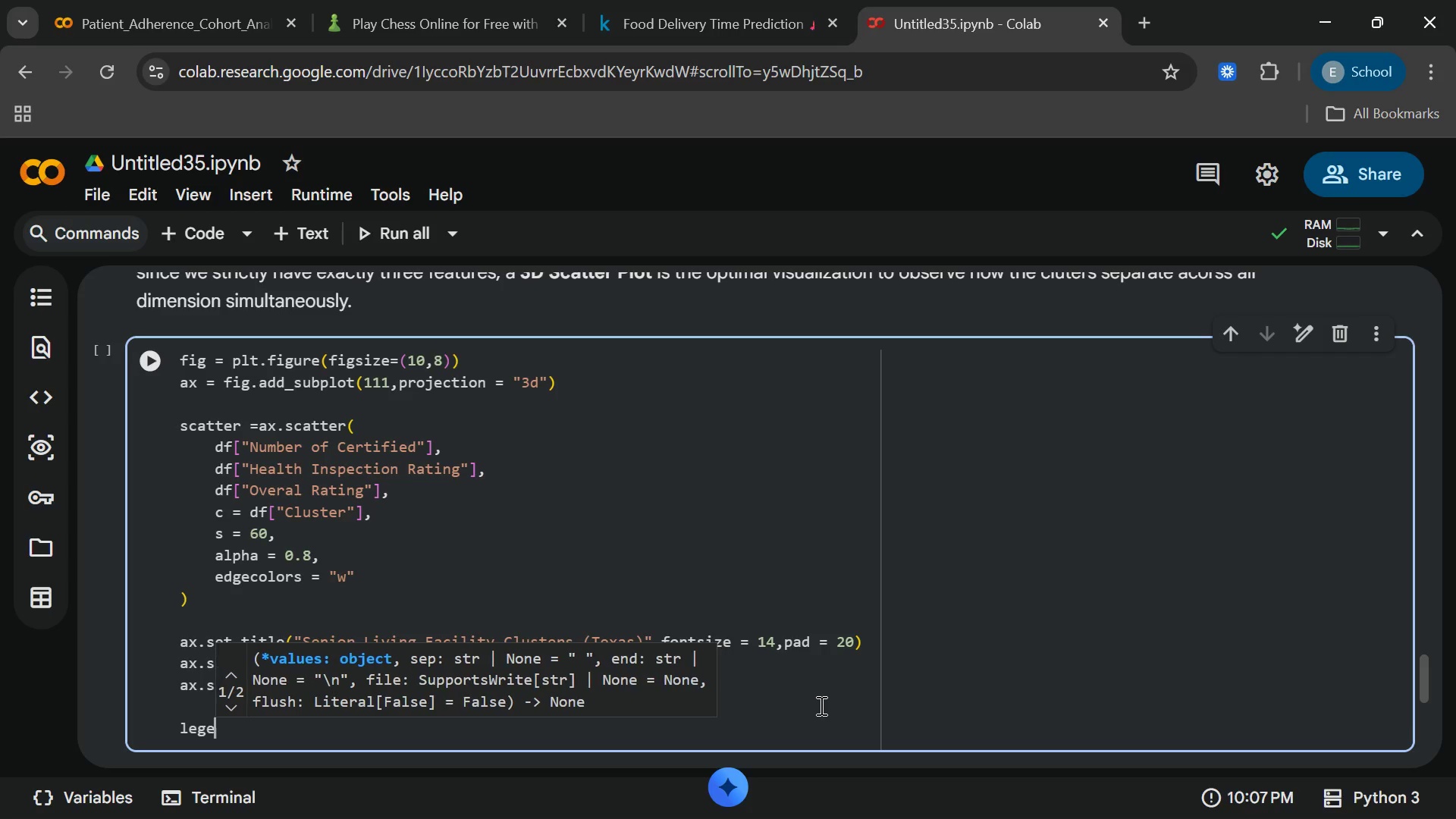 
key(Backspace)
 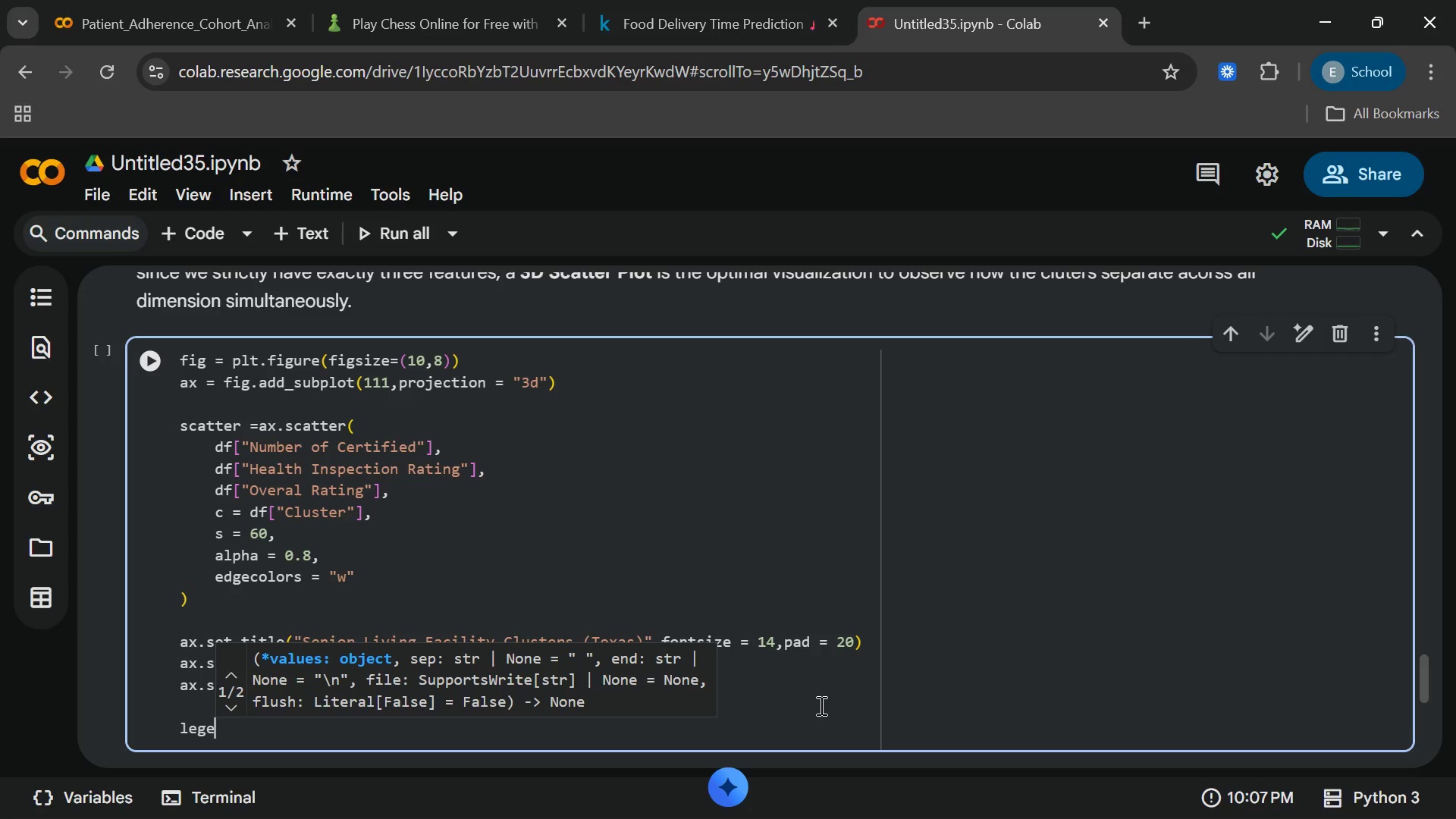 
key(Backspace)
 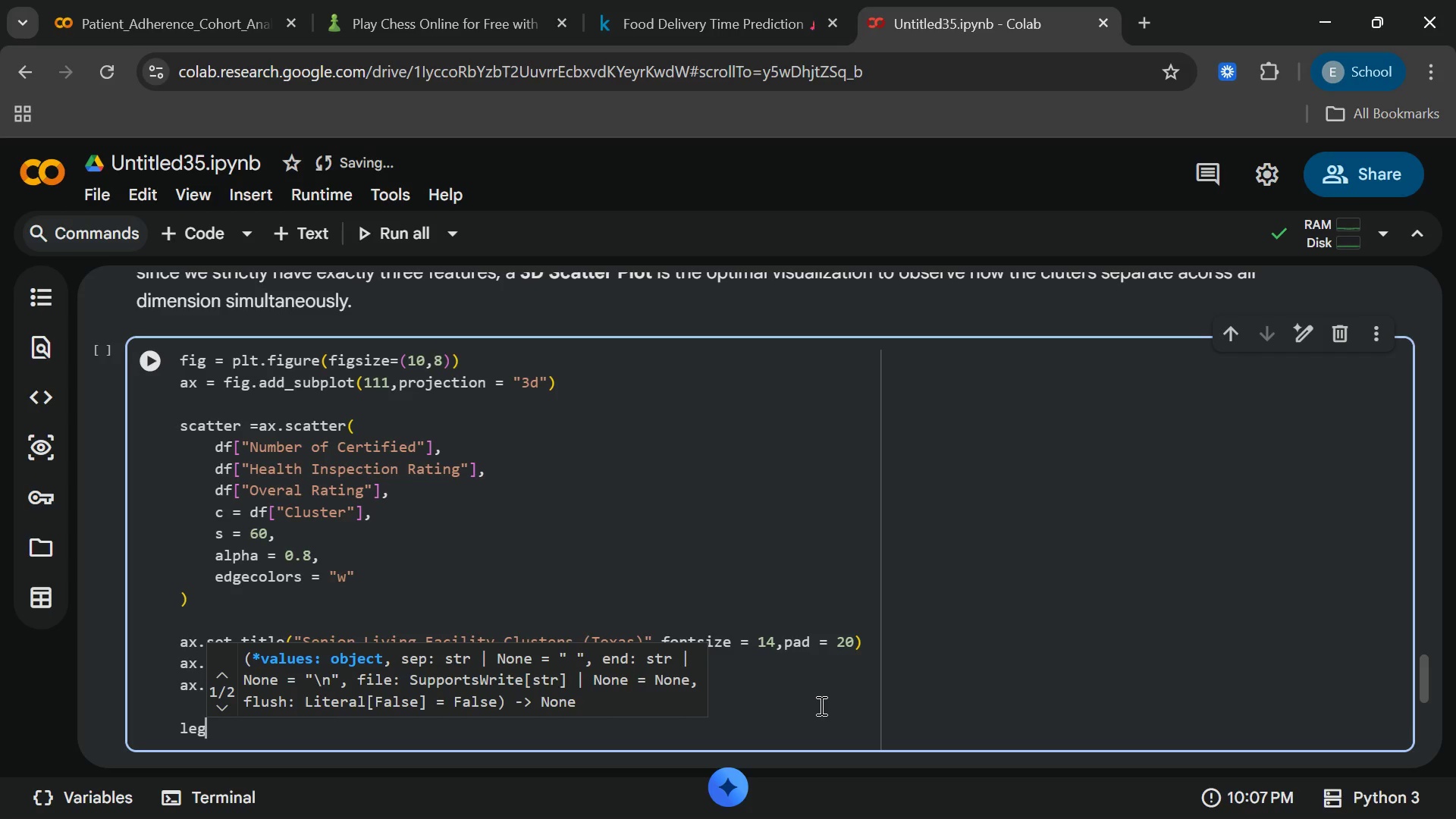 
key(Backspace)
 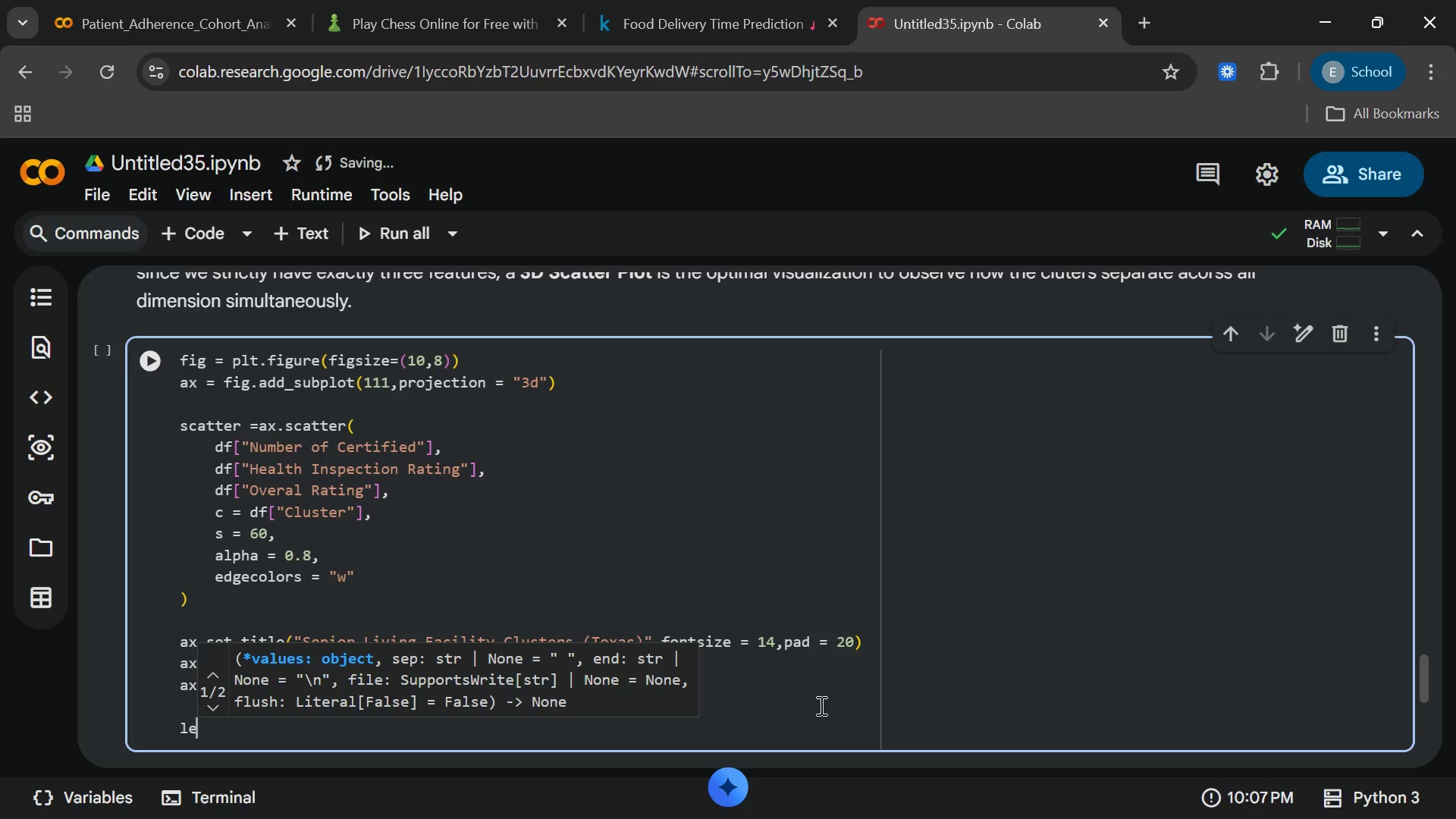 
key(Backspace)
 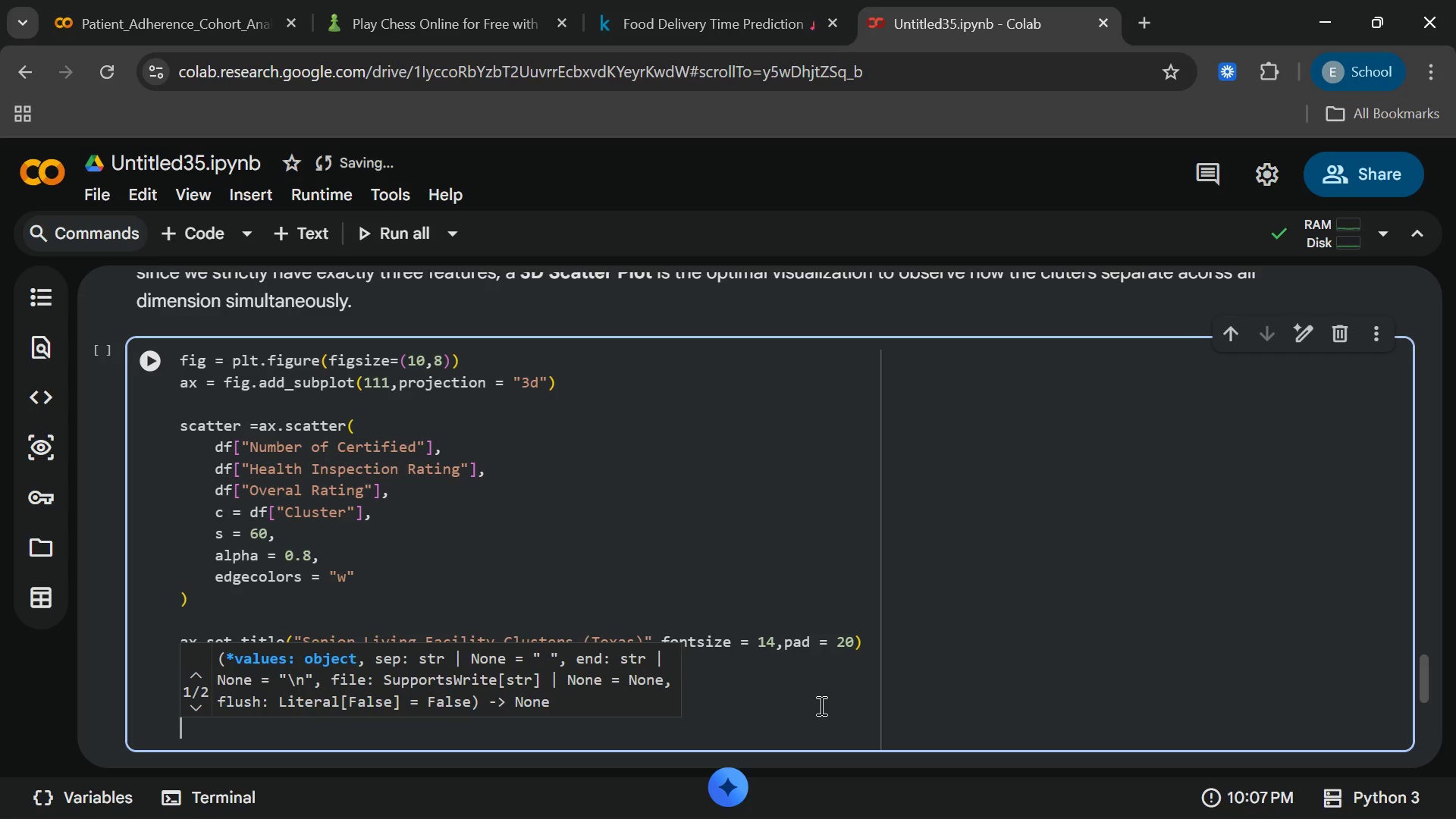 
key(Backspace)
 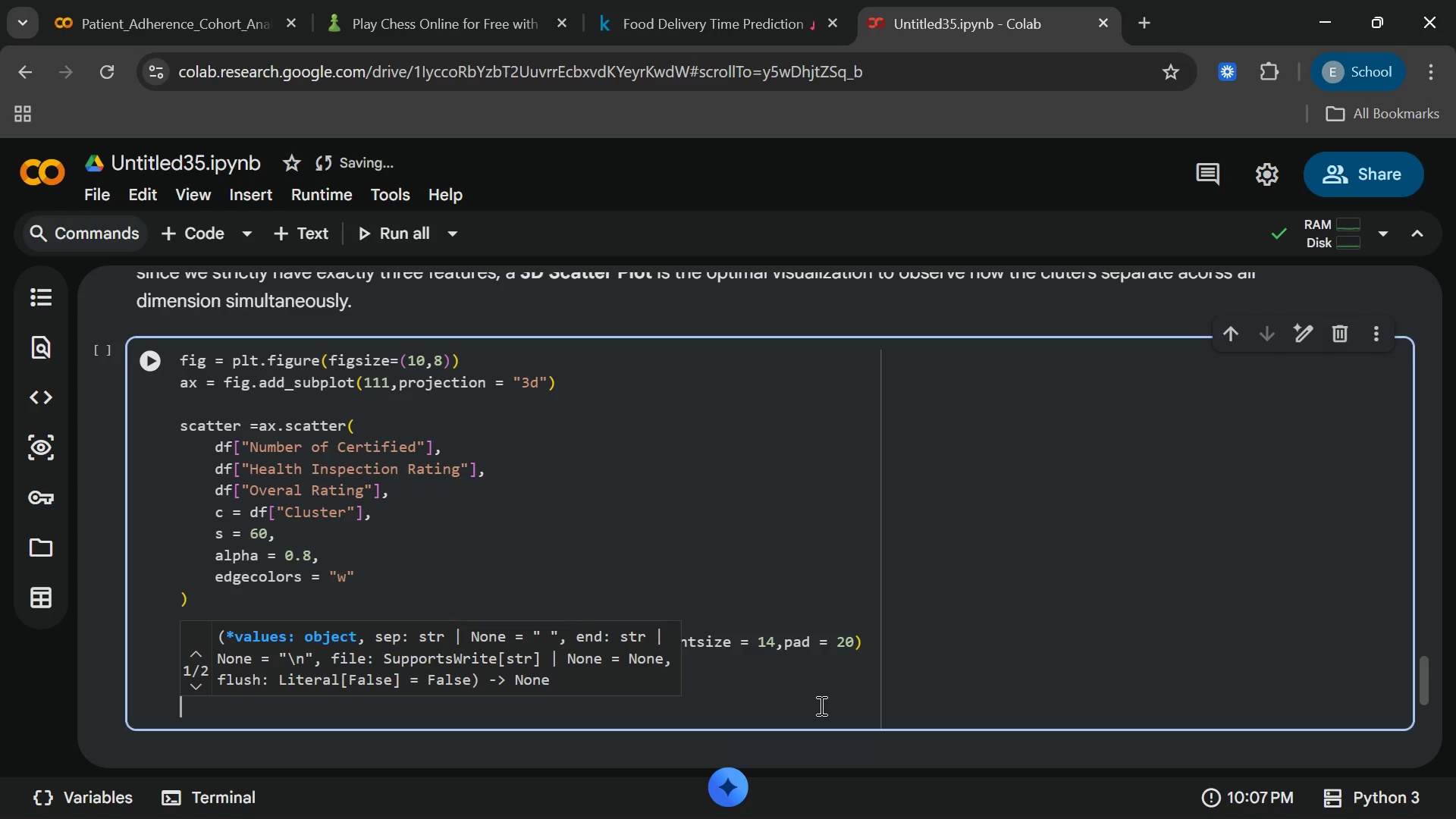 
key(Backspace)
 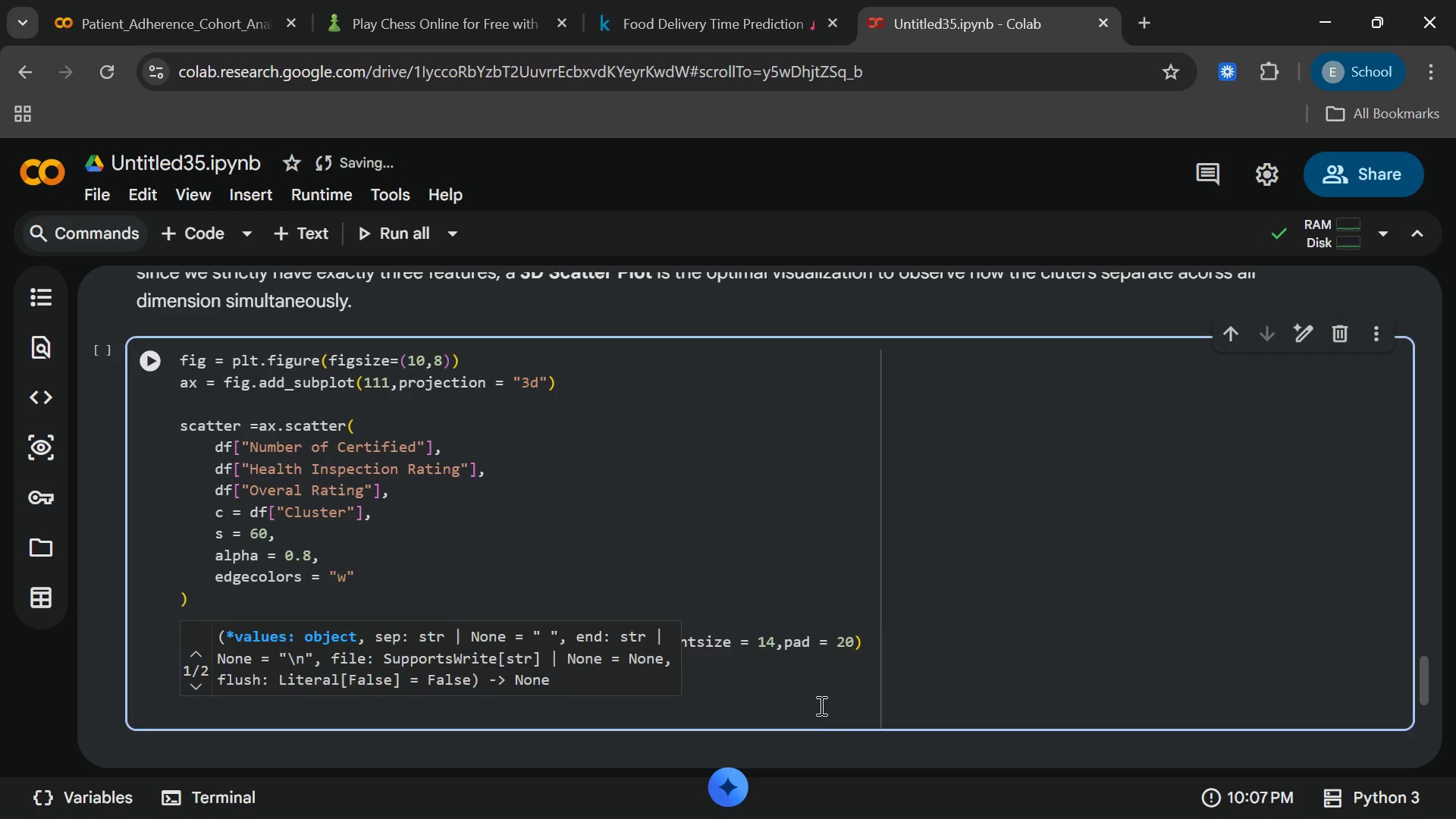 
key(Backspace)
 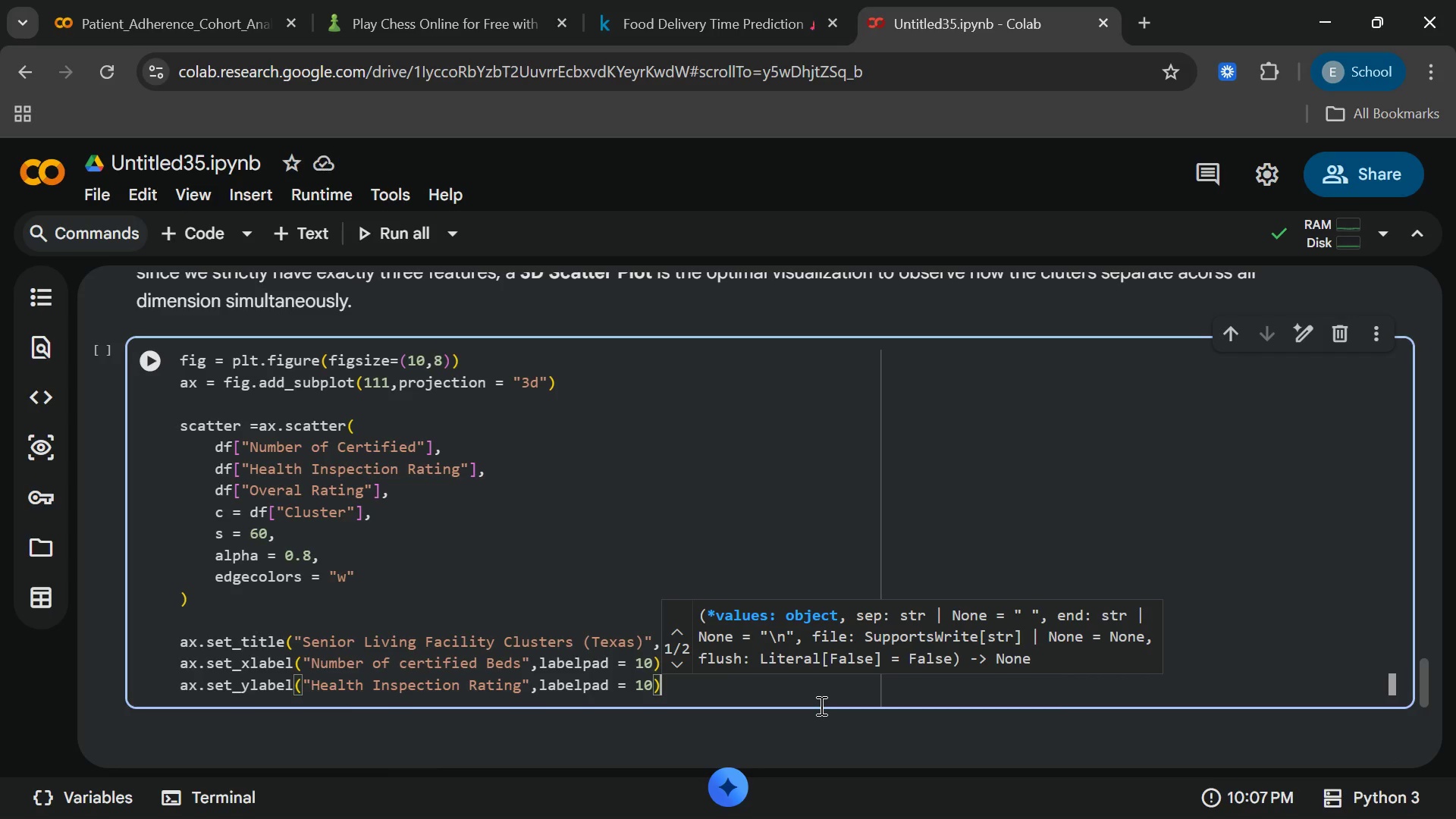 
key(Enter)
 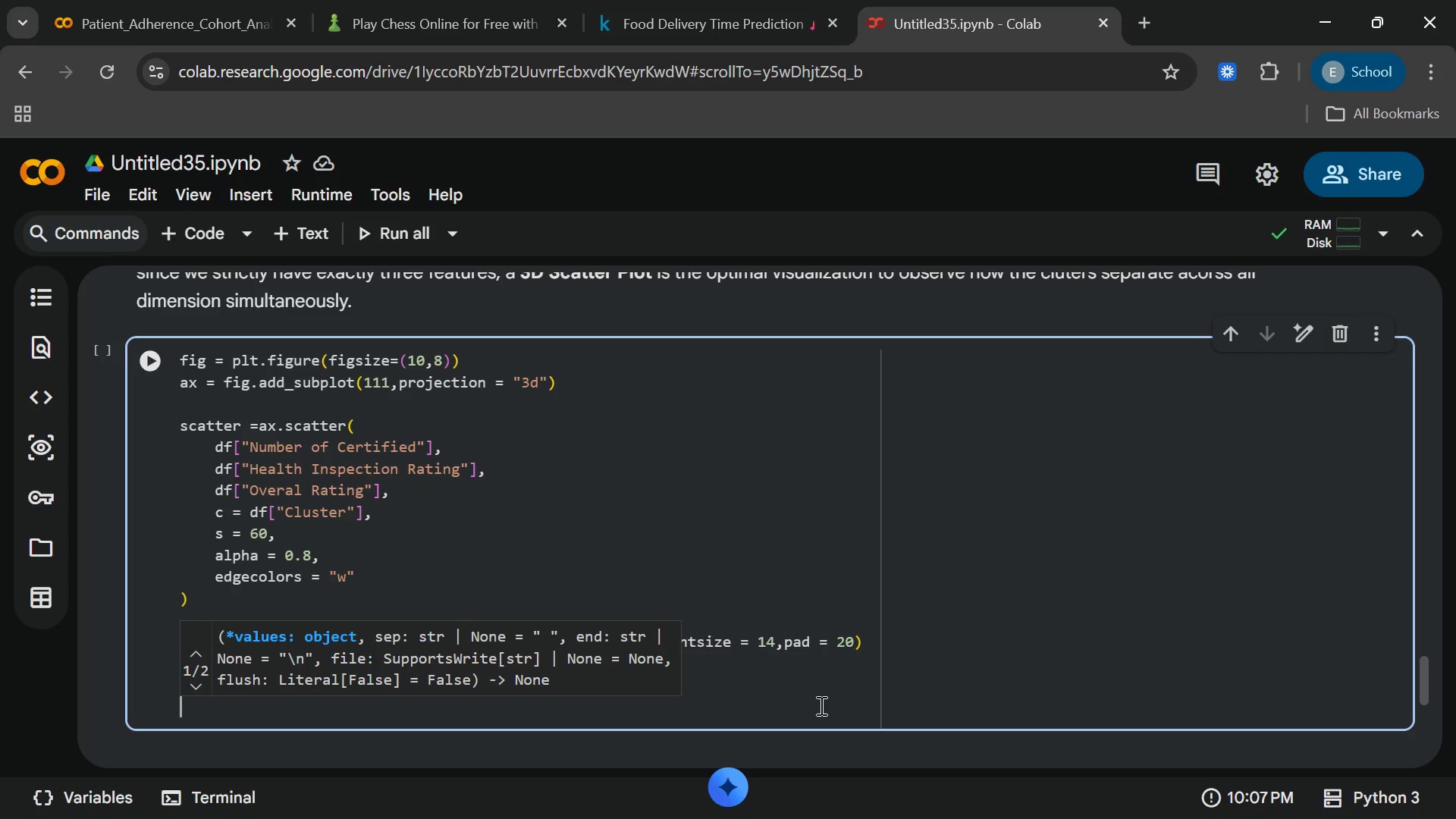 
type(ax.set_zlabel("Overall Rating)
 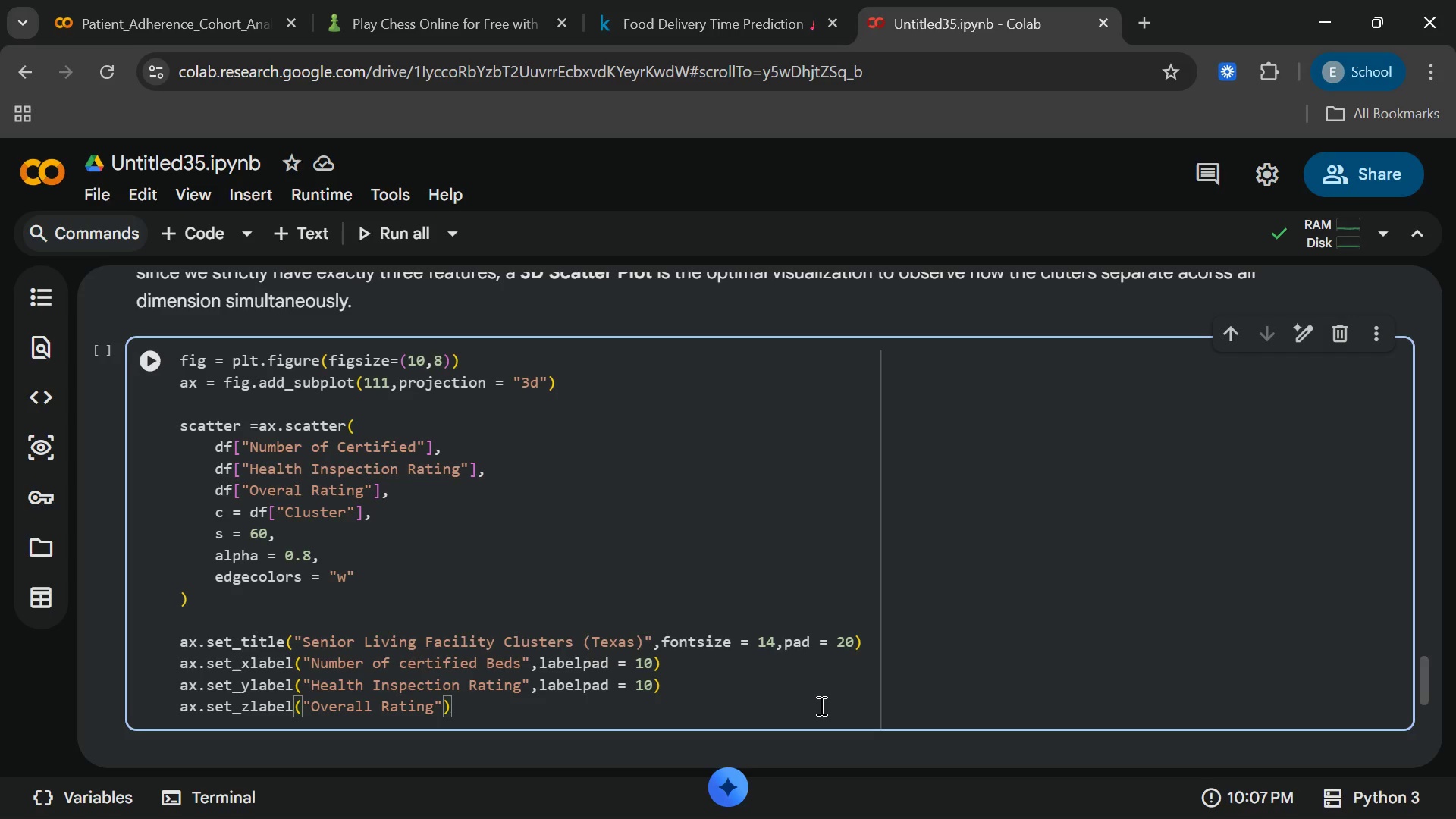 
key(ArrowRight)
 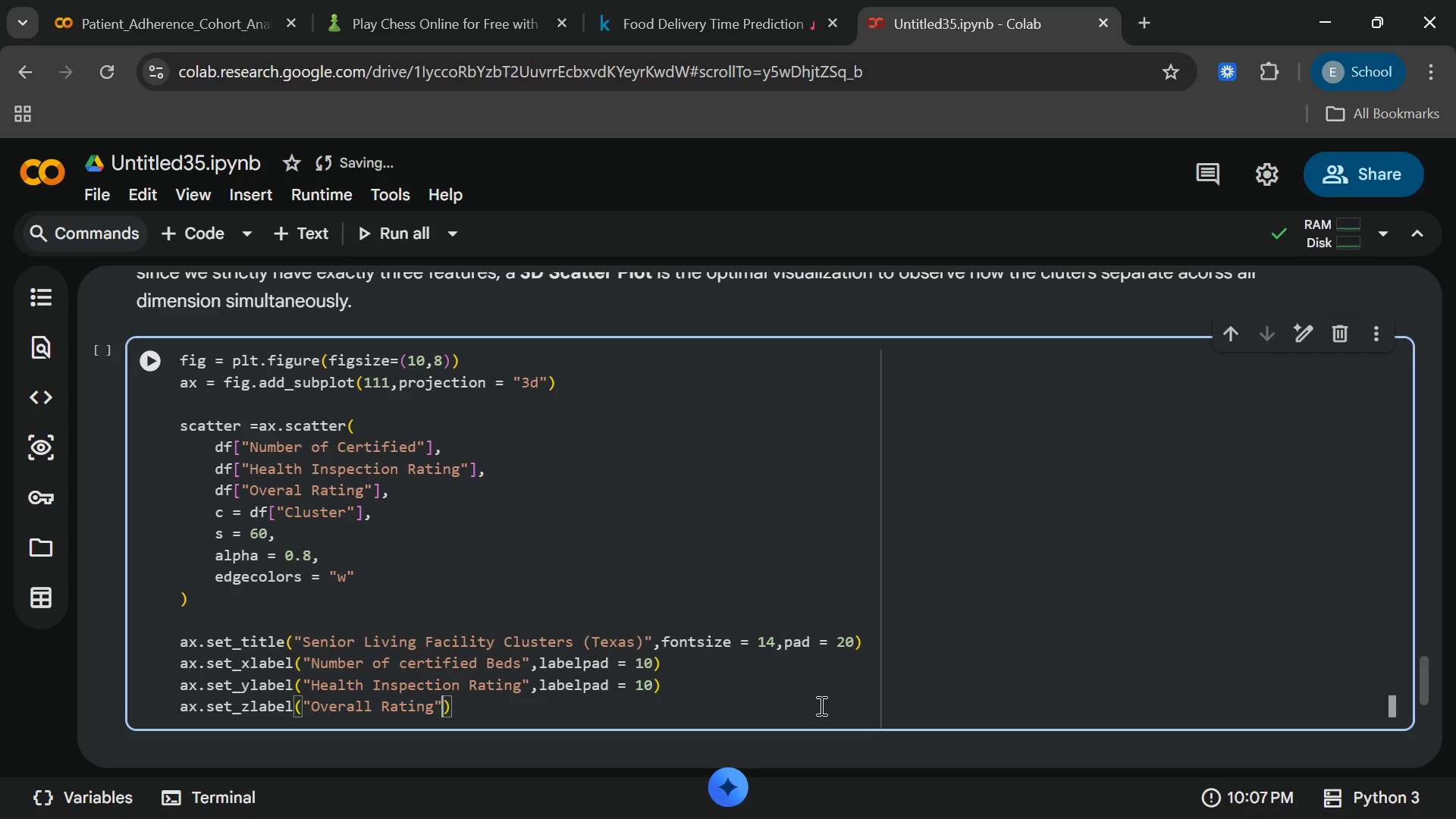 
type(,labe)
 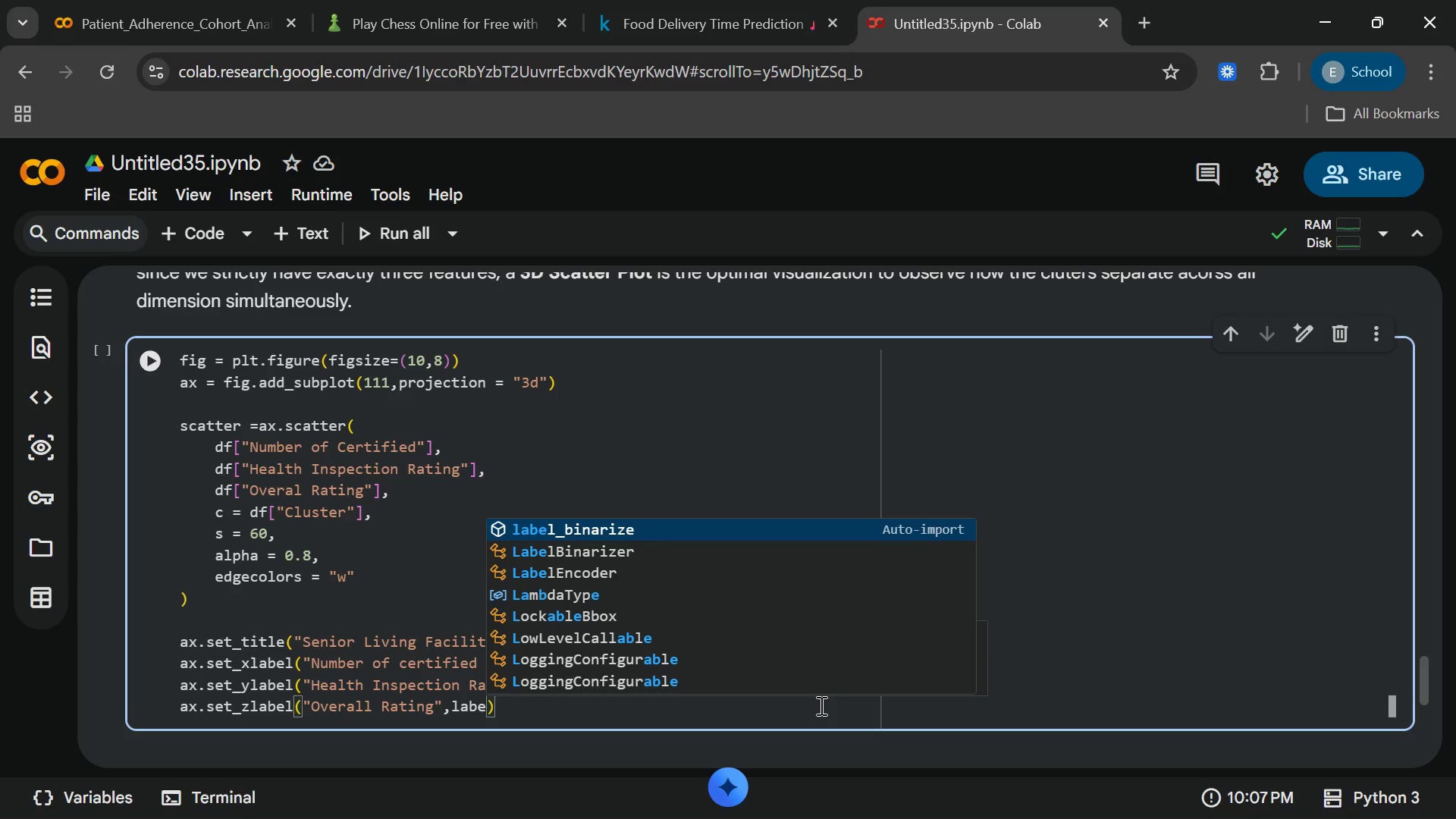 
wait(7.83)
 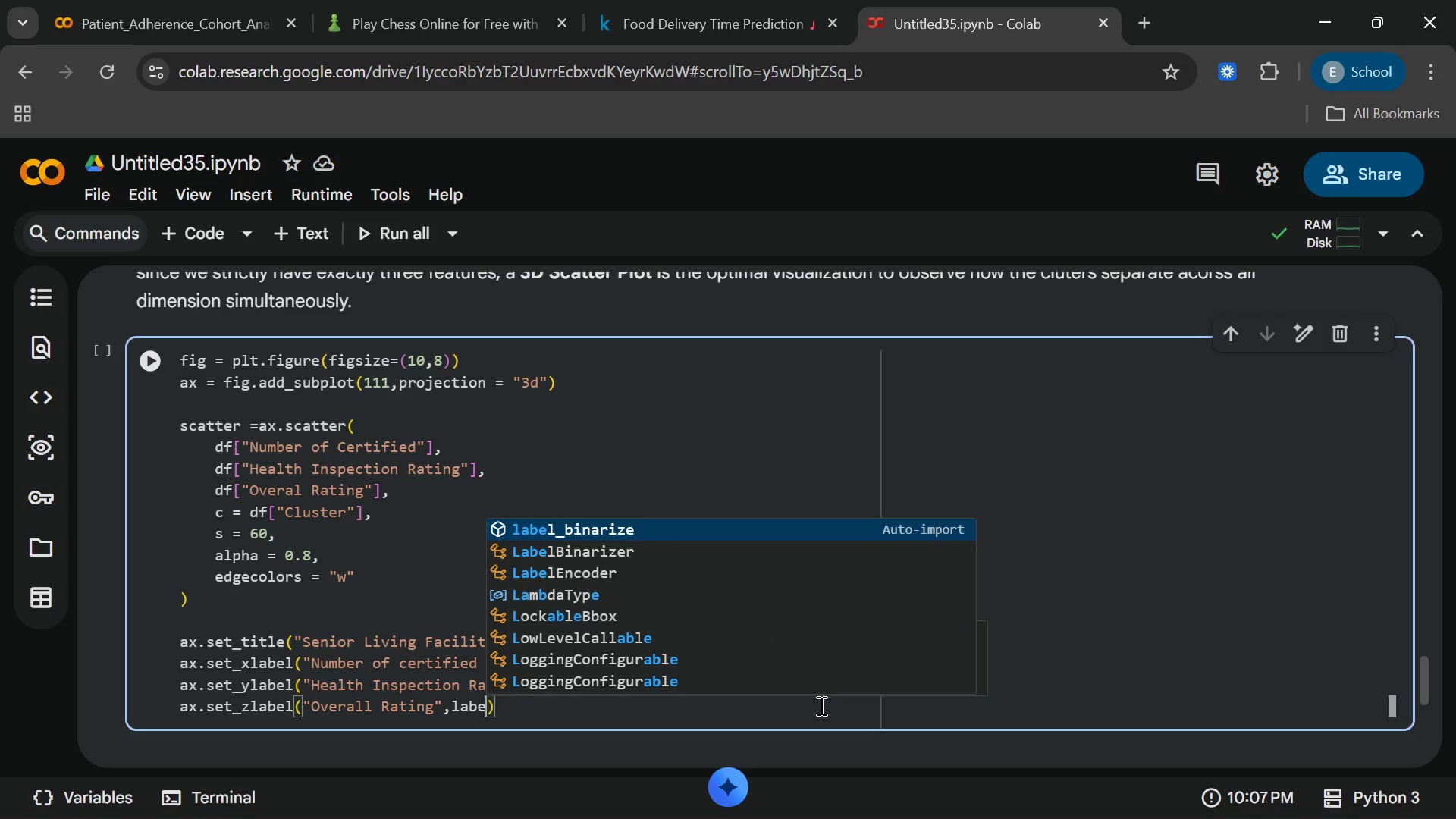 
type(lpad = )
 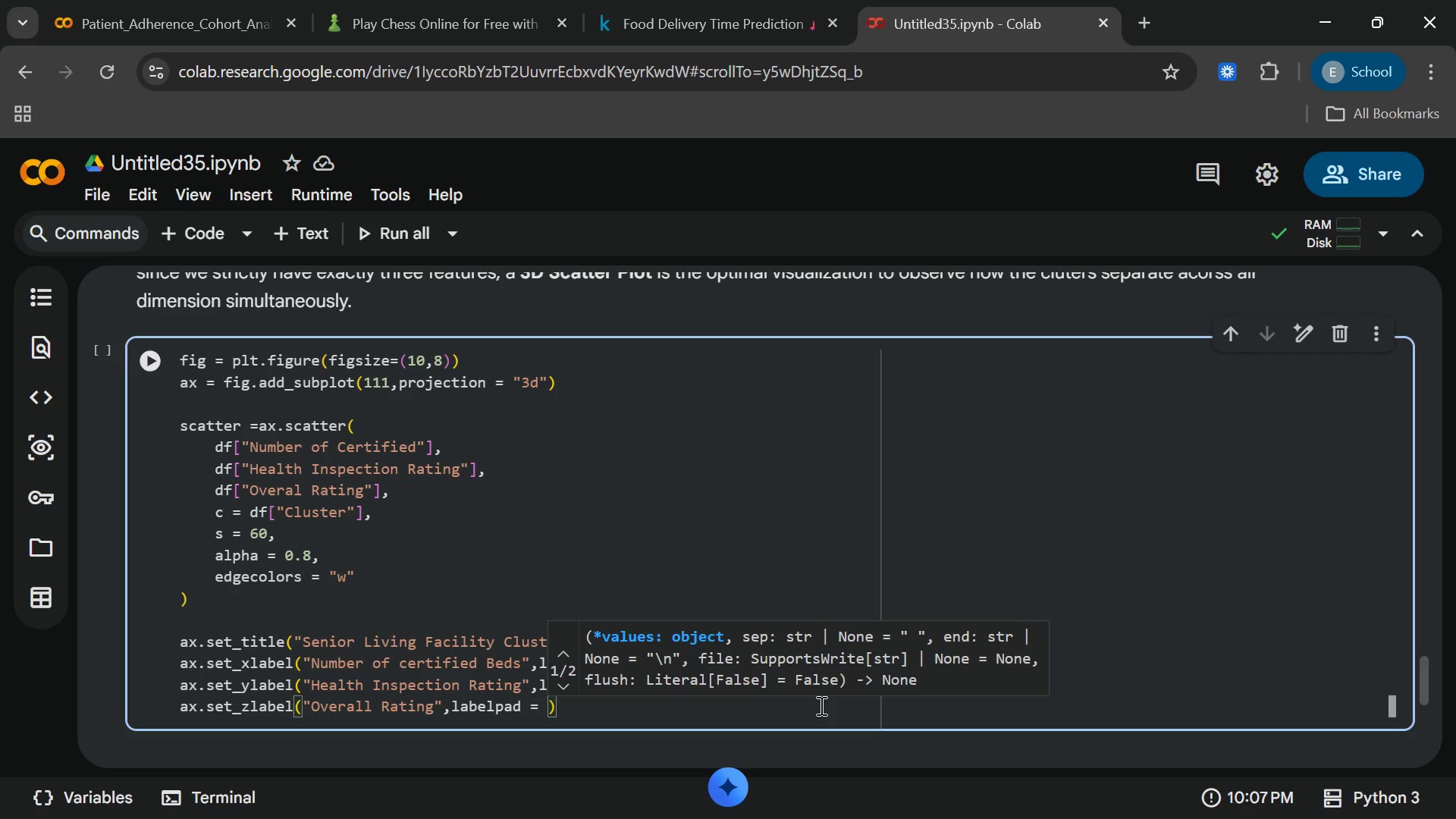 
wait(16.56)
 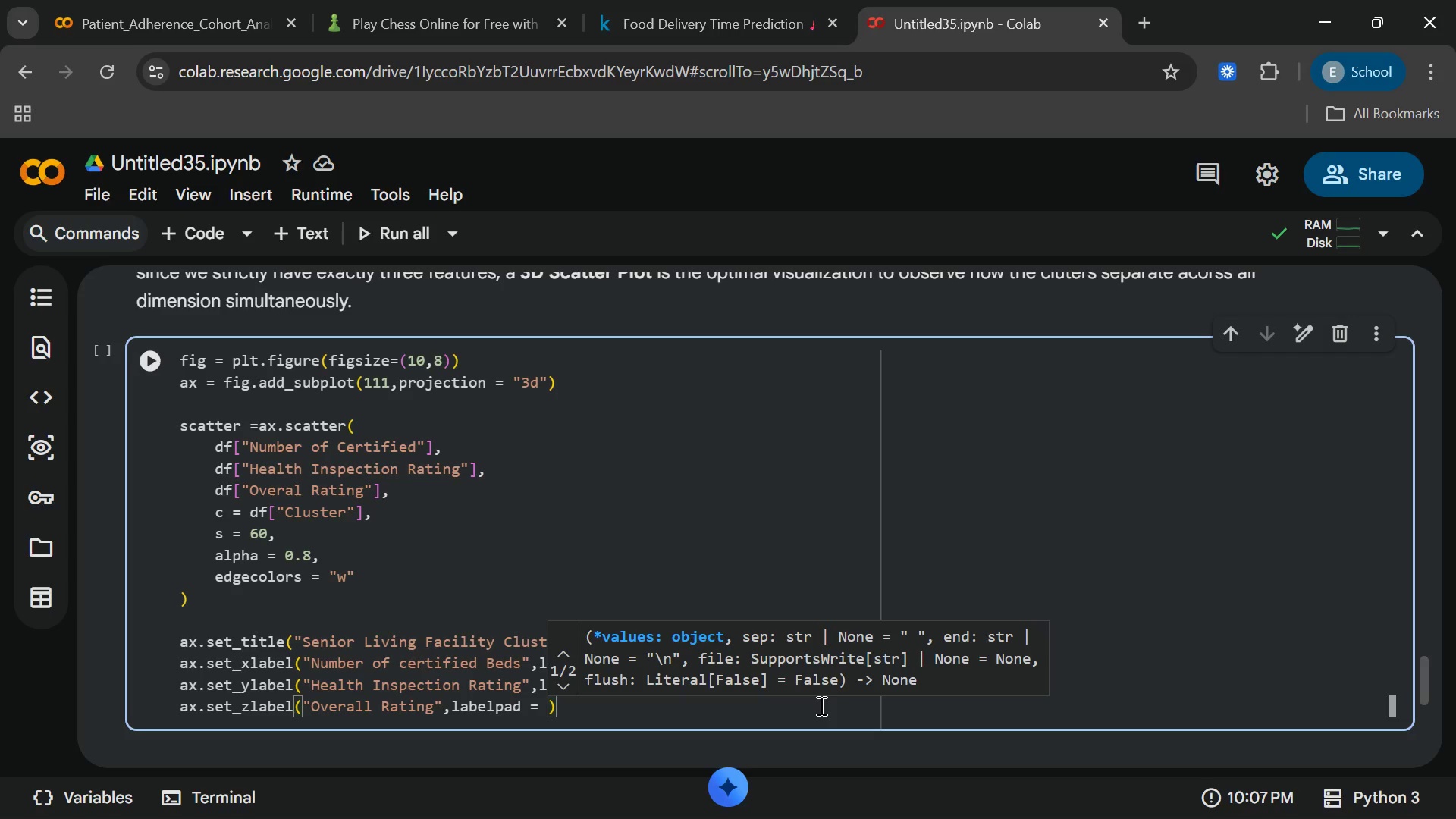 
type(10)
 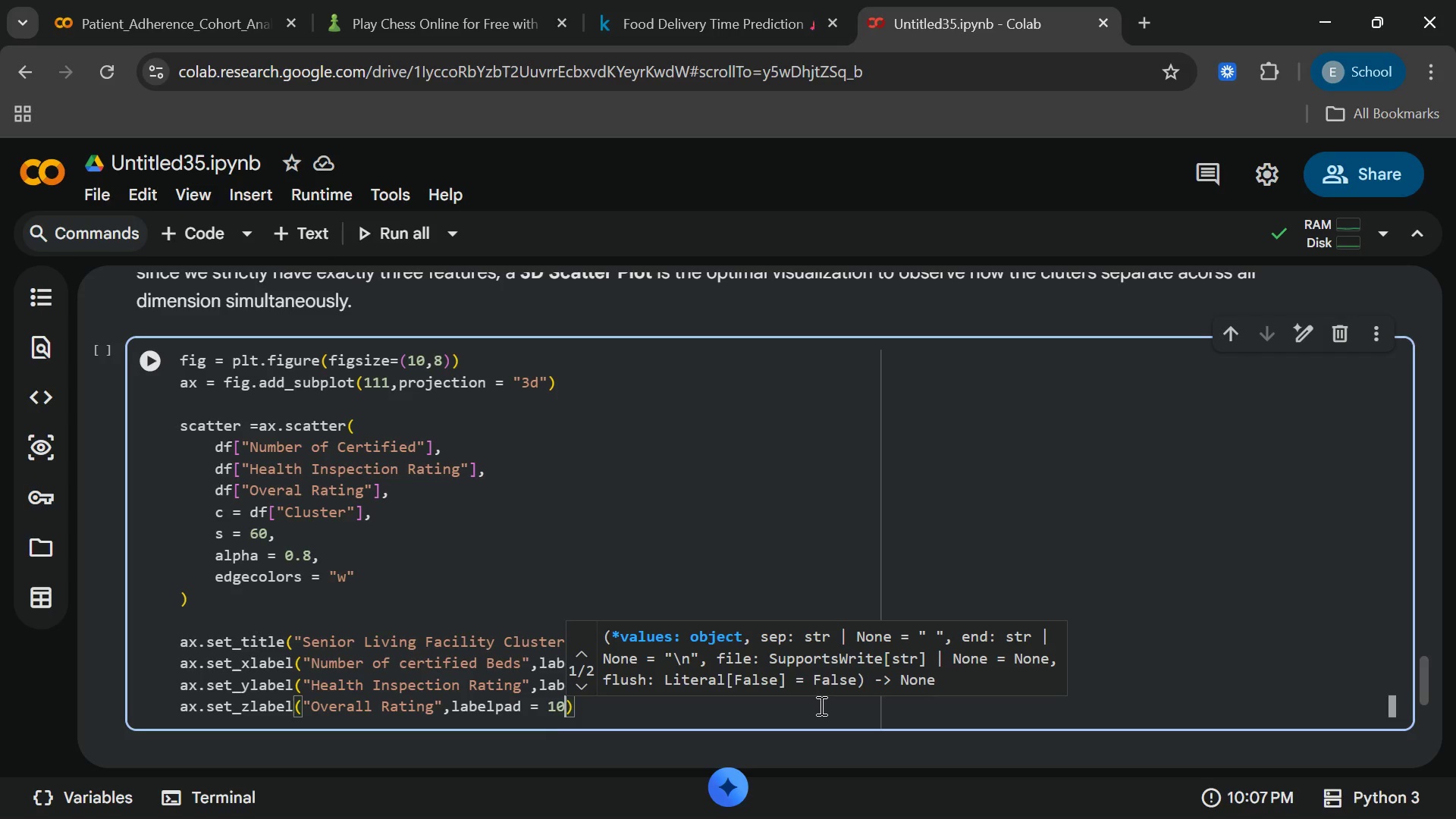 
wait(12.41)
 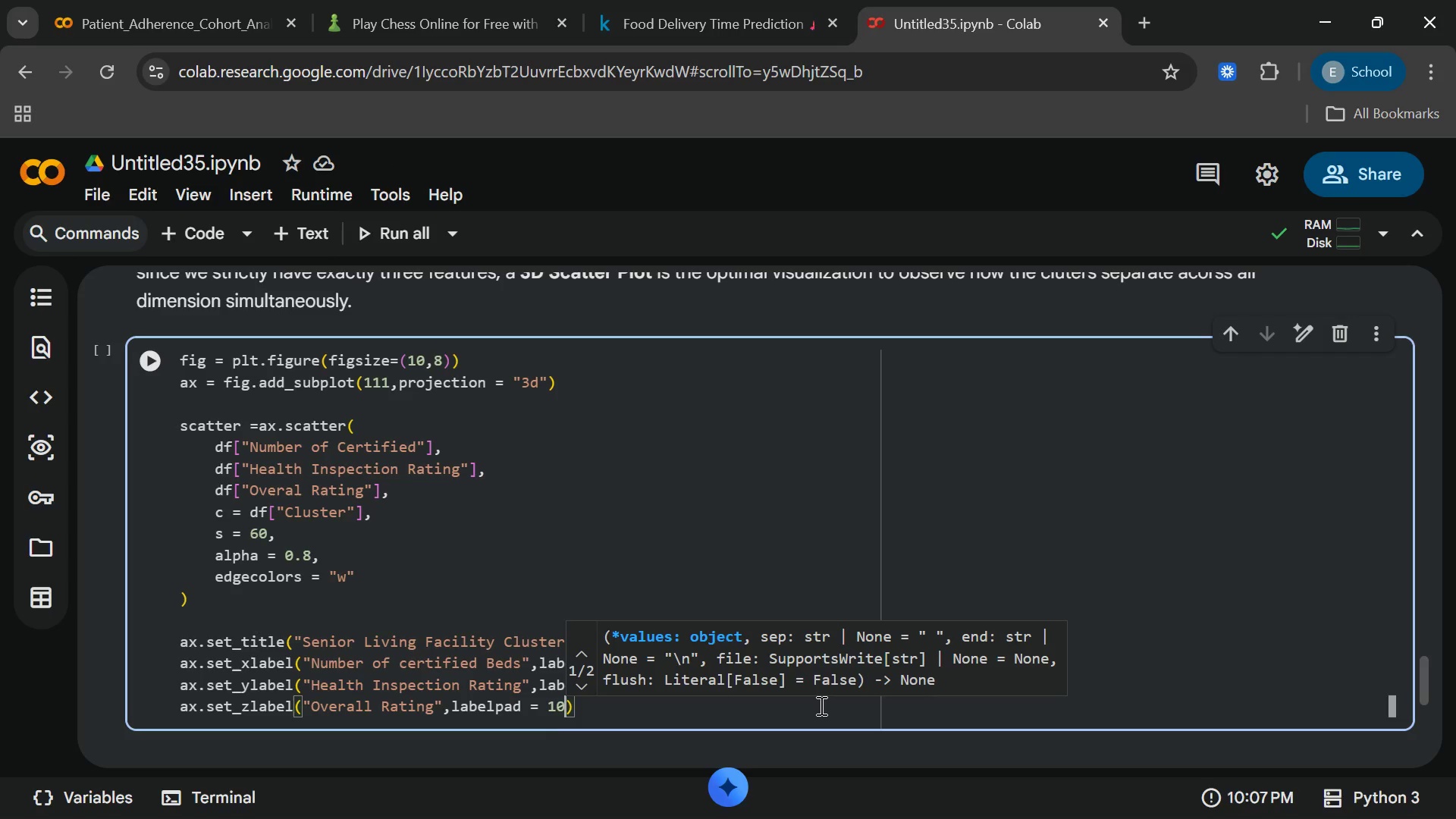 
key(End)
 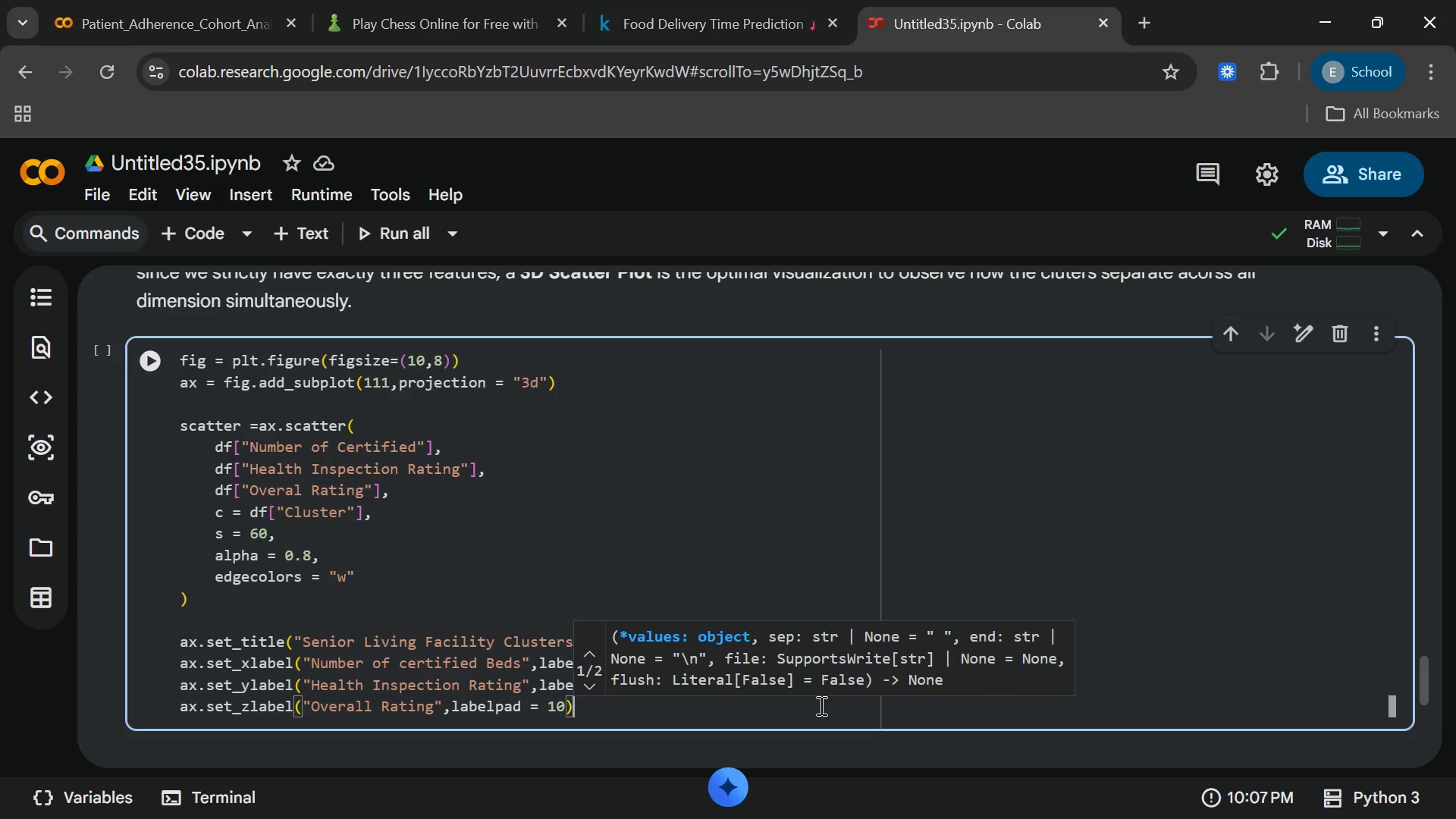 
key(Enter)
 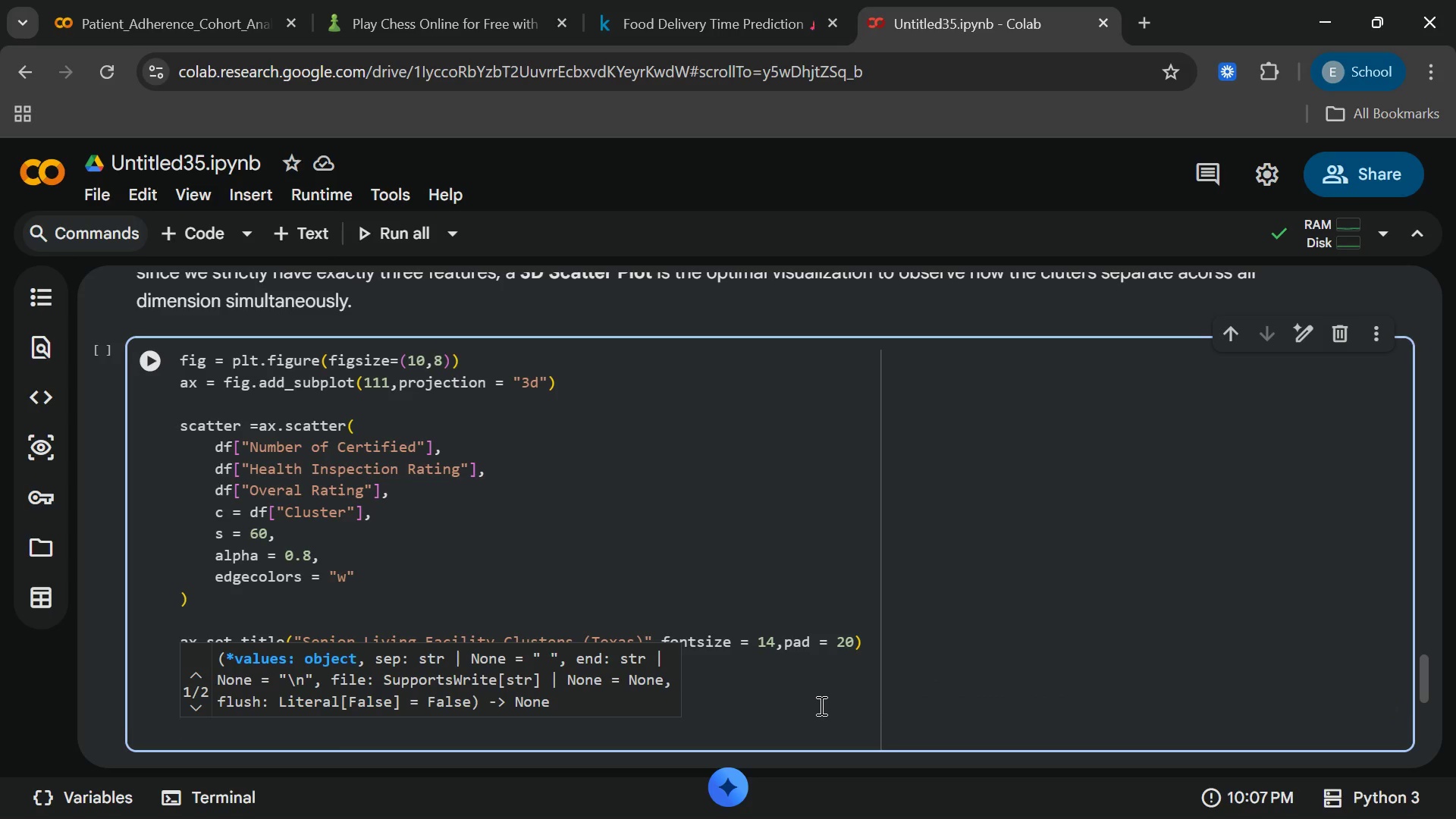 
wait(8.88)
 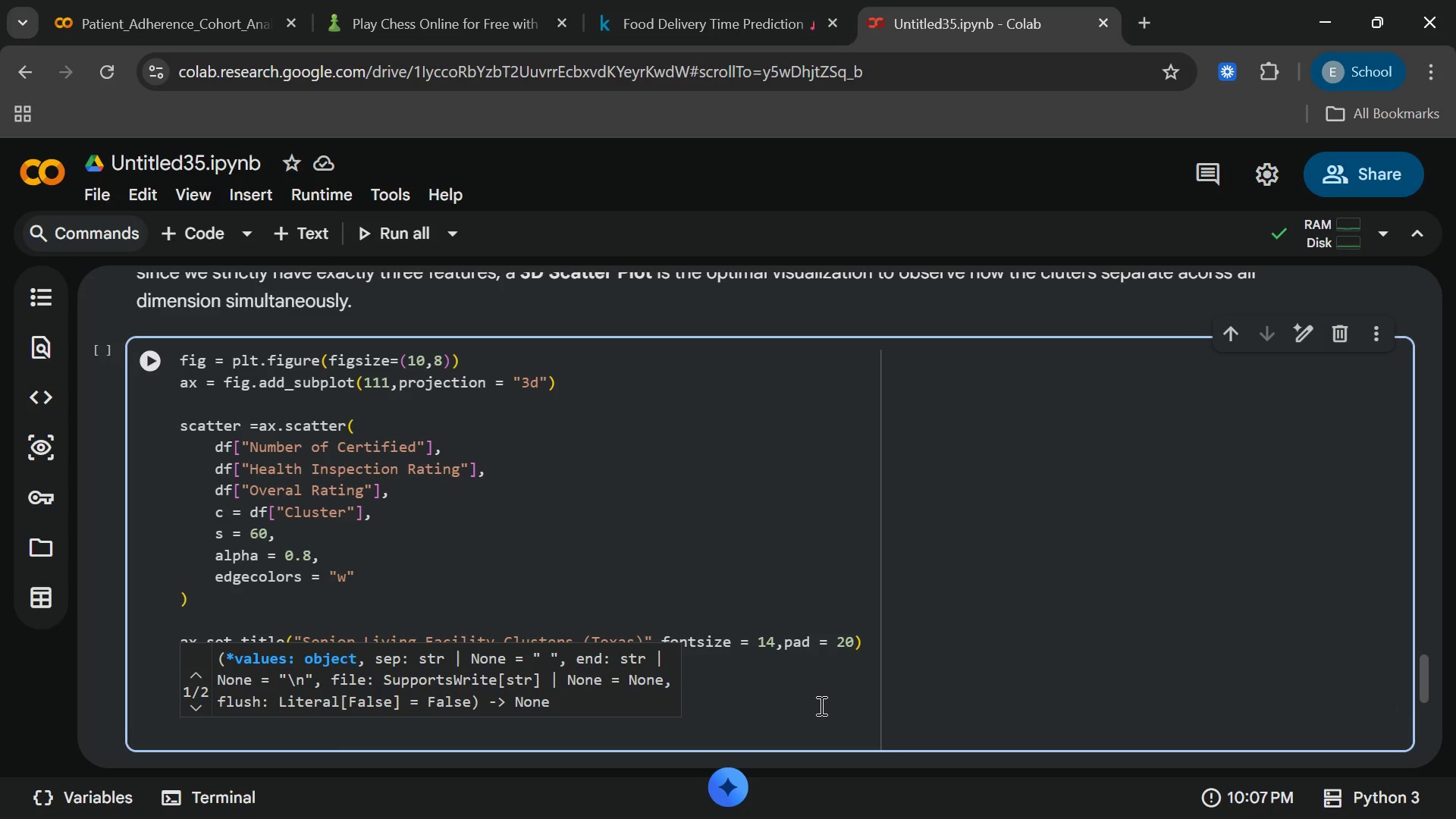 
key(Enter)
 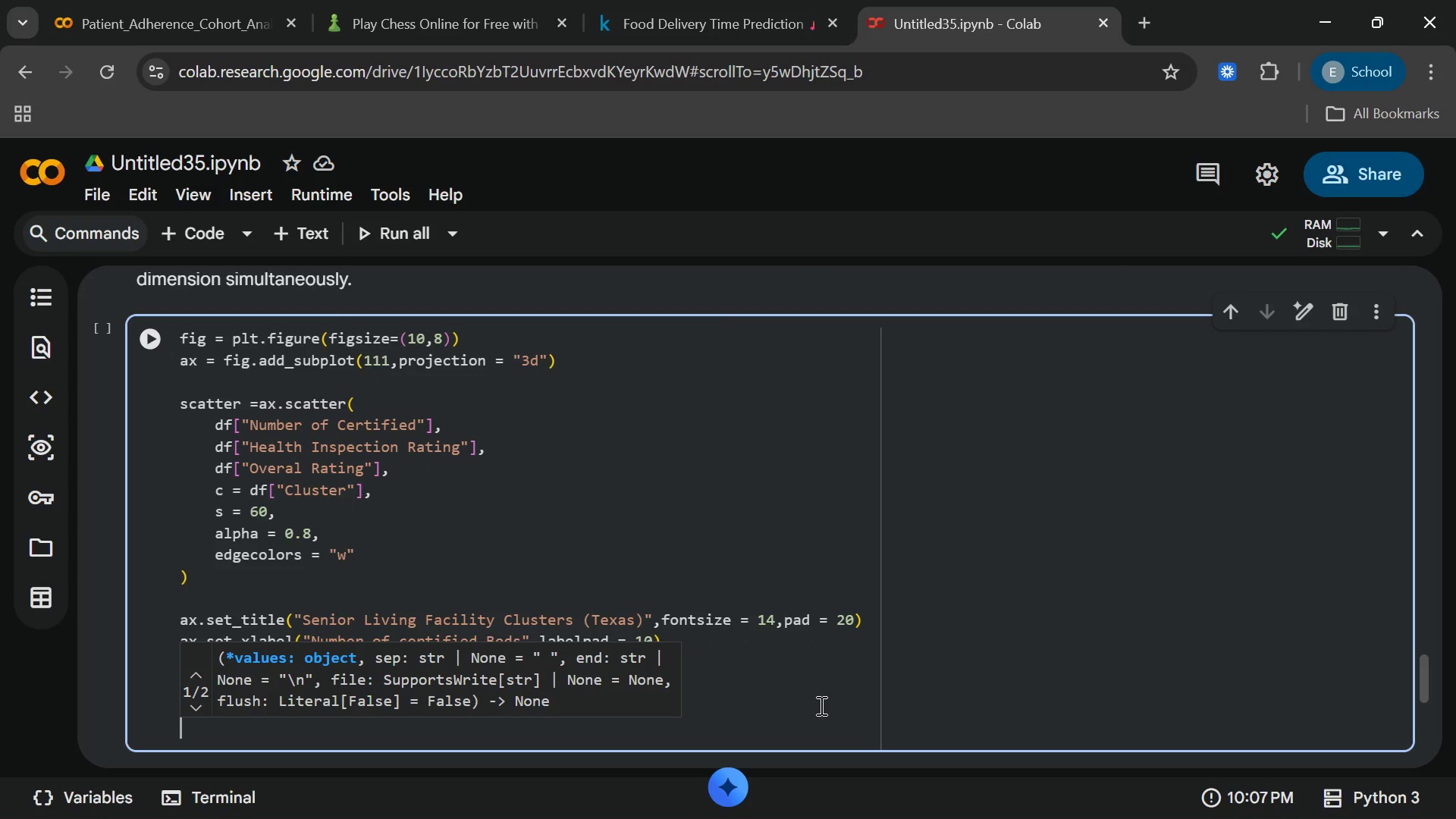 
type(legen)
 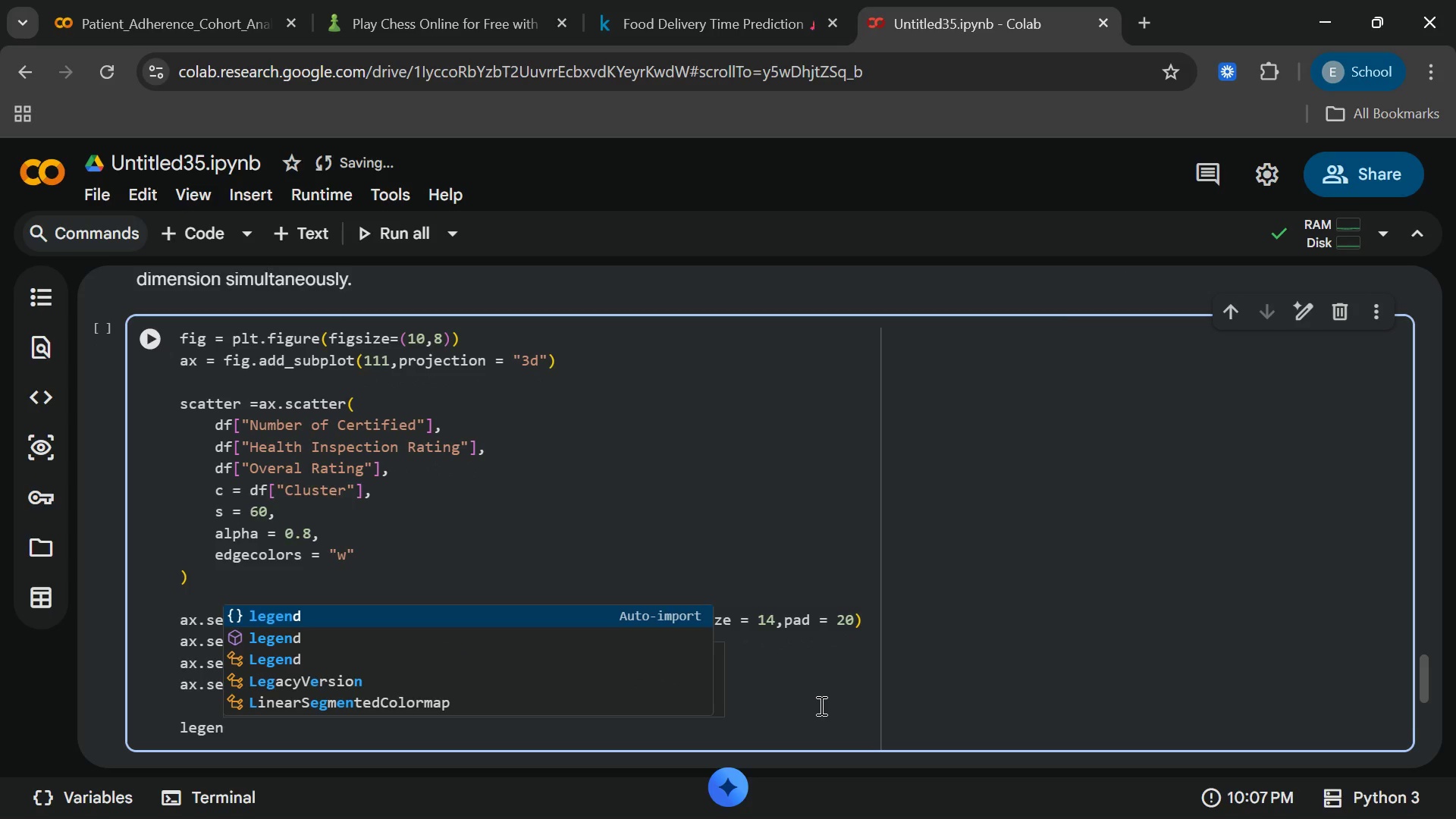 
wait(6.41)
 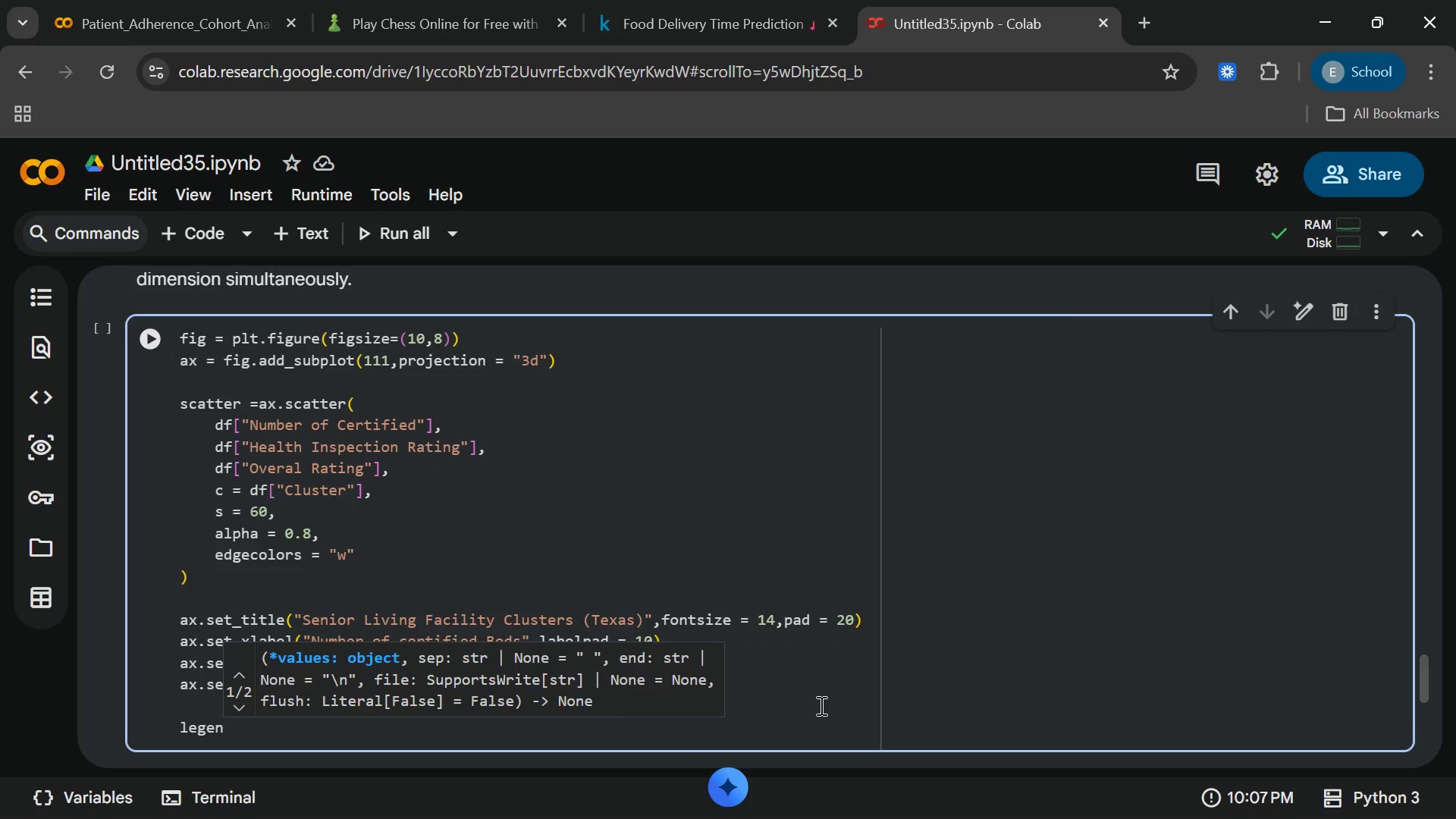 
key(Enter)
 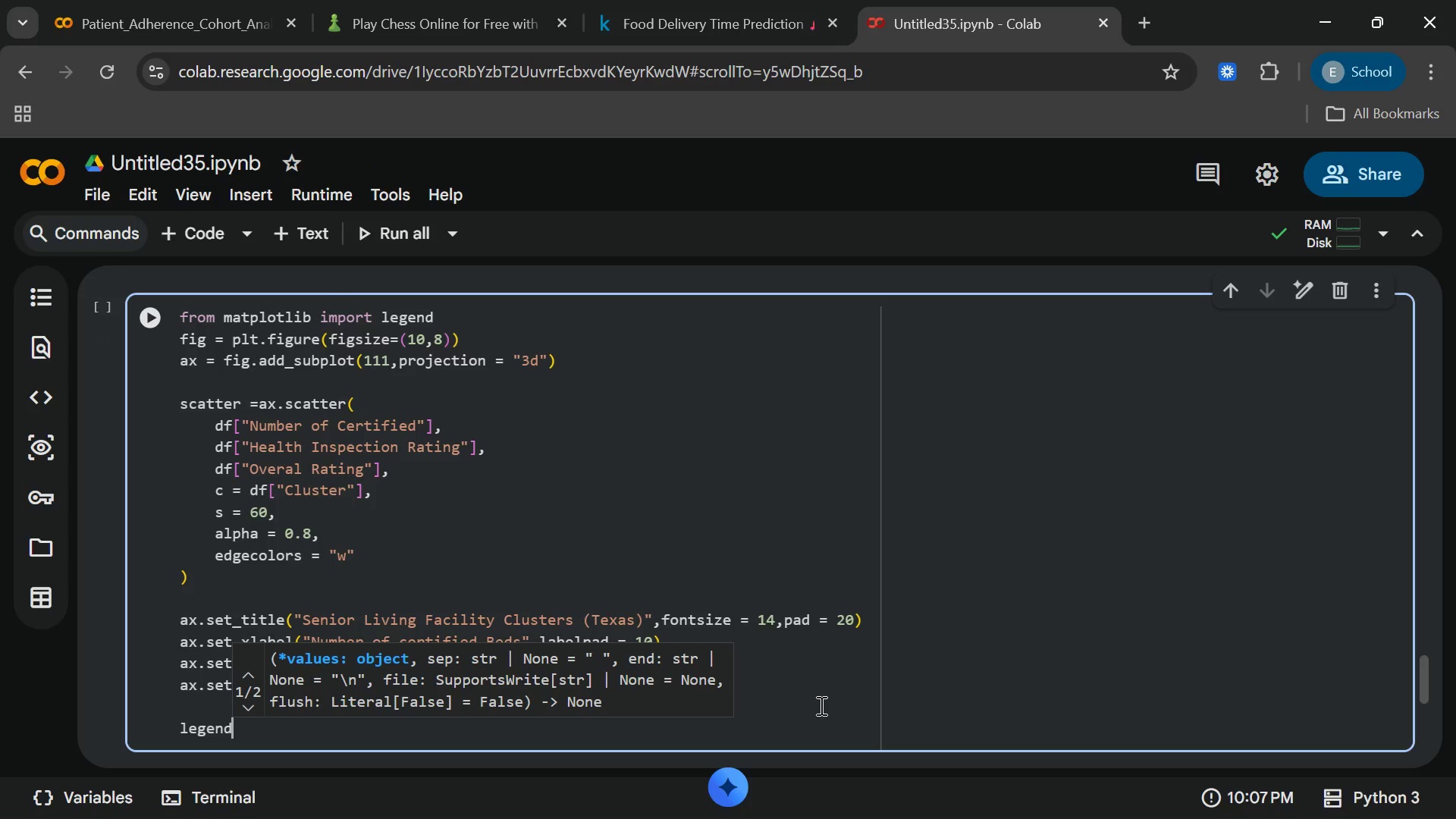 
key(1)
 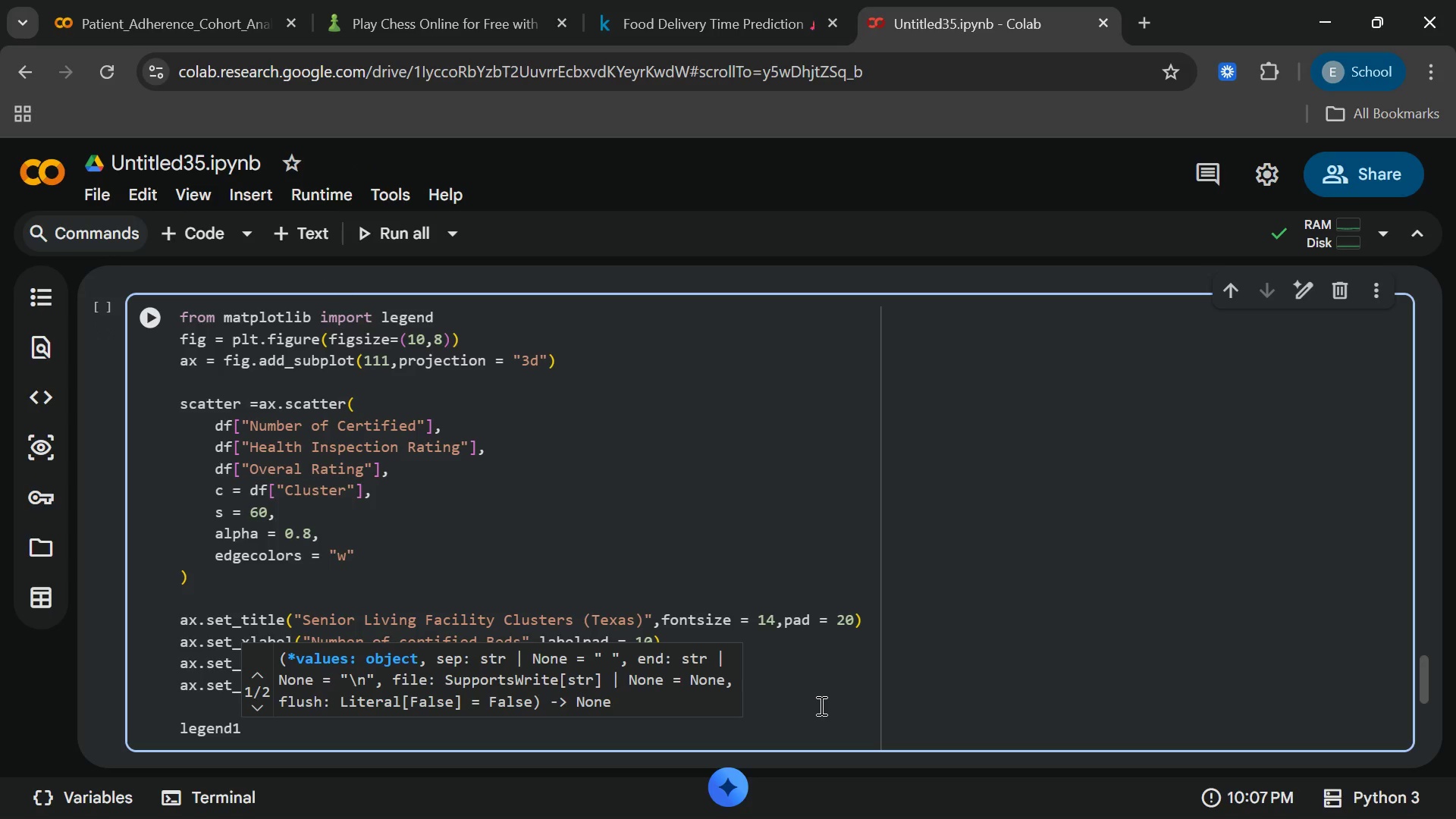 
key(Space)
 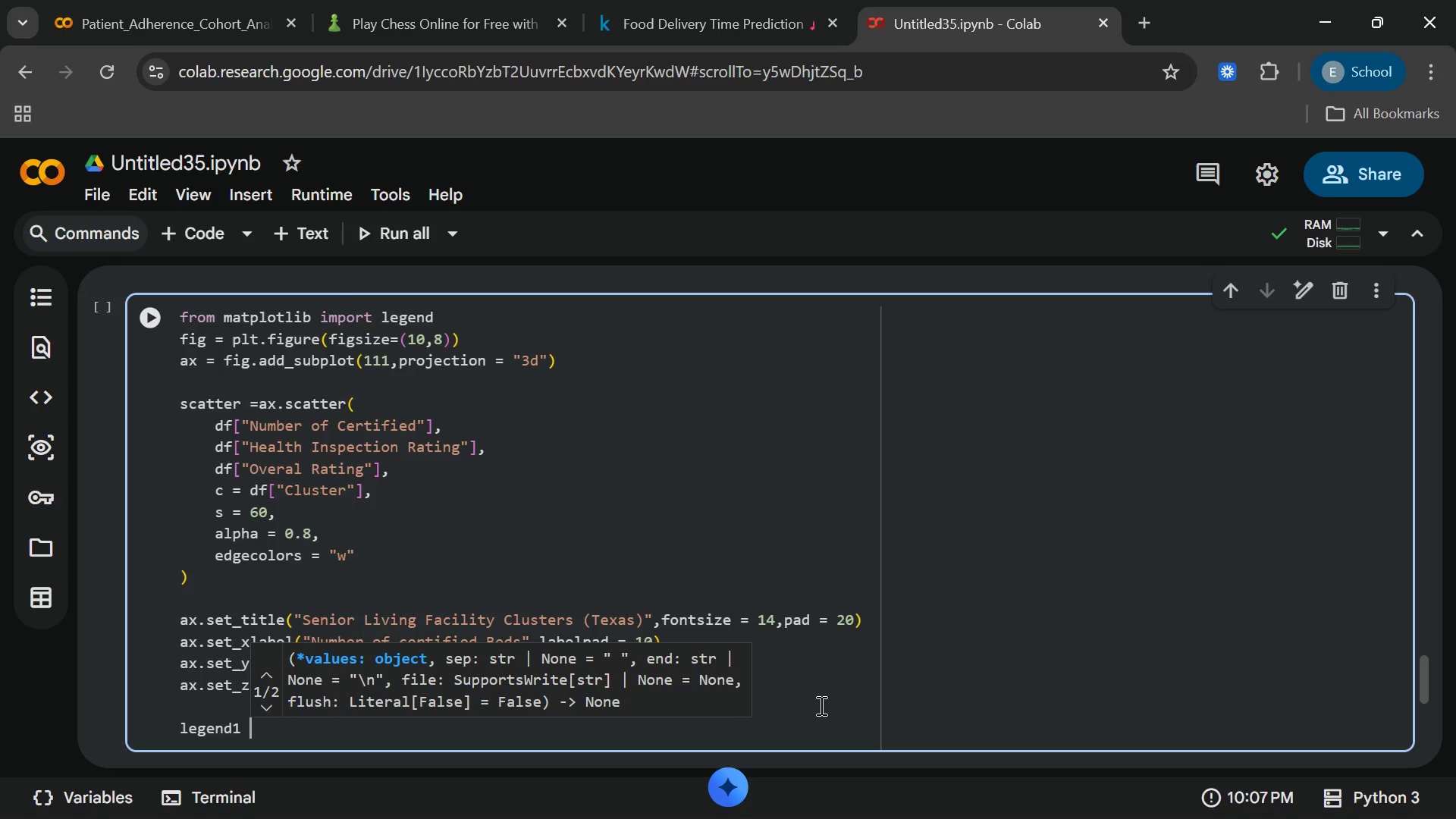 
wait(5.19)
 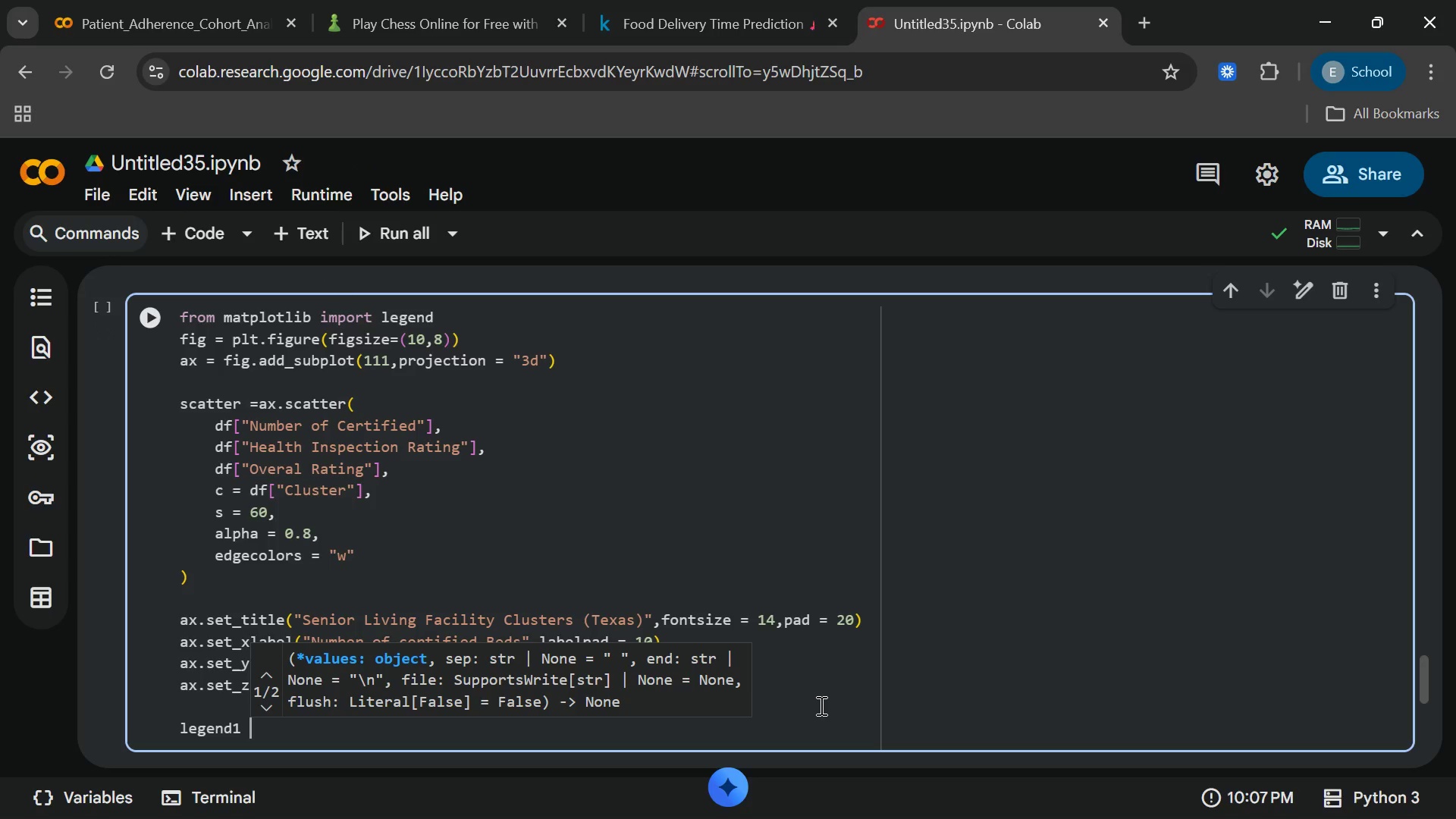 
type(= ax.legen)
 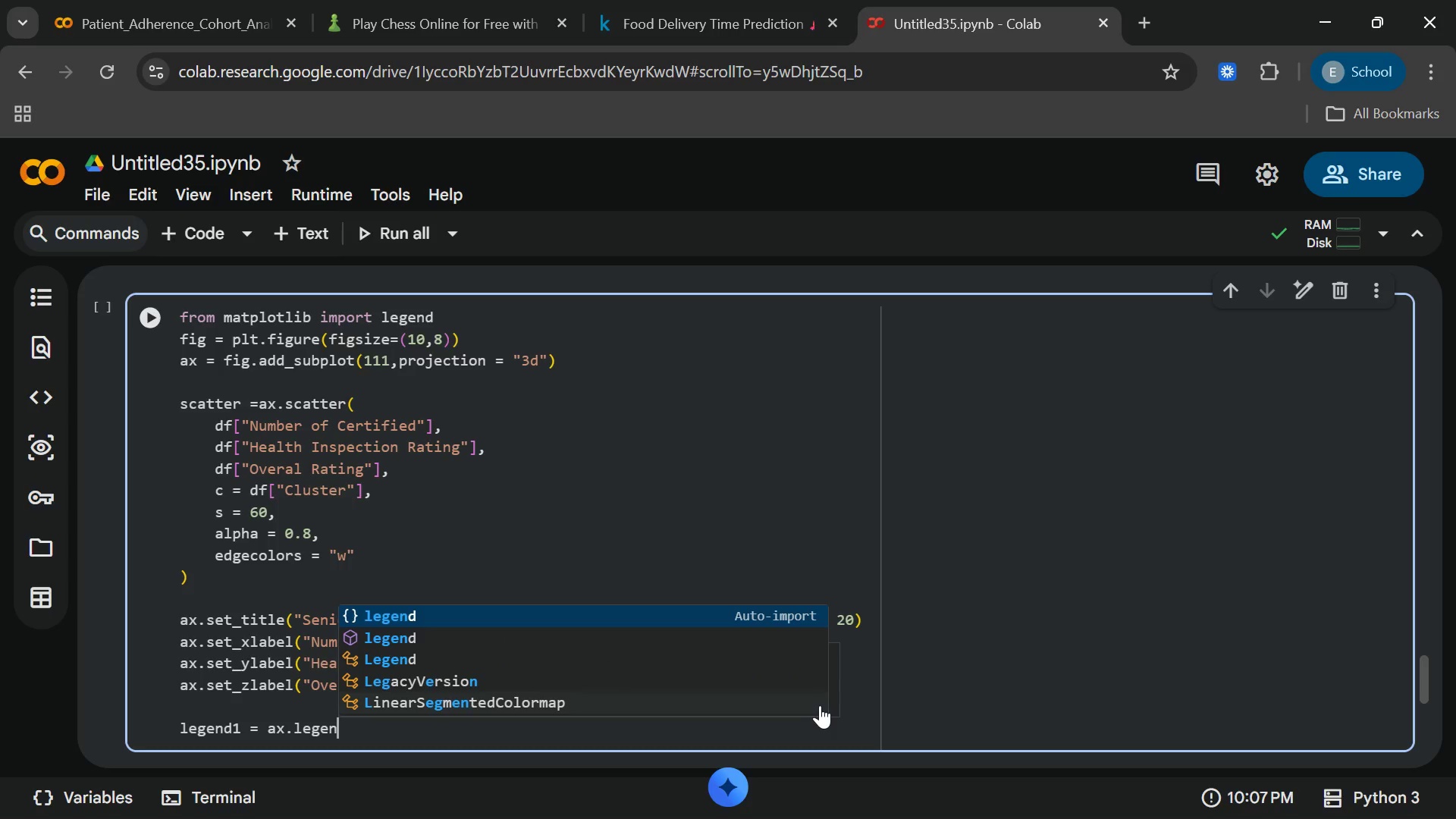 
key(Enter)
 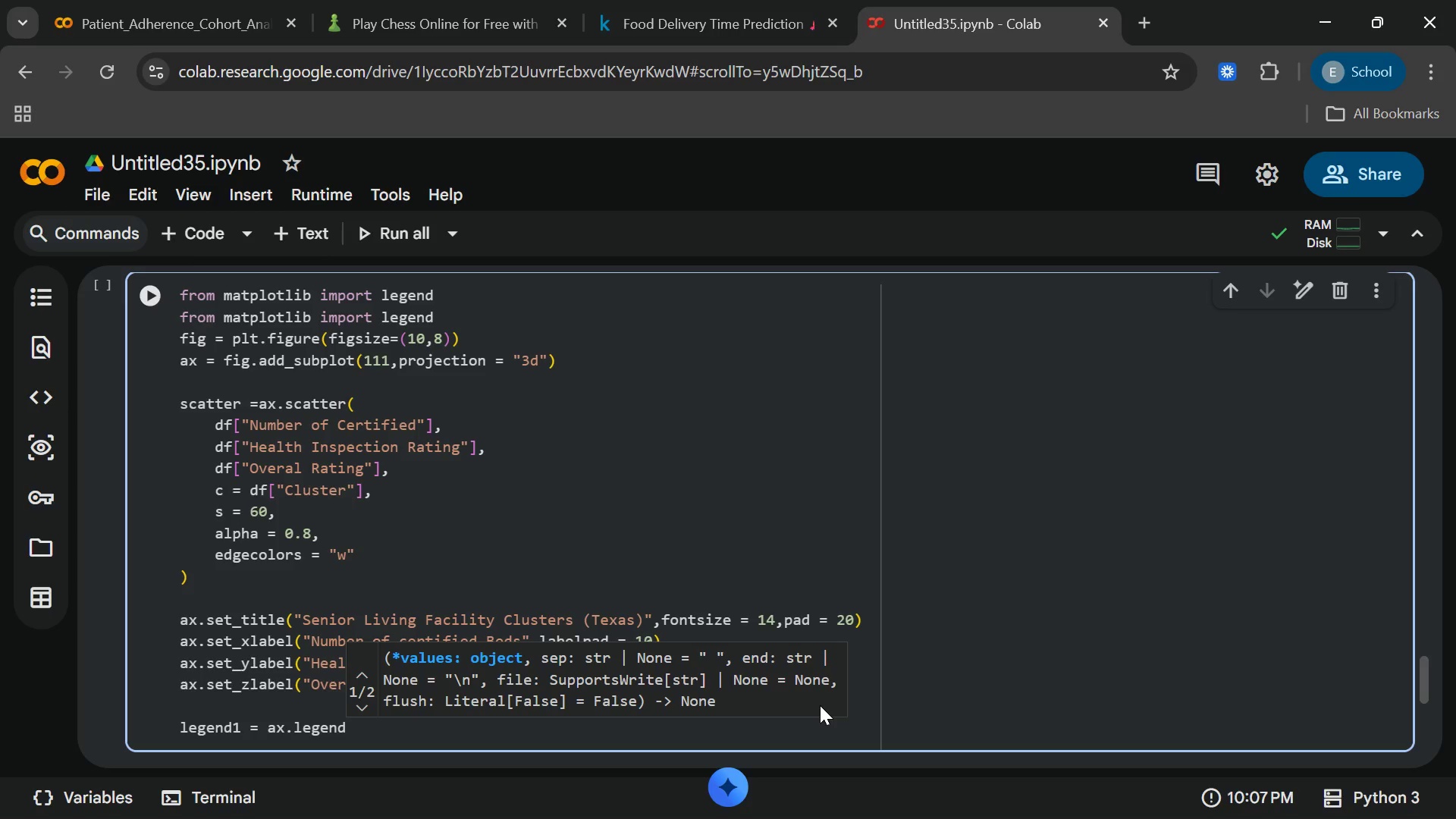 
wait(6.99)
 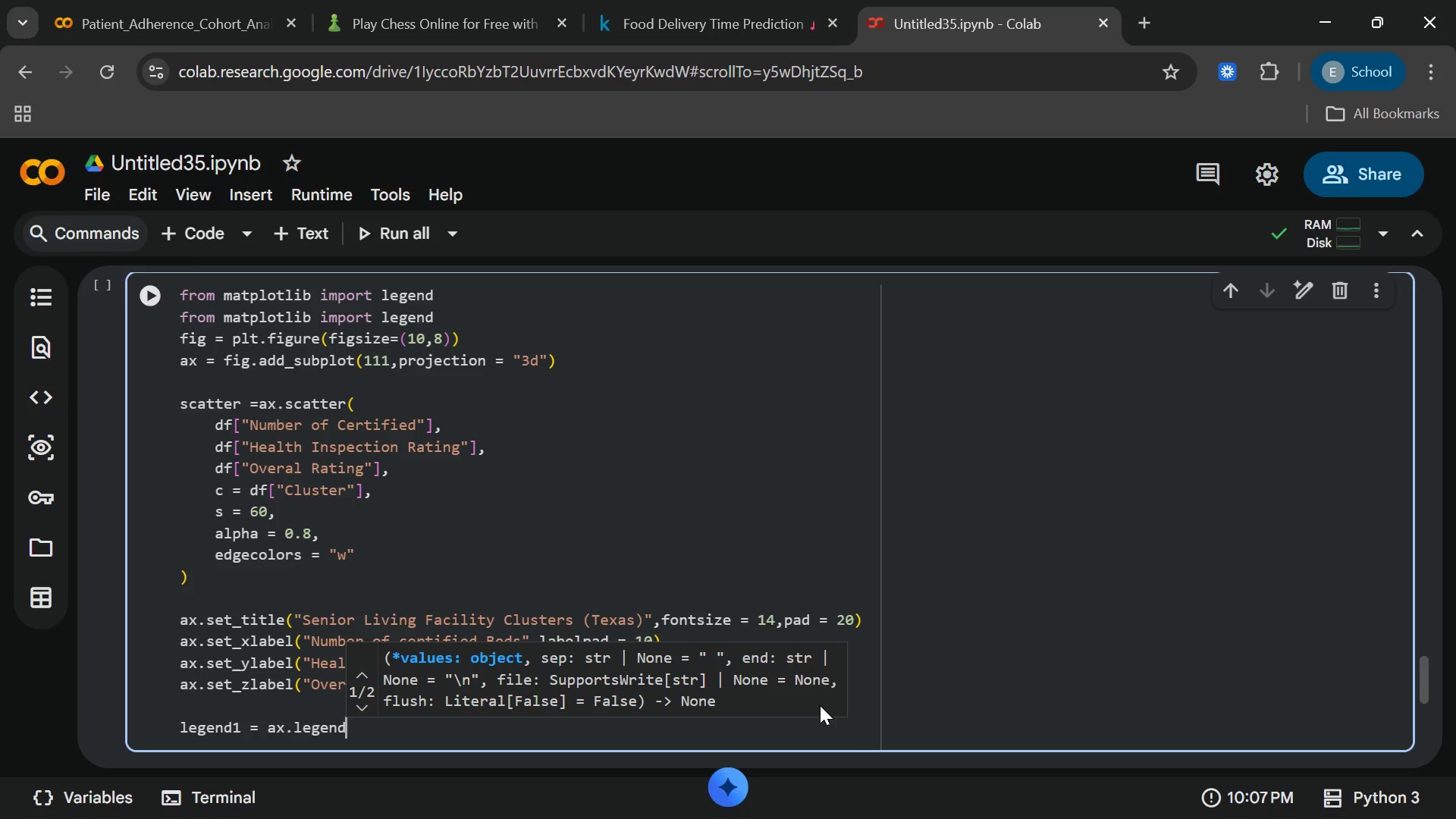 
type((*sc)
 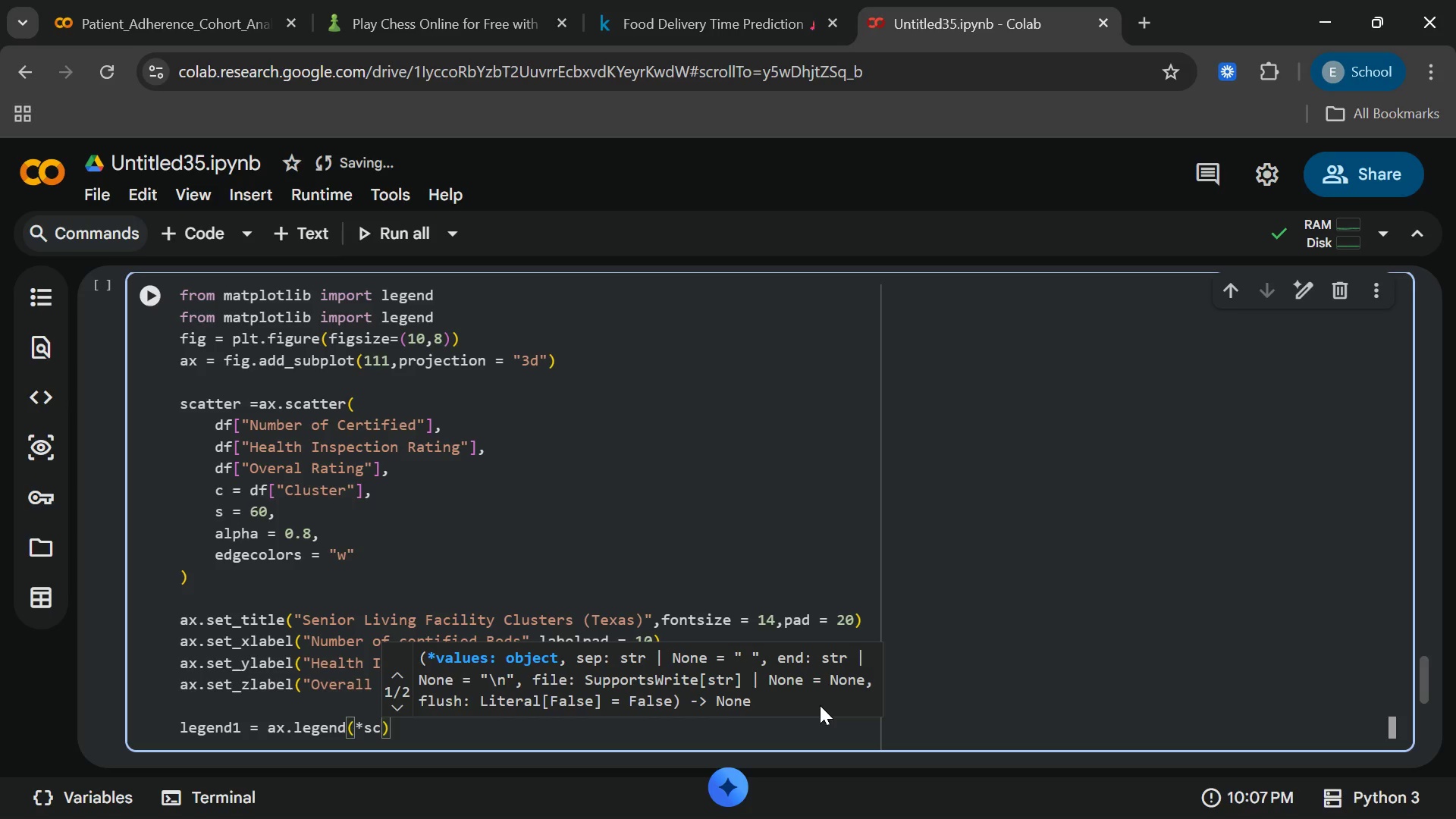 
type(ate)
key(Backspace)
type(ter.lege)
 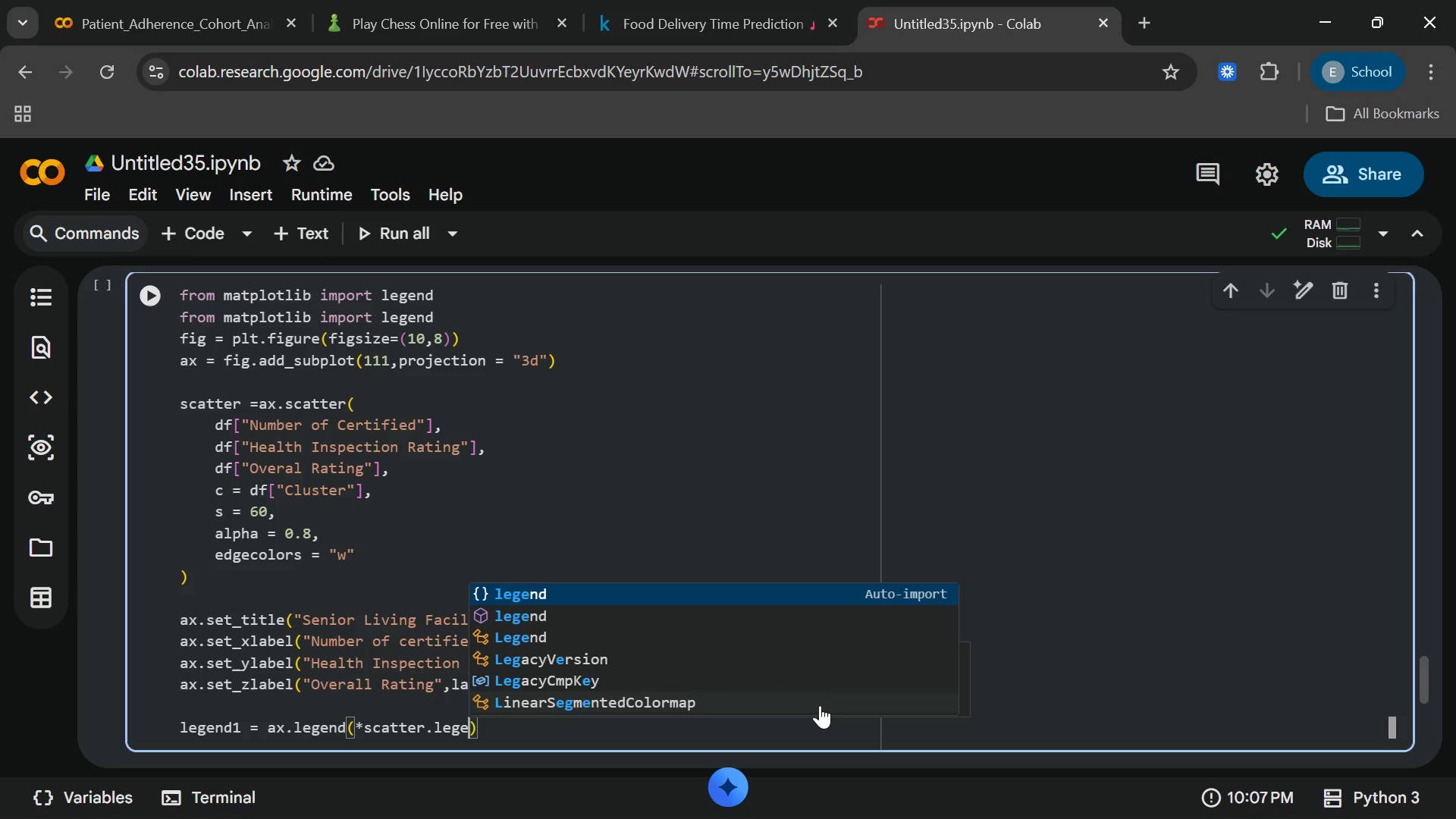 
wait(10.16)
 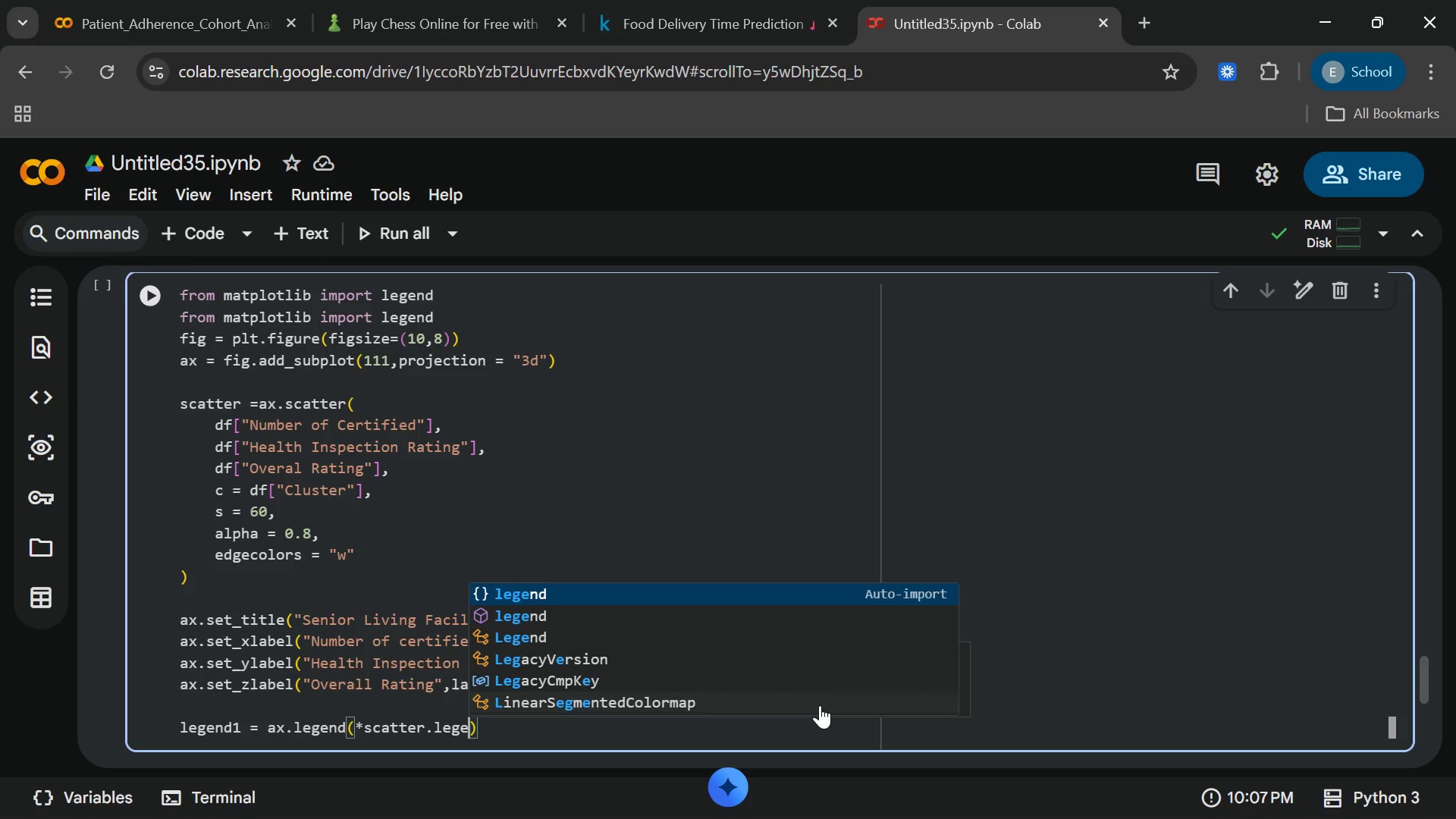 
key(Enter)
 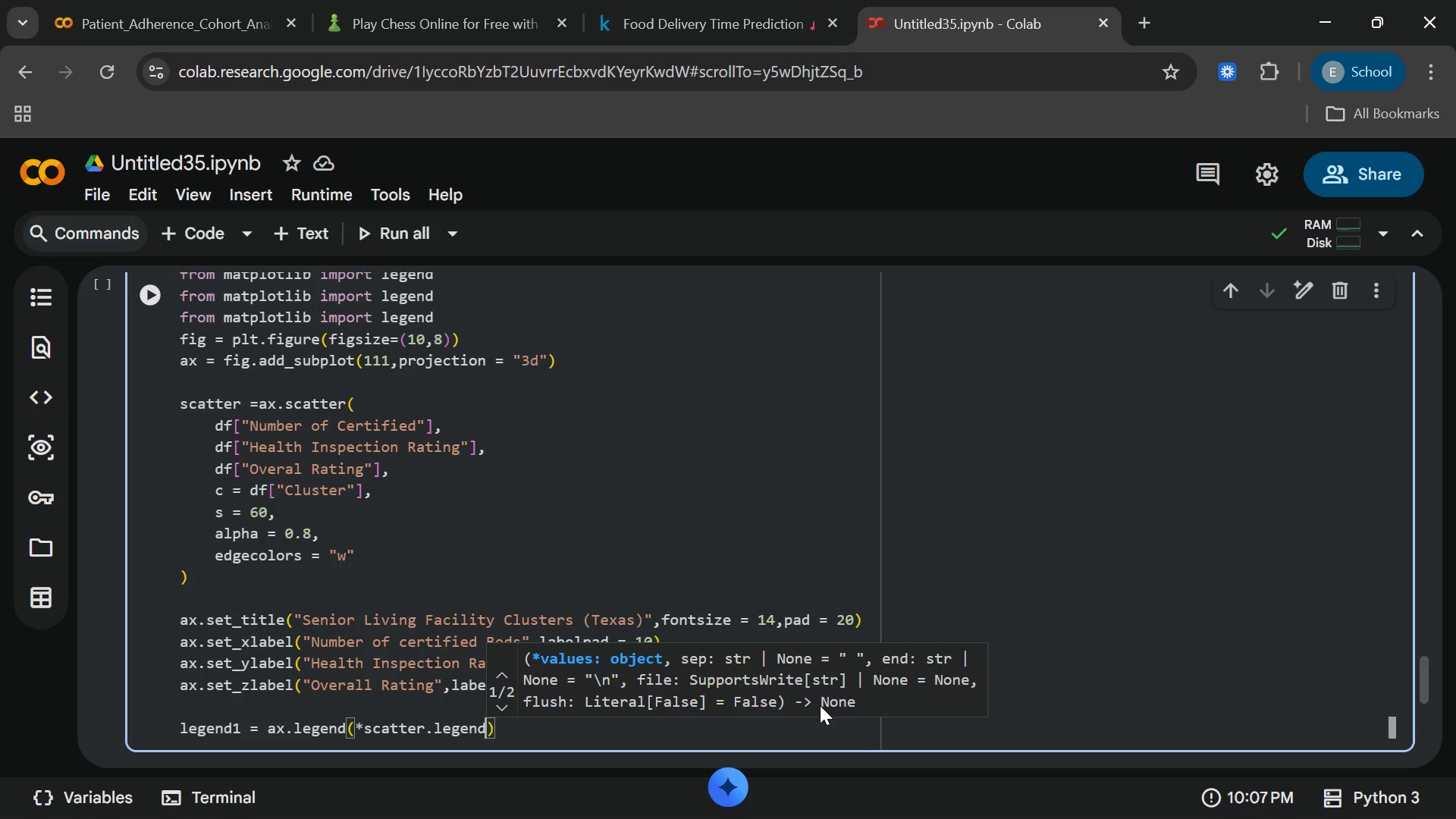 
type(_ele)
 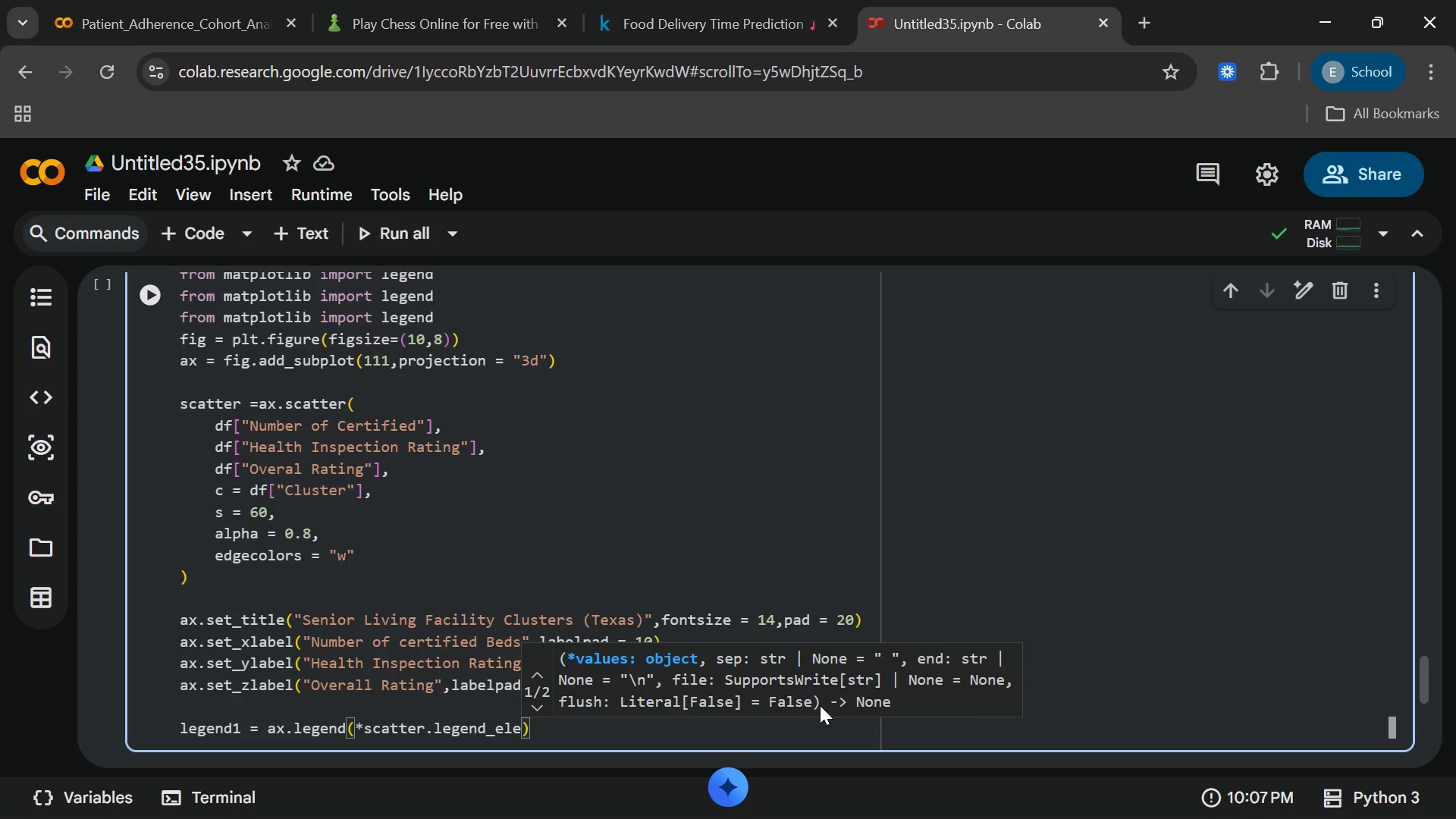 
type(ments([End])
 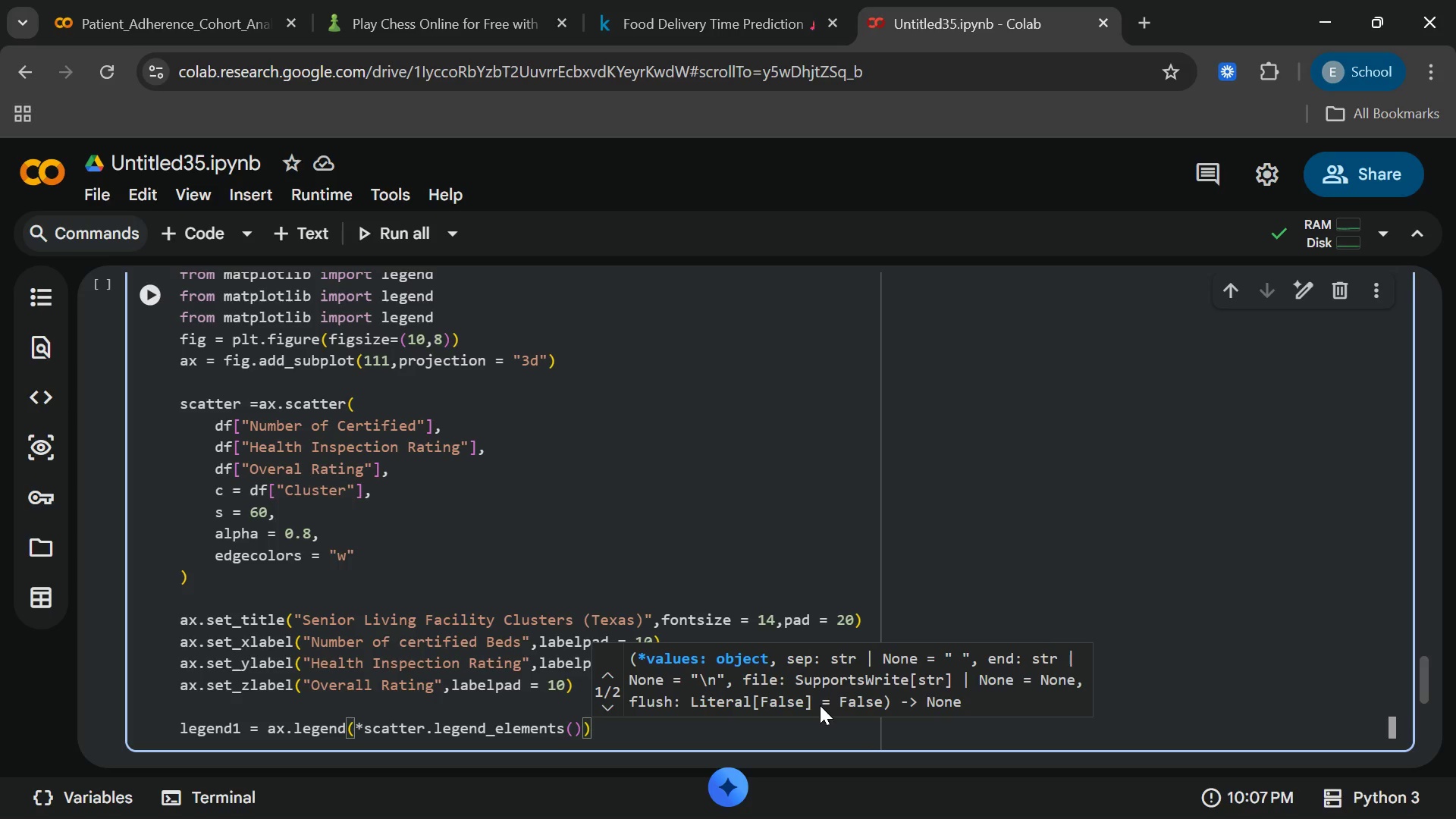 
key(ArrowLeft)
 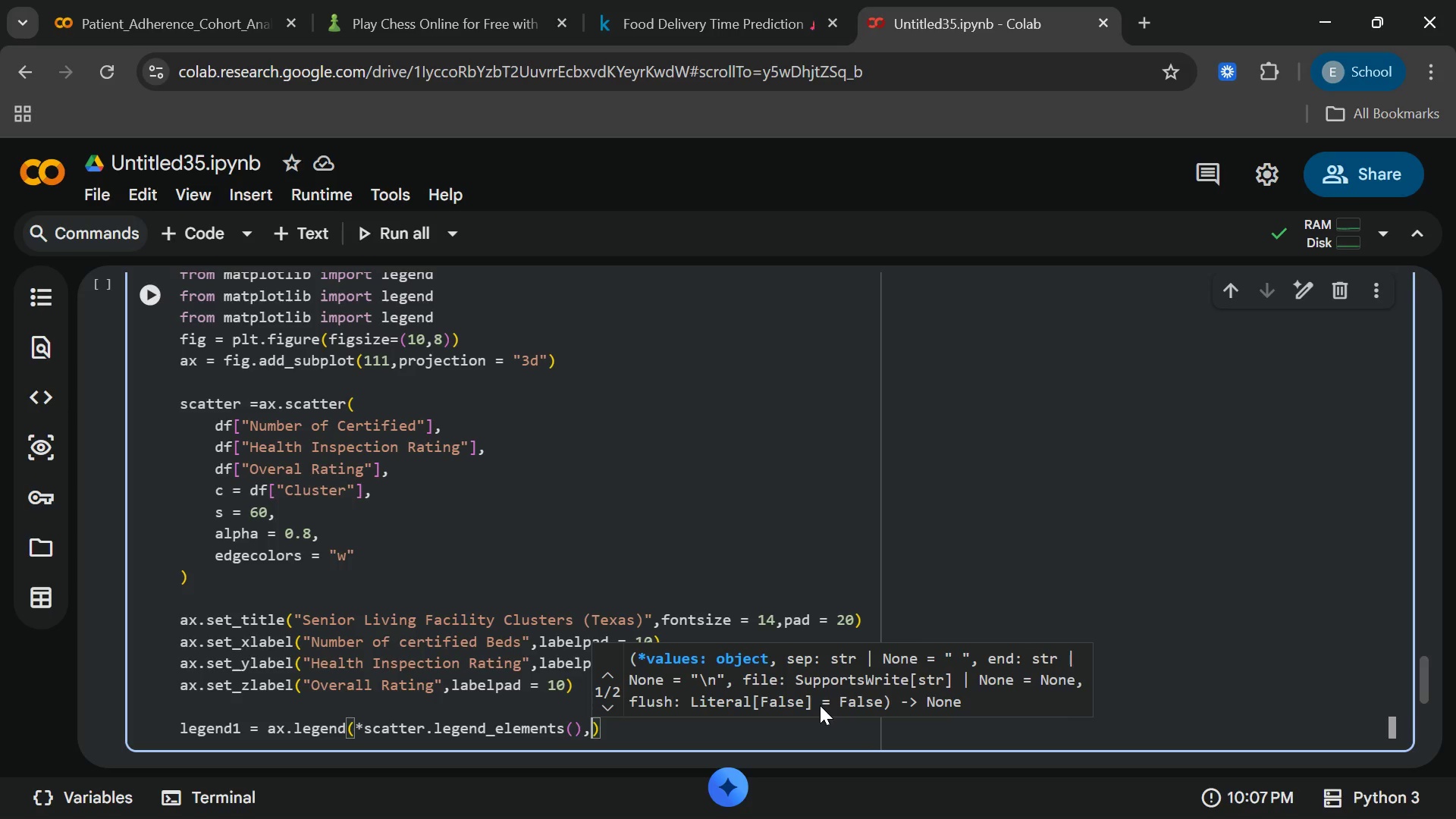 
key(Comma)
 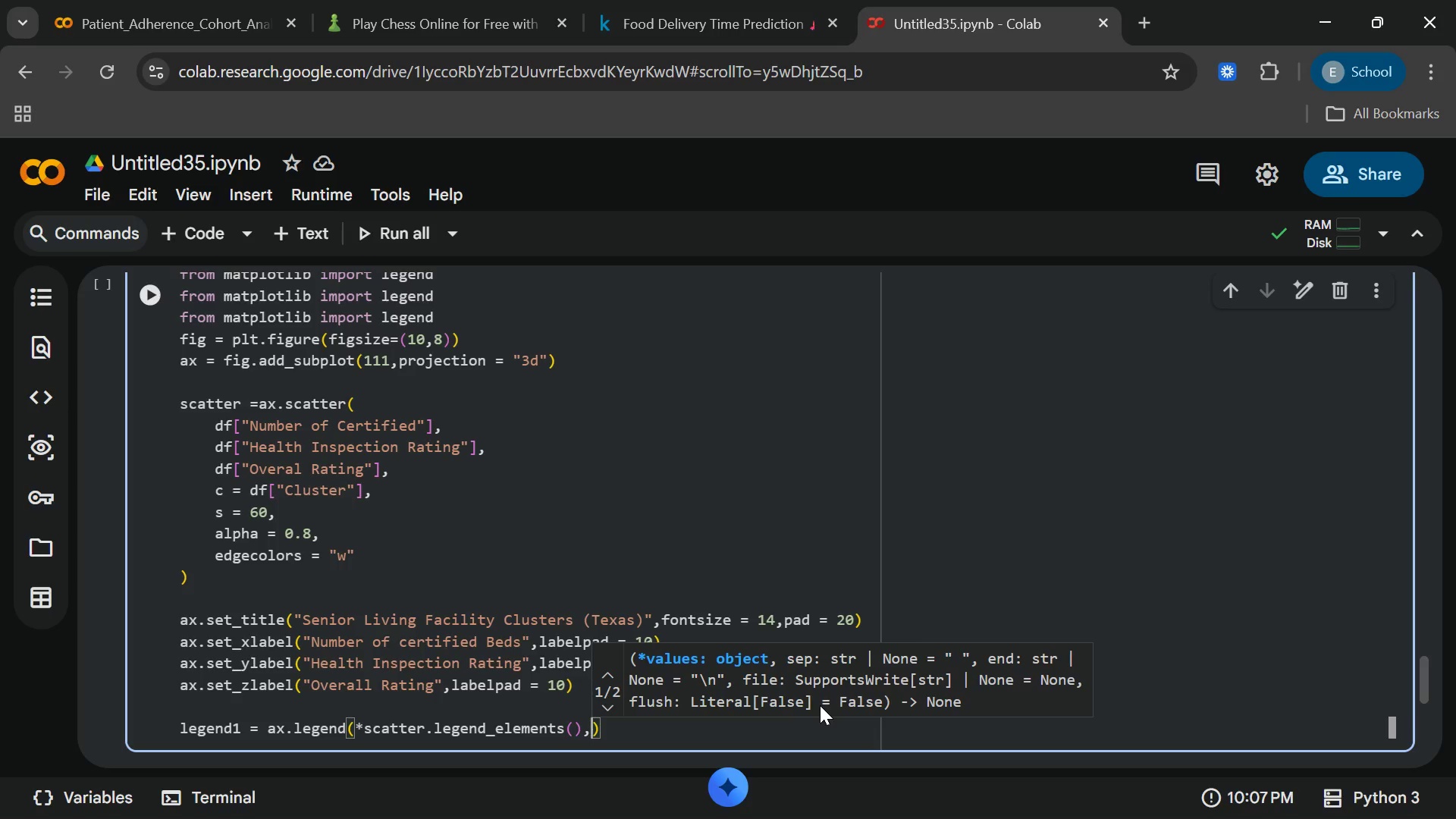 
type(title = "Cluster)
key(Backspace)
type(s[End])
 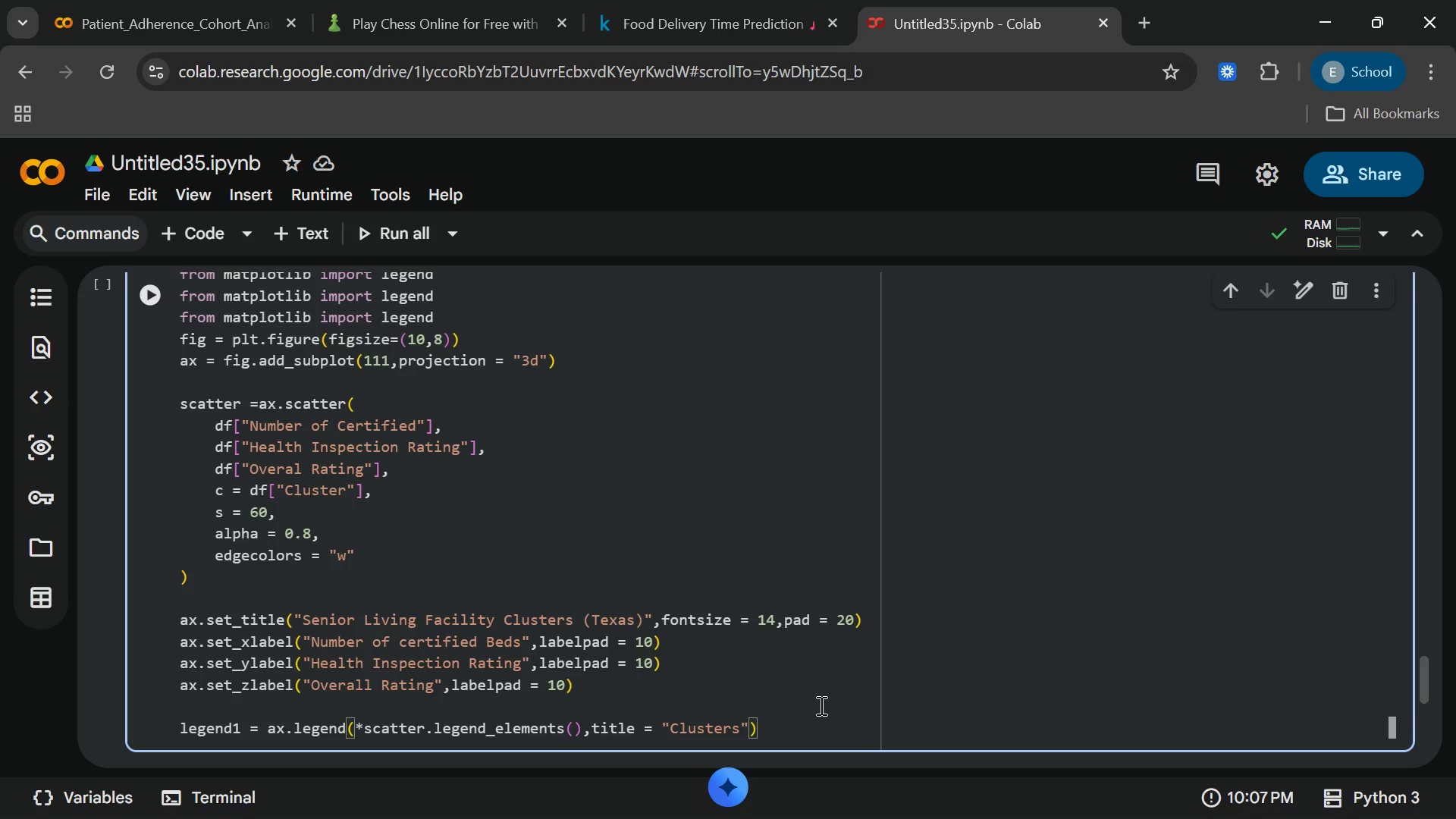 
key(Enter)
 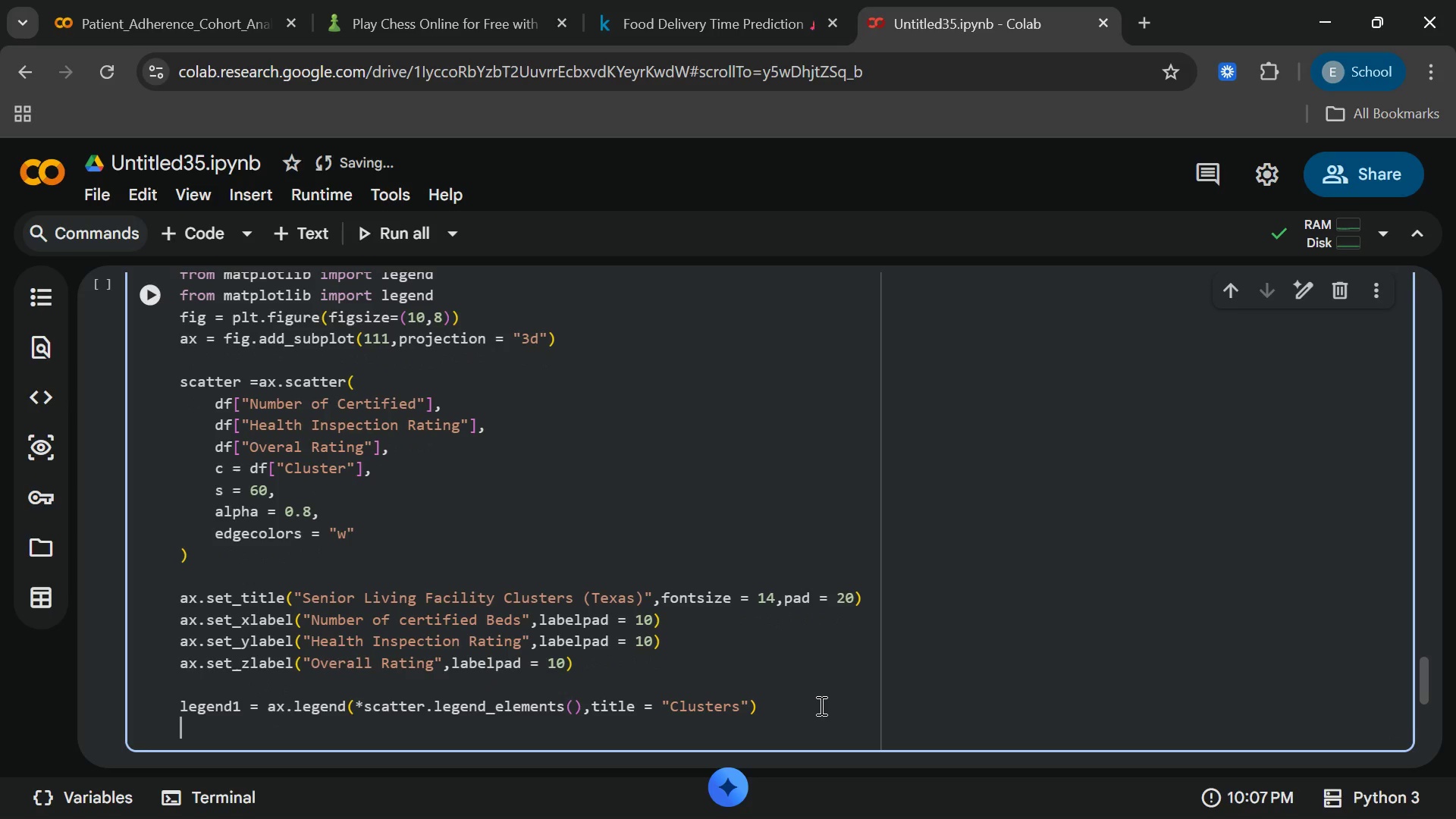 
type(ax.add_artist()
 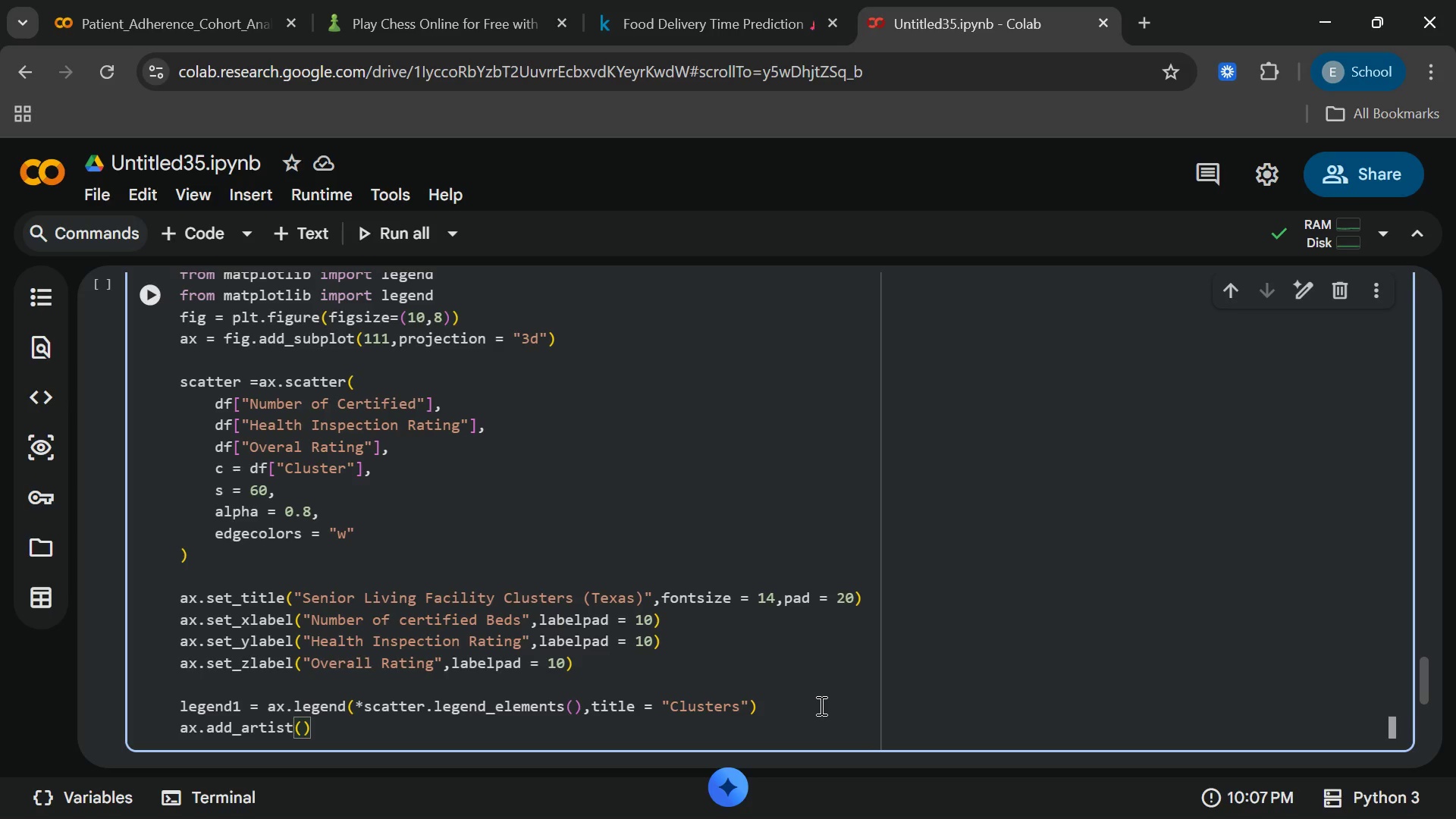 
type(legend1[End])
 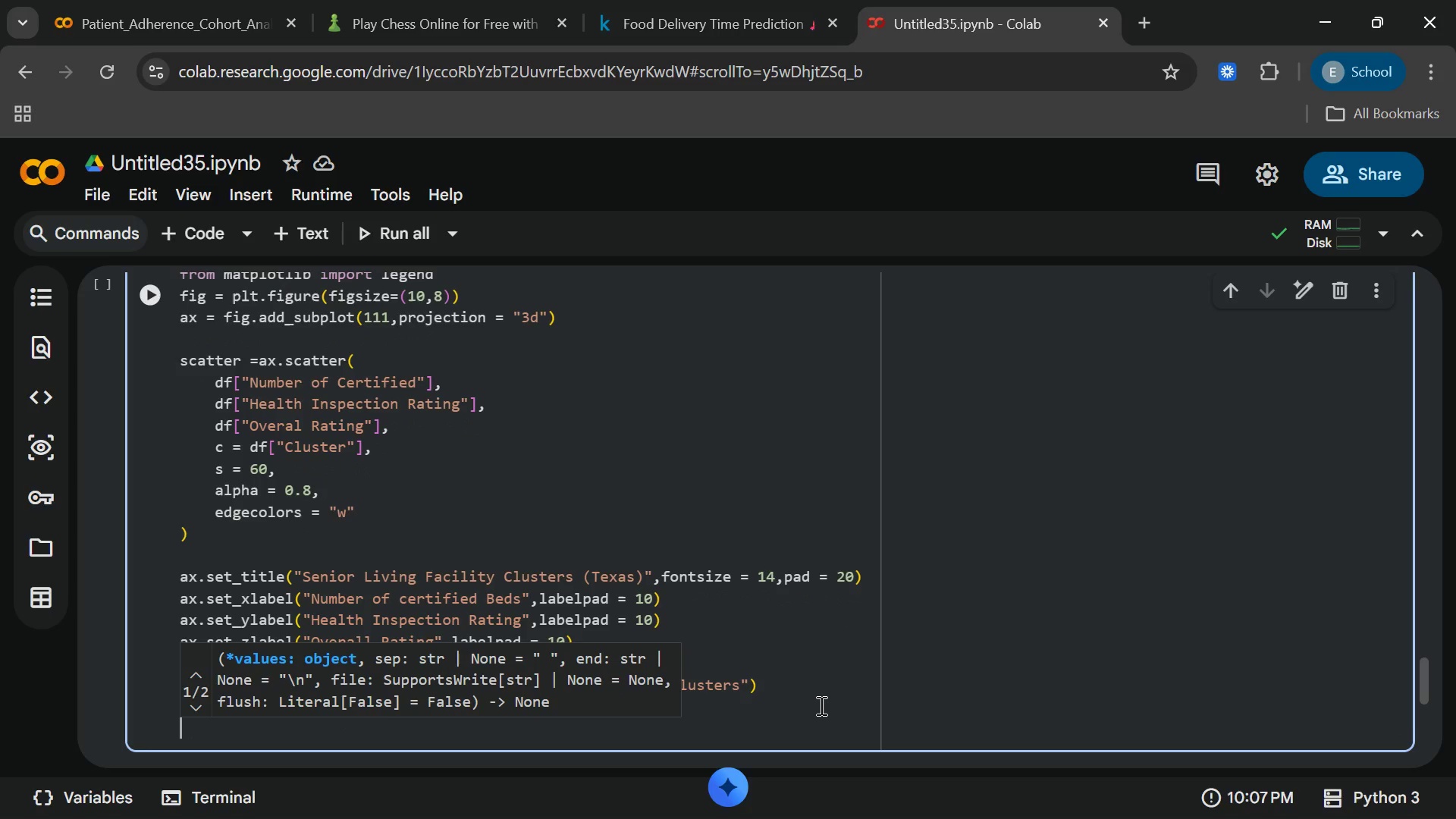 
key(Enter)
 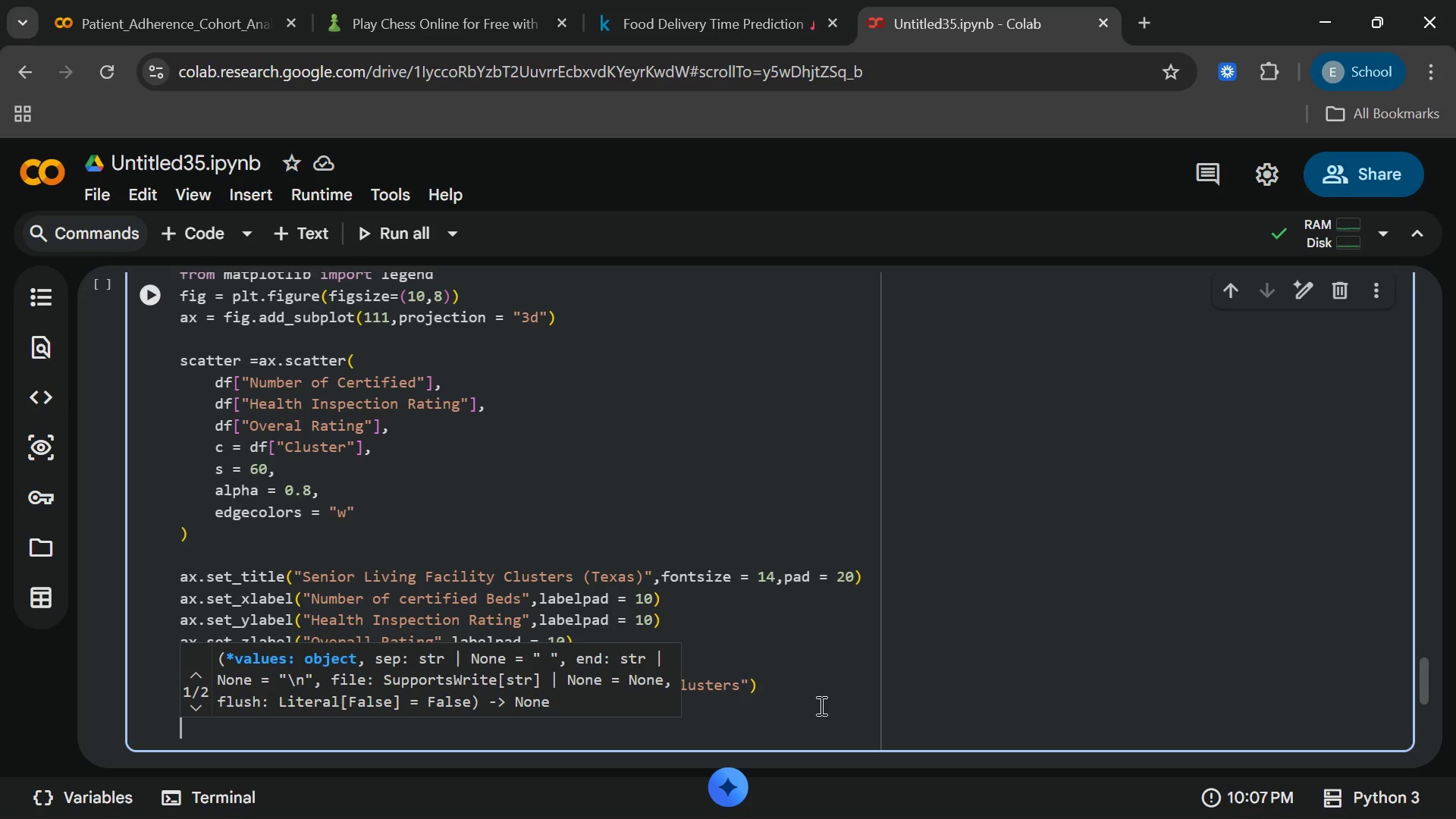 
key(Enter)
 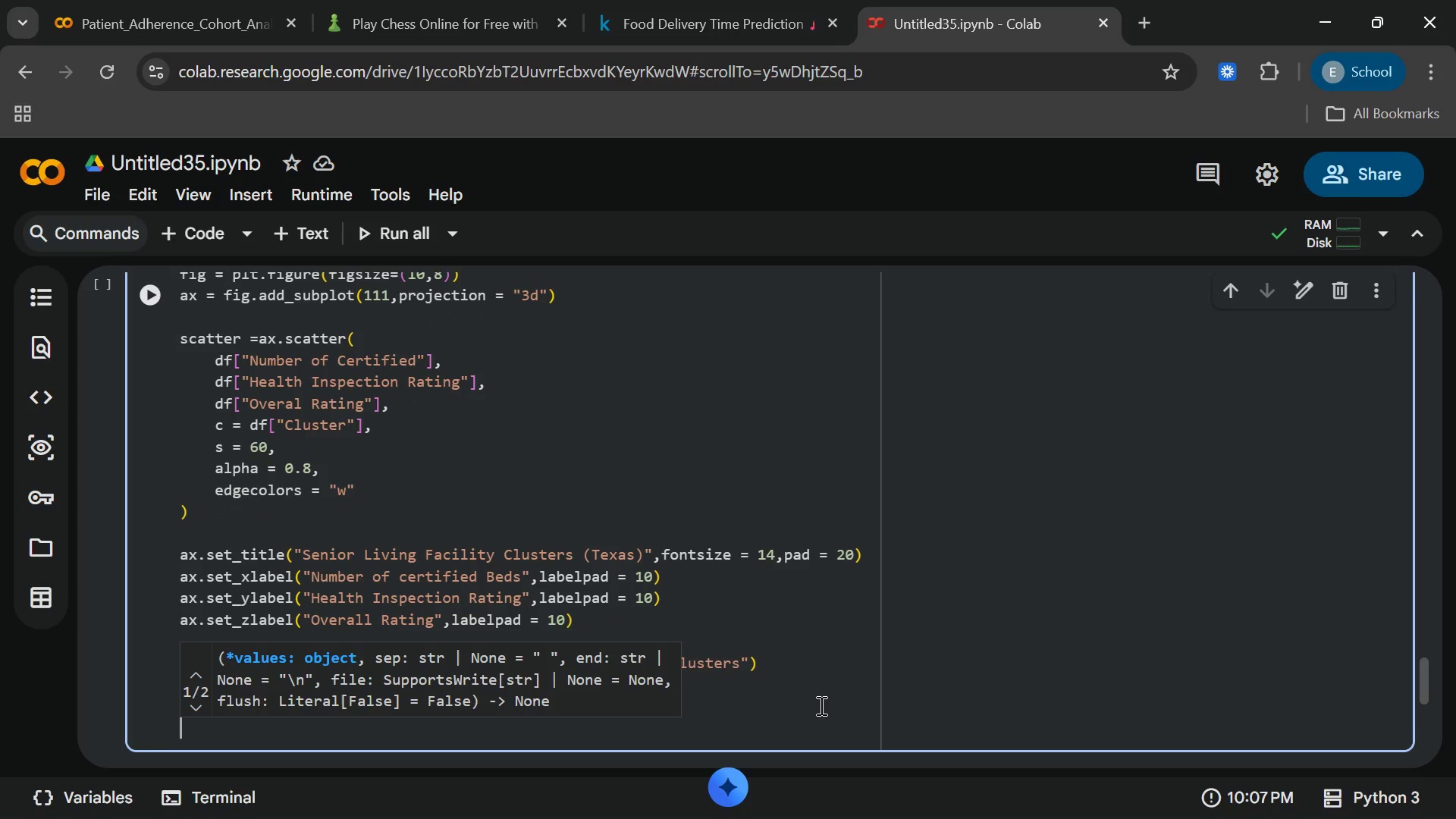 
type(plt)
 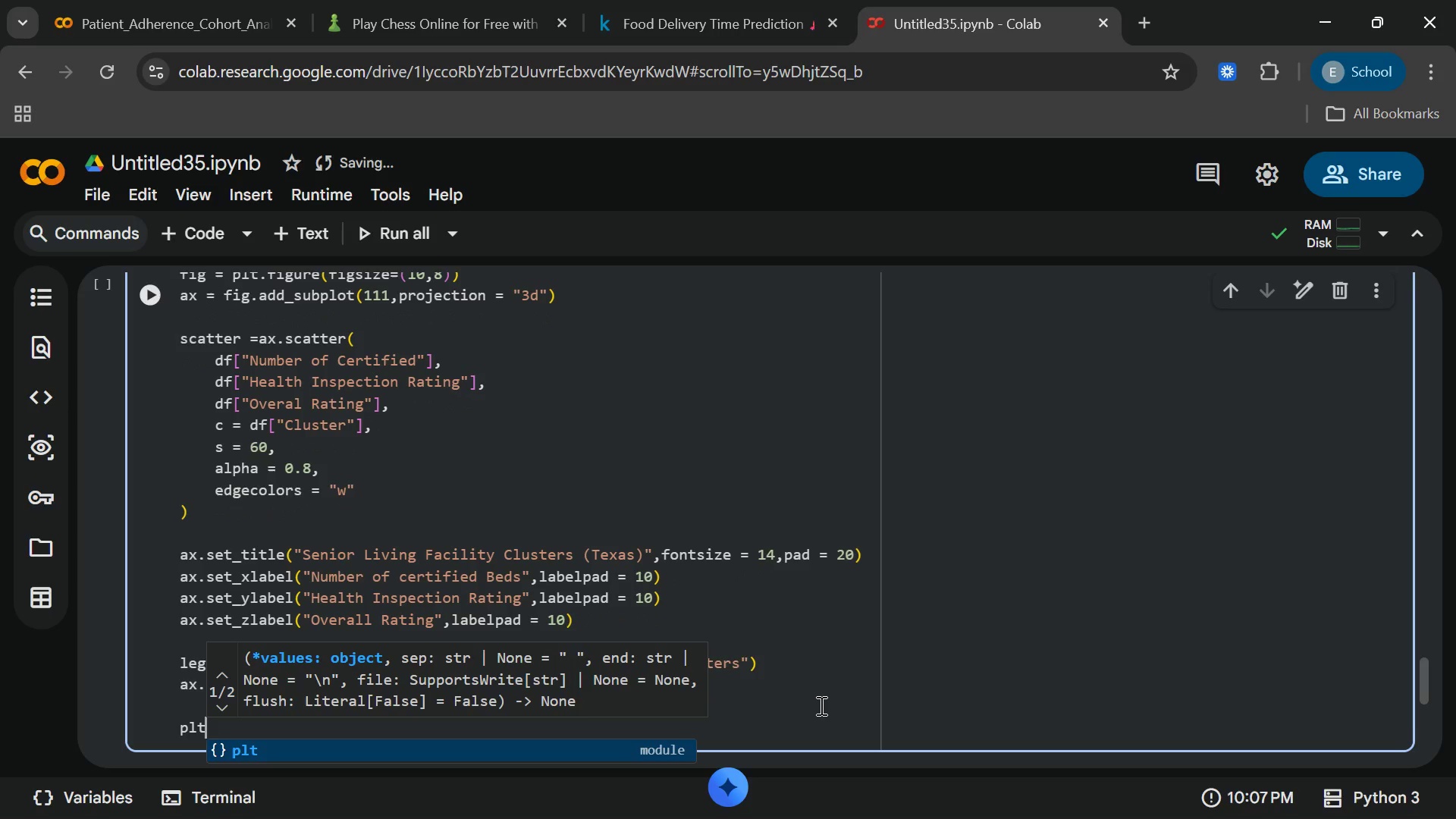 
type(.savefig)
 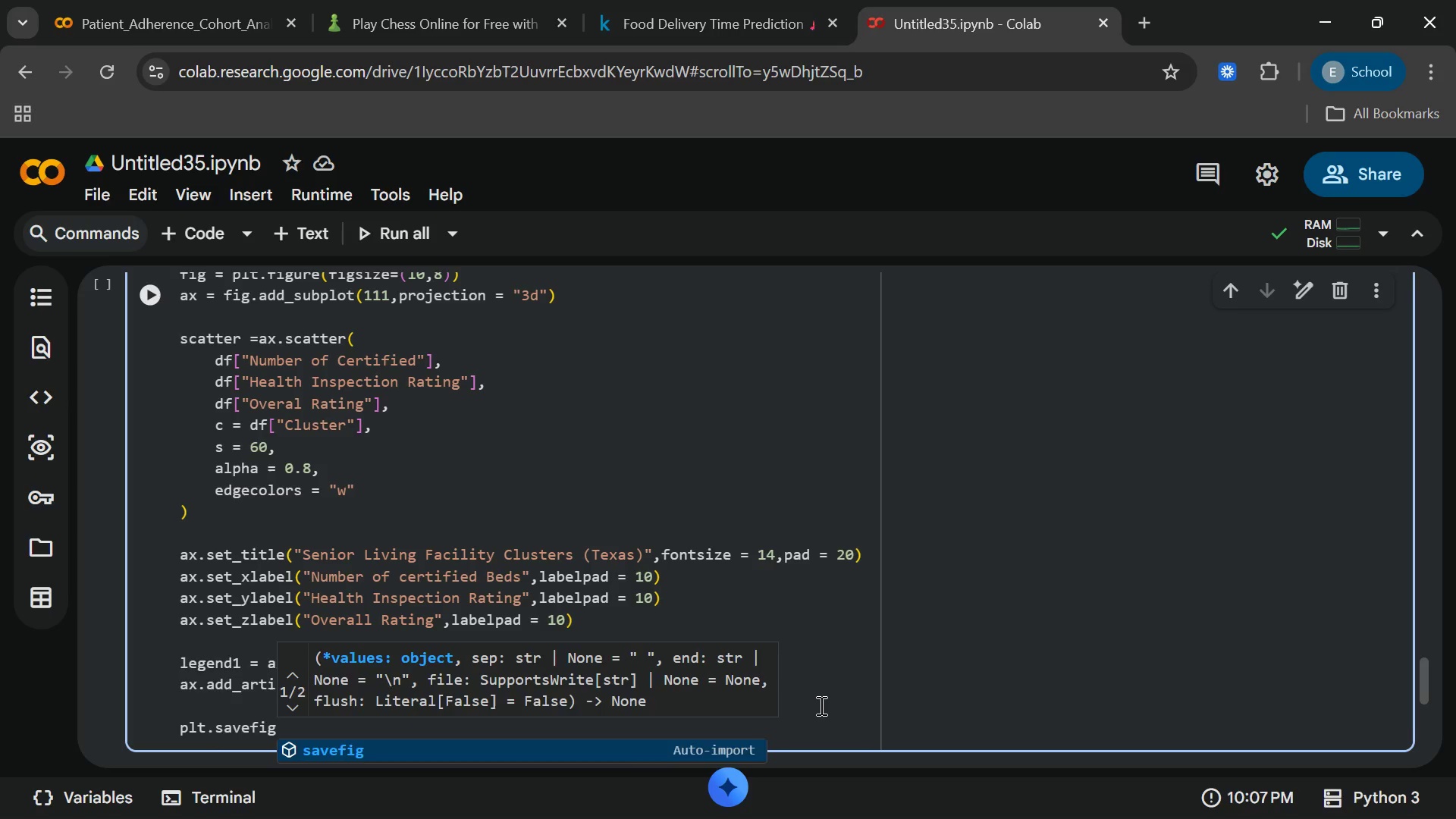 
key(Enter)
 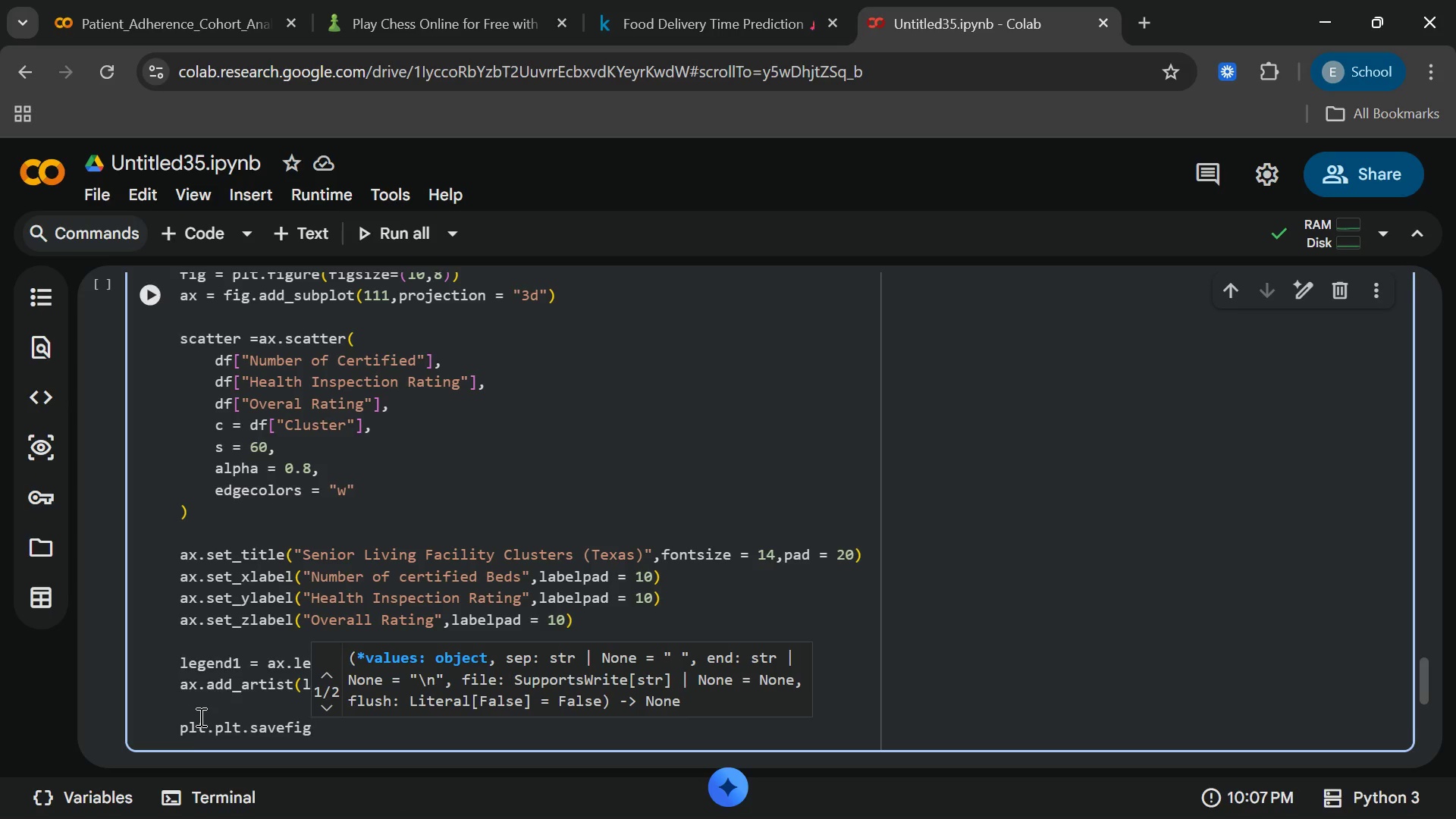 
left_click([217, 729])
 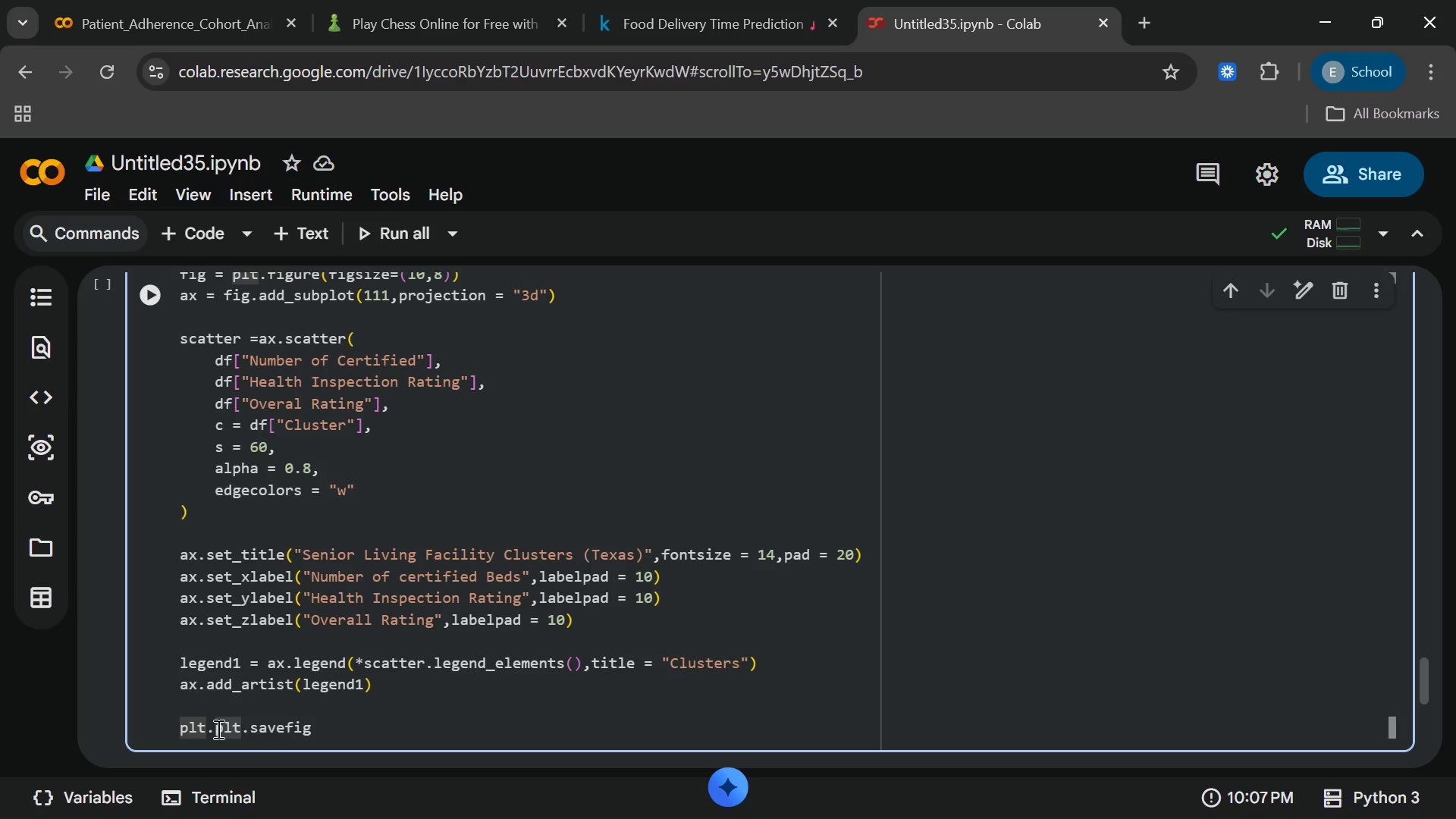 
key(Backspace)
 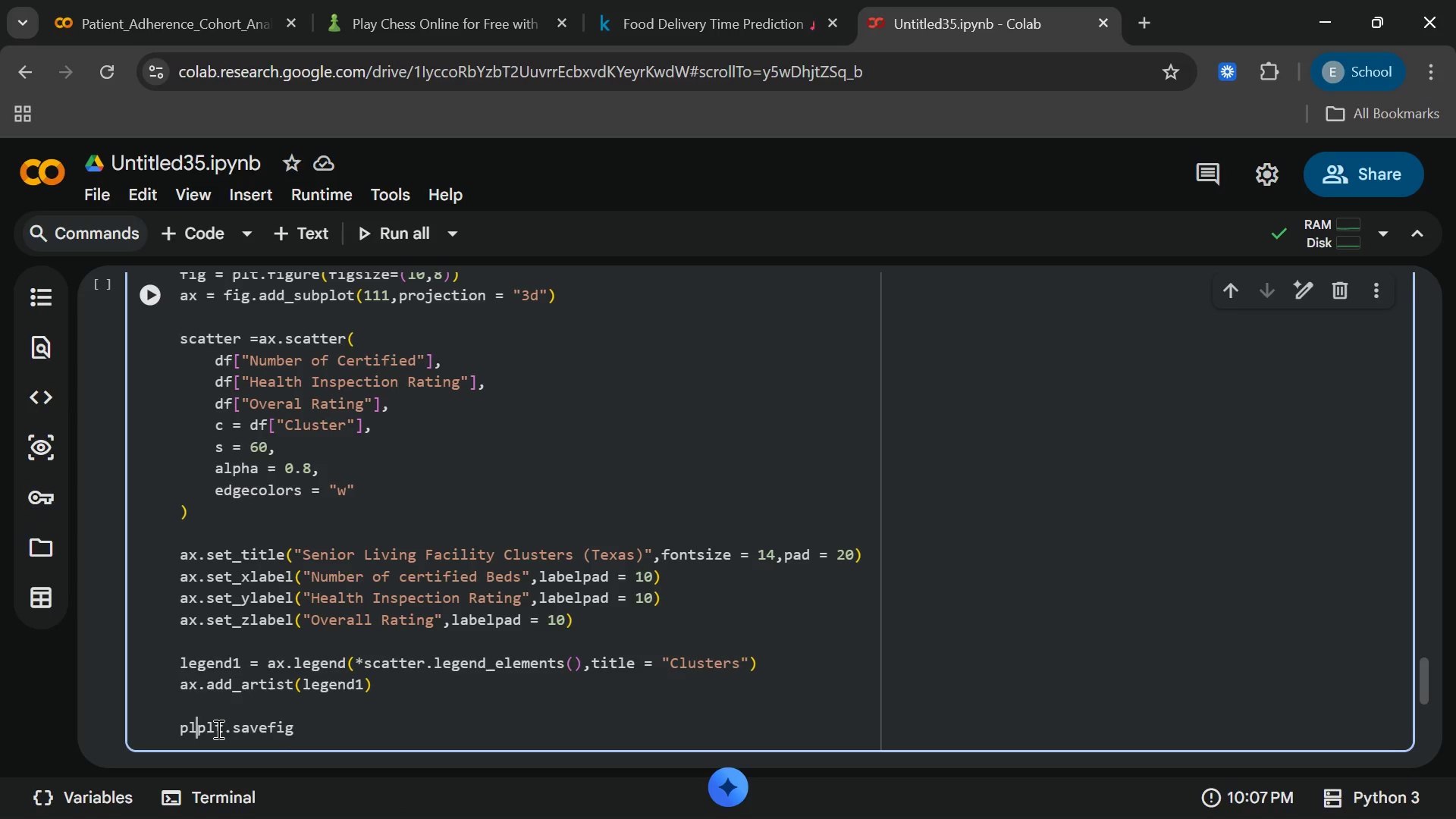 
key(Backspace)
 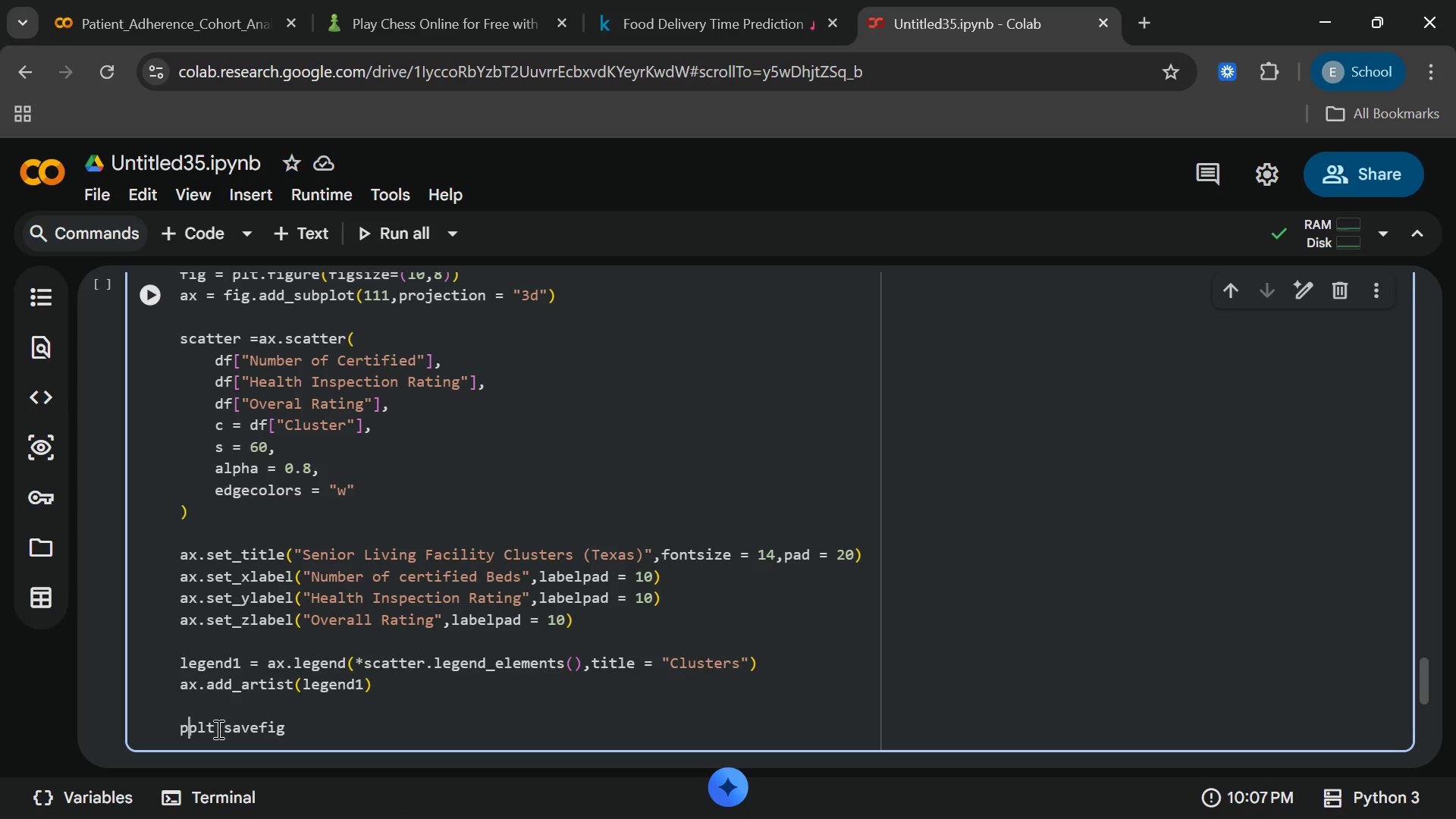 
key(Backspace)
 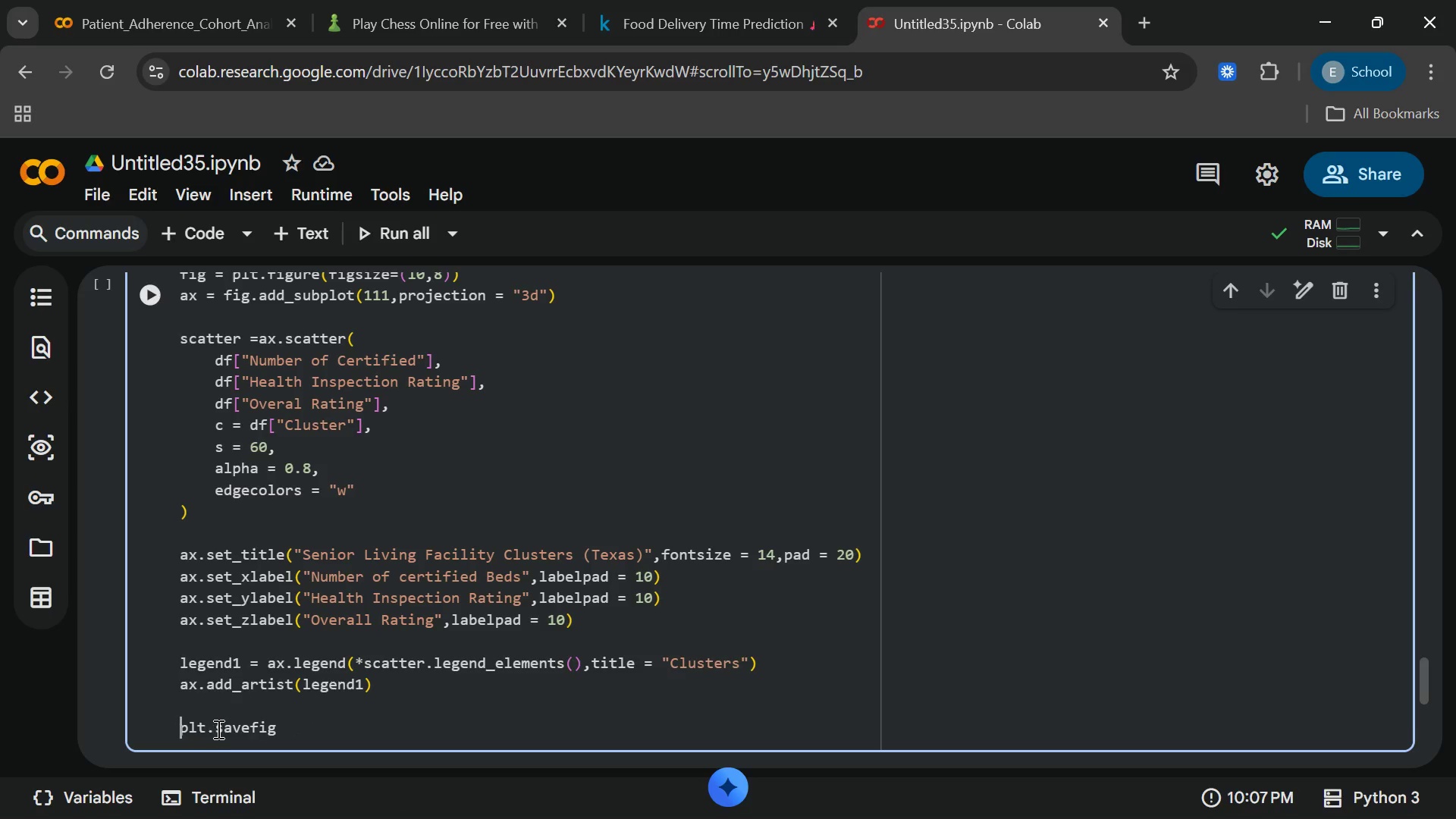 
key(Backspace)
 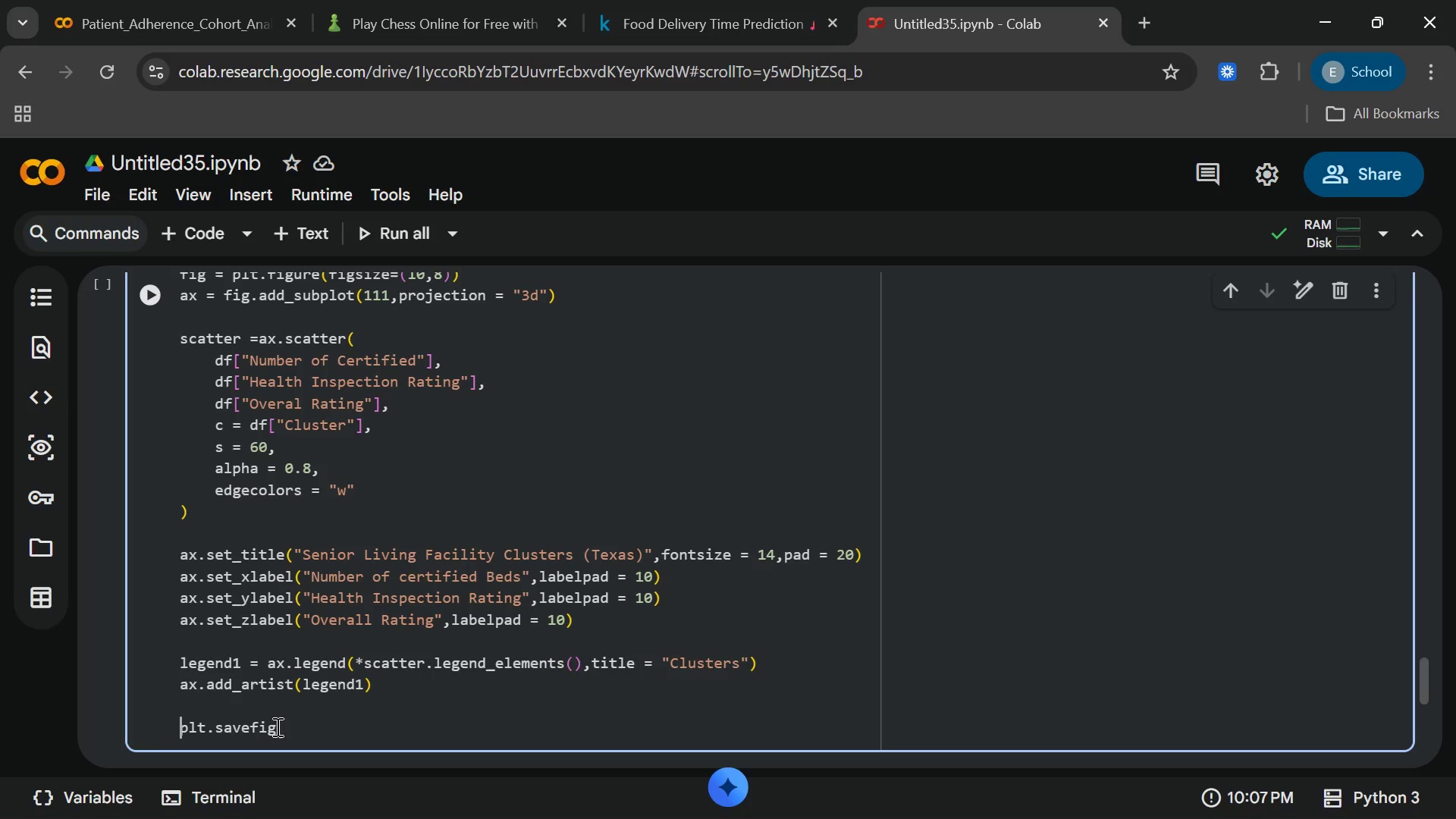 
left_click([294, 720])
 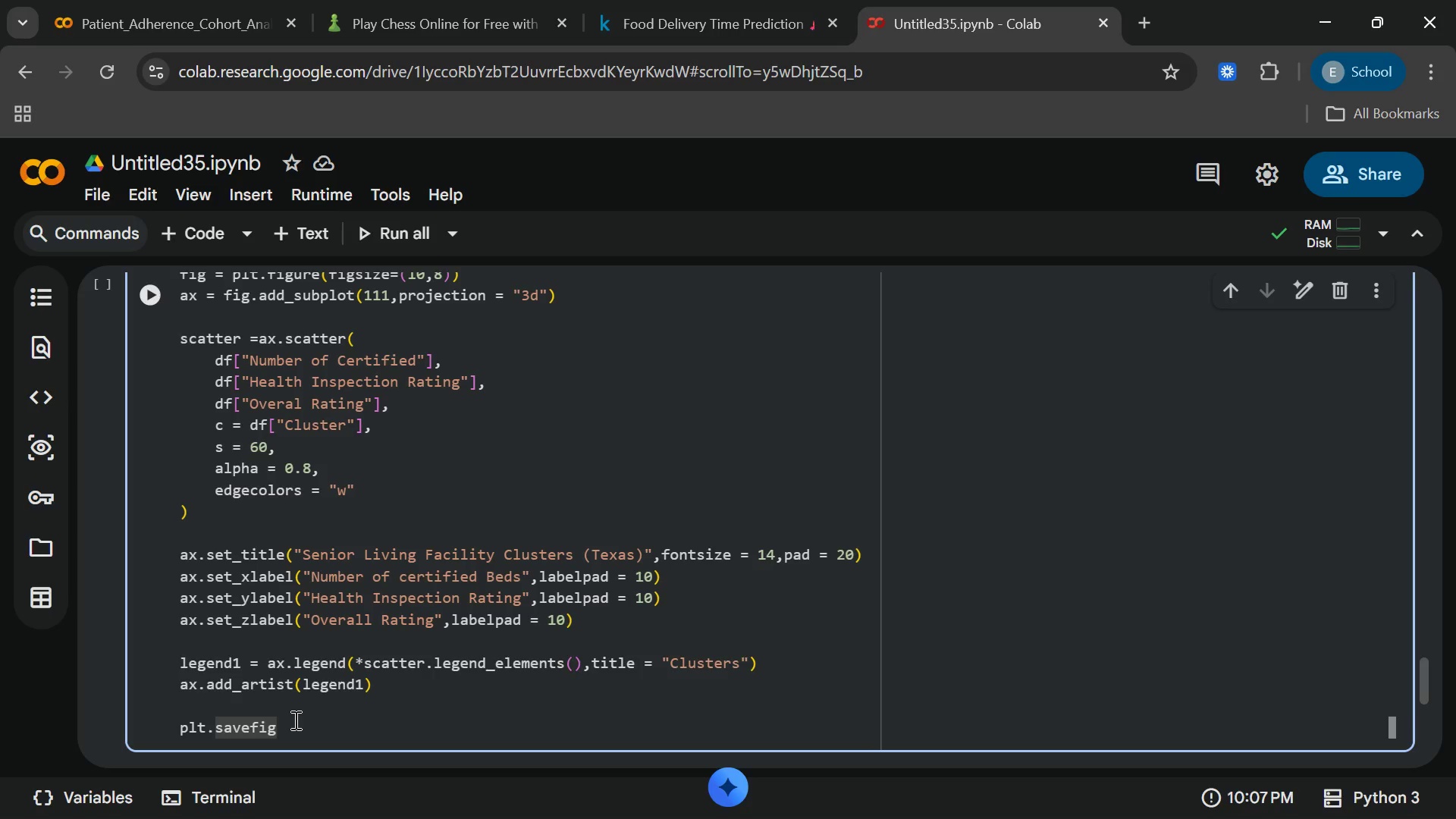 
type(("Clusture)
 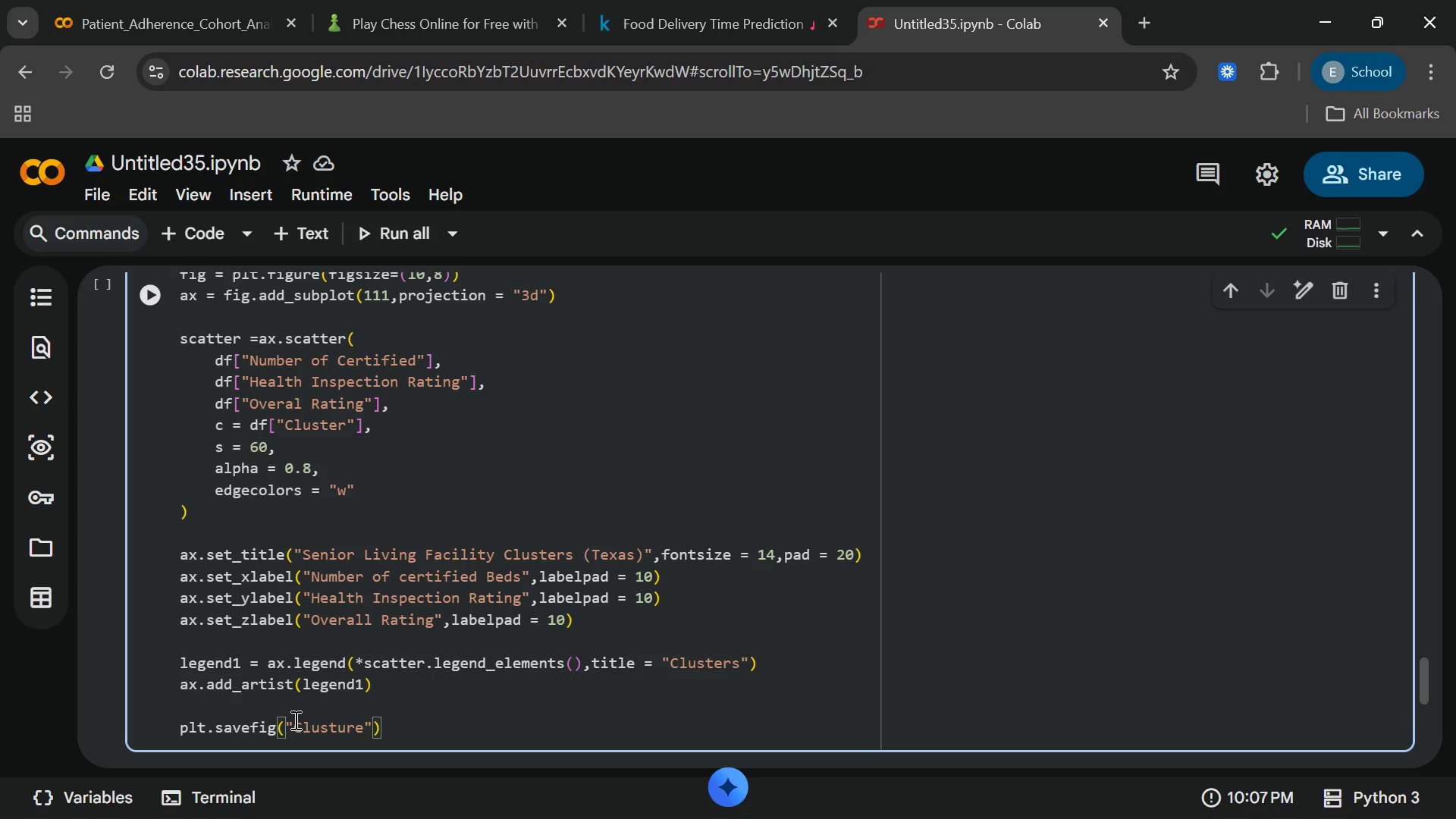 
type(_Visulaization )
key(Backspace)
type(.png)
 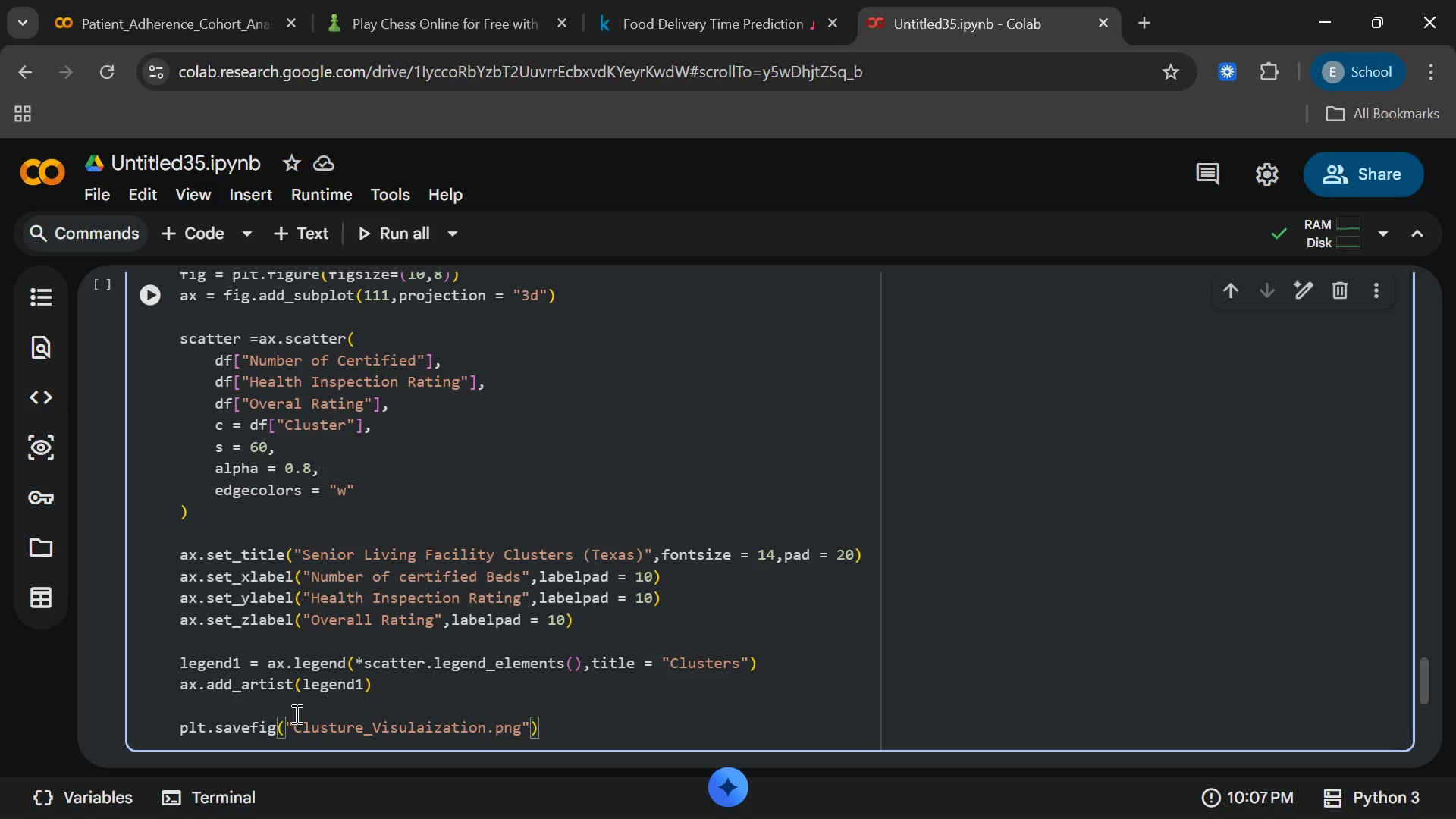 
key(ArrowRight)
 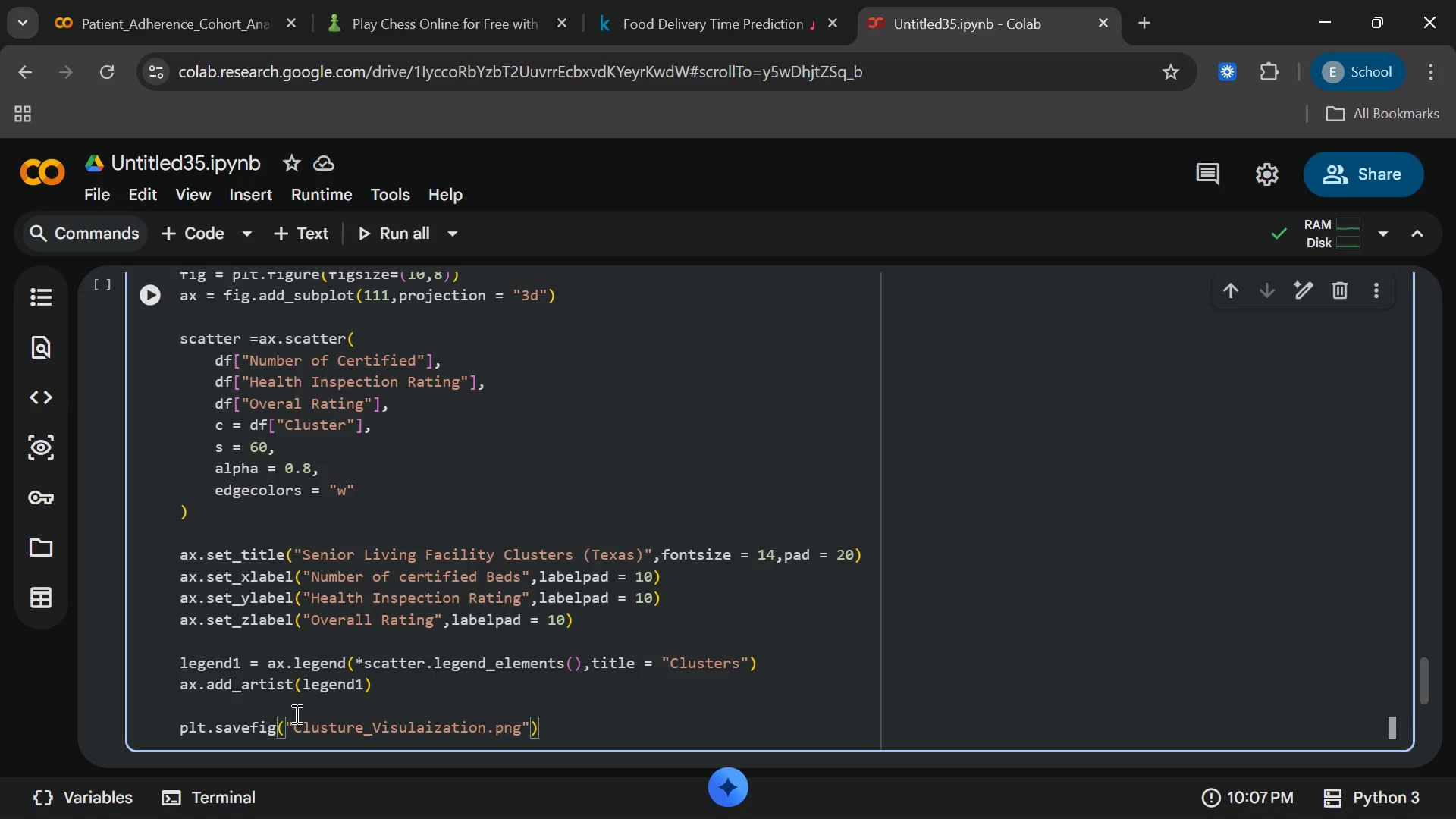 
type(,dpi = 300 )
key(Backspace)
type(,bbox_inches)
 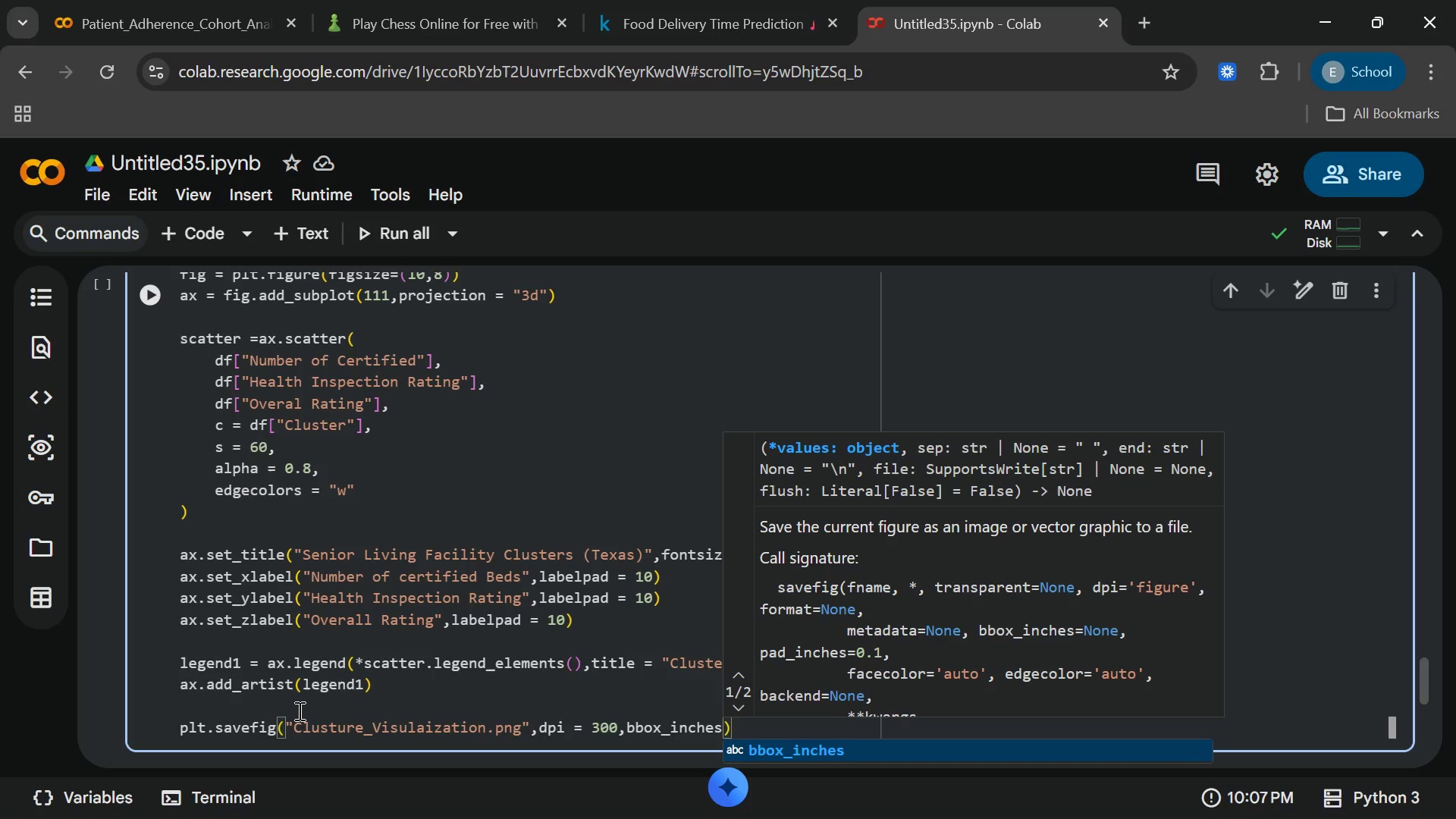 
key(Enter)
 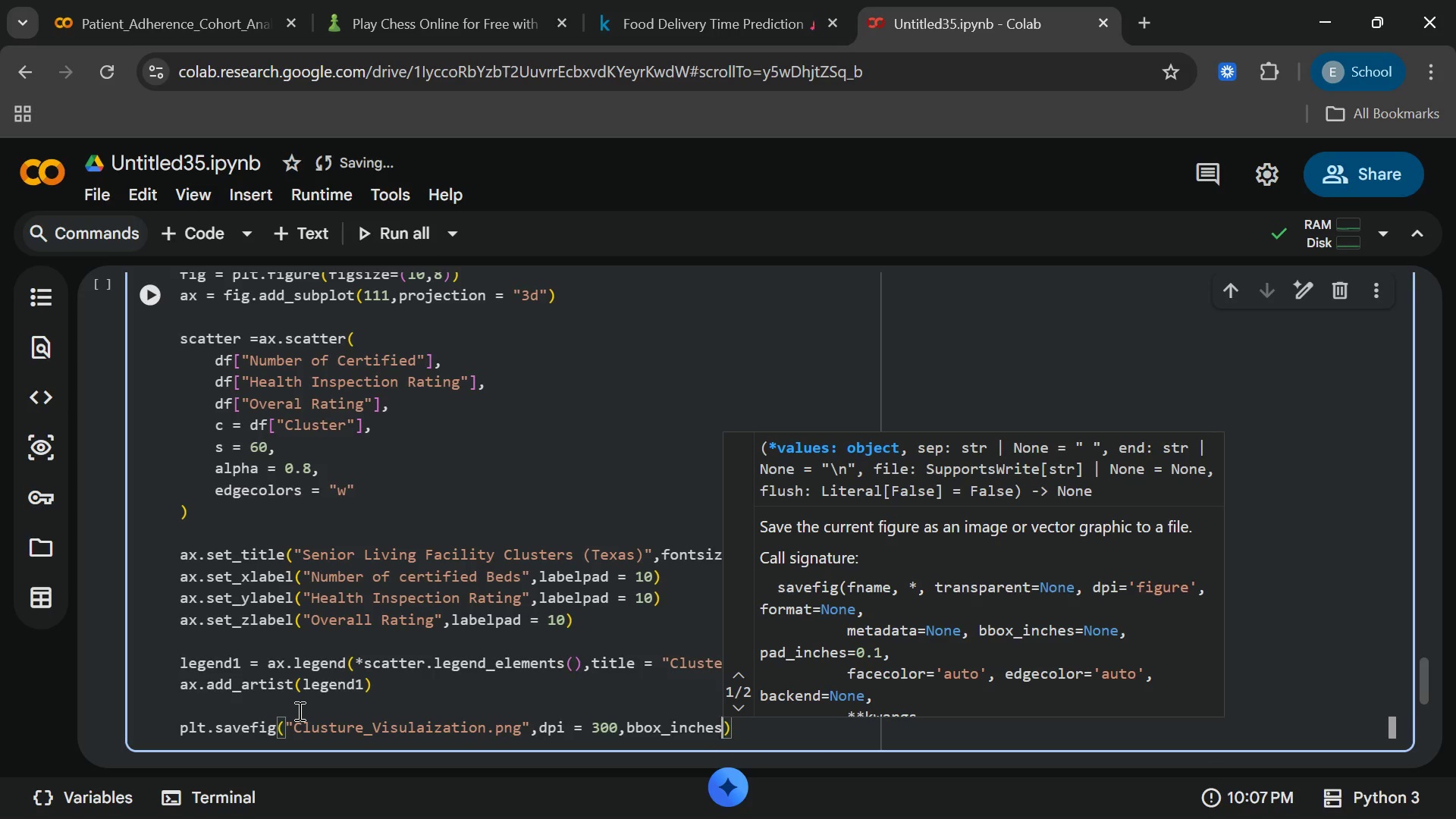 
type(="tight[End])
 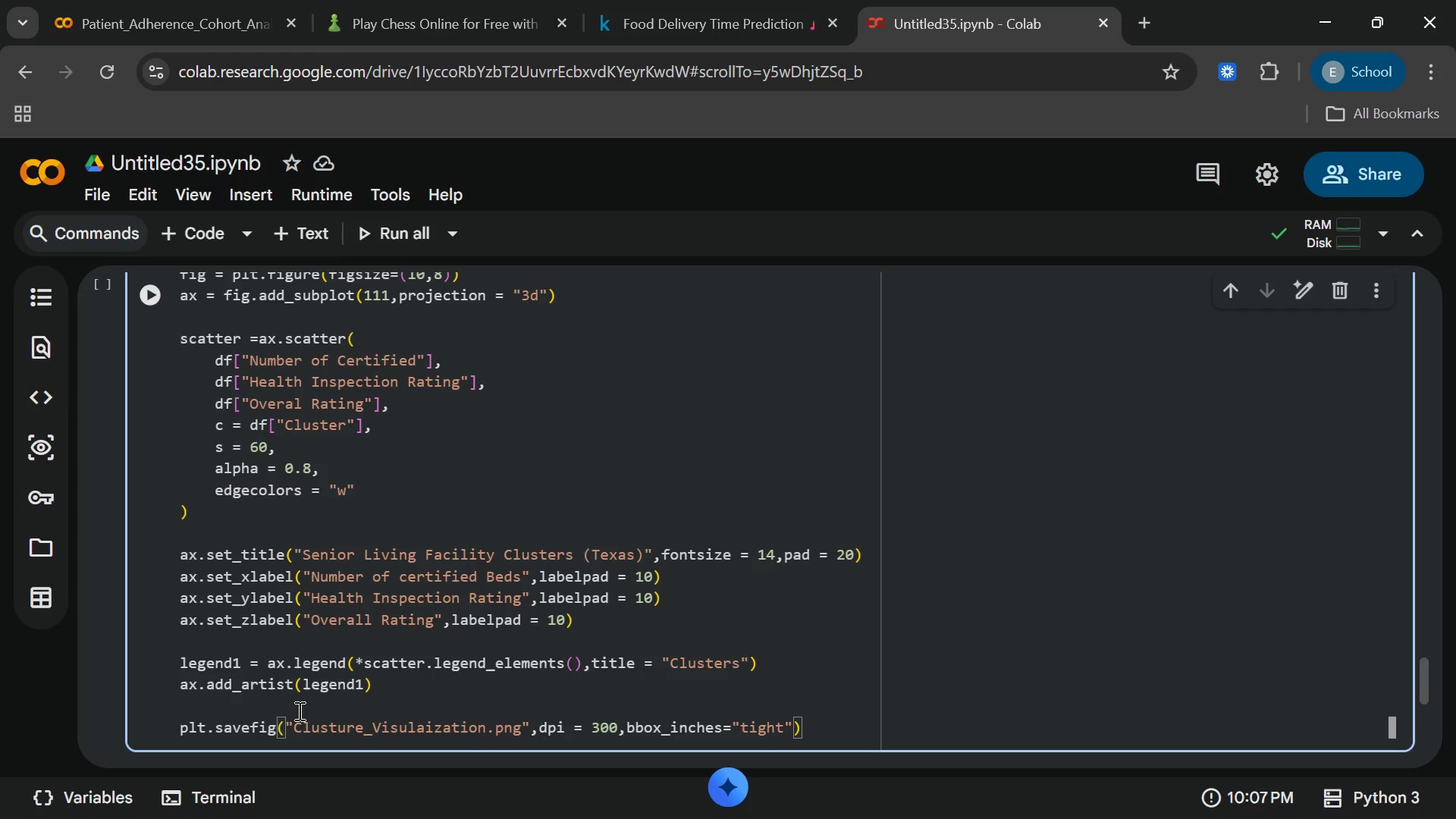 
wait(7.17)
 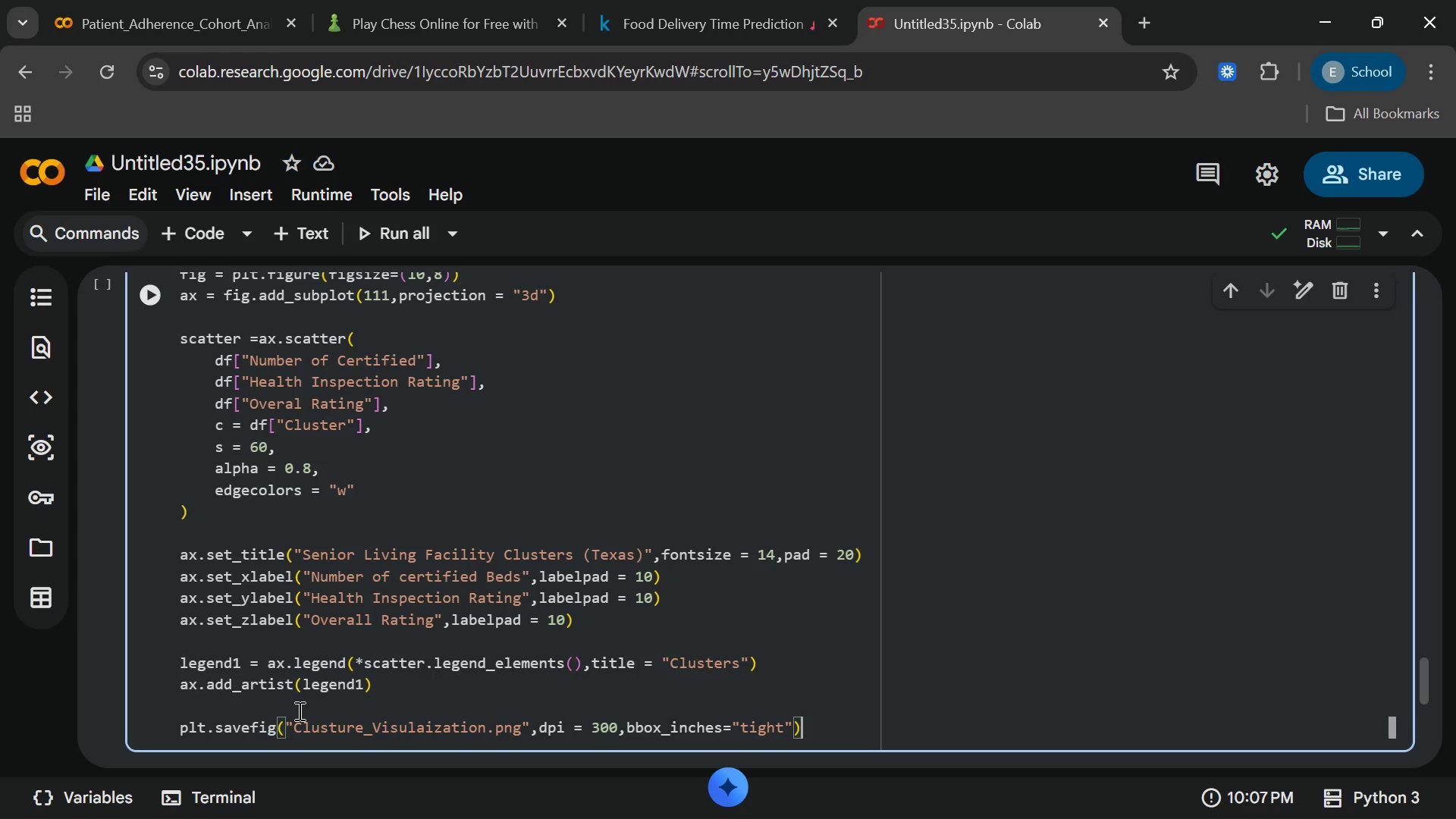 
key(Enter)
 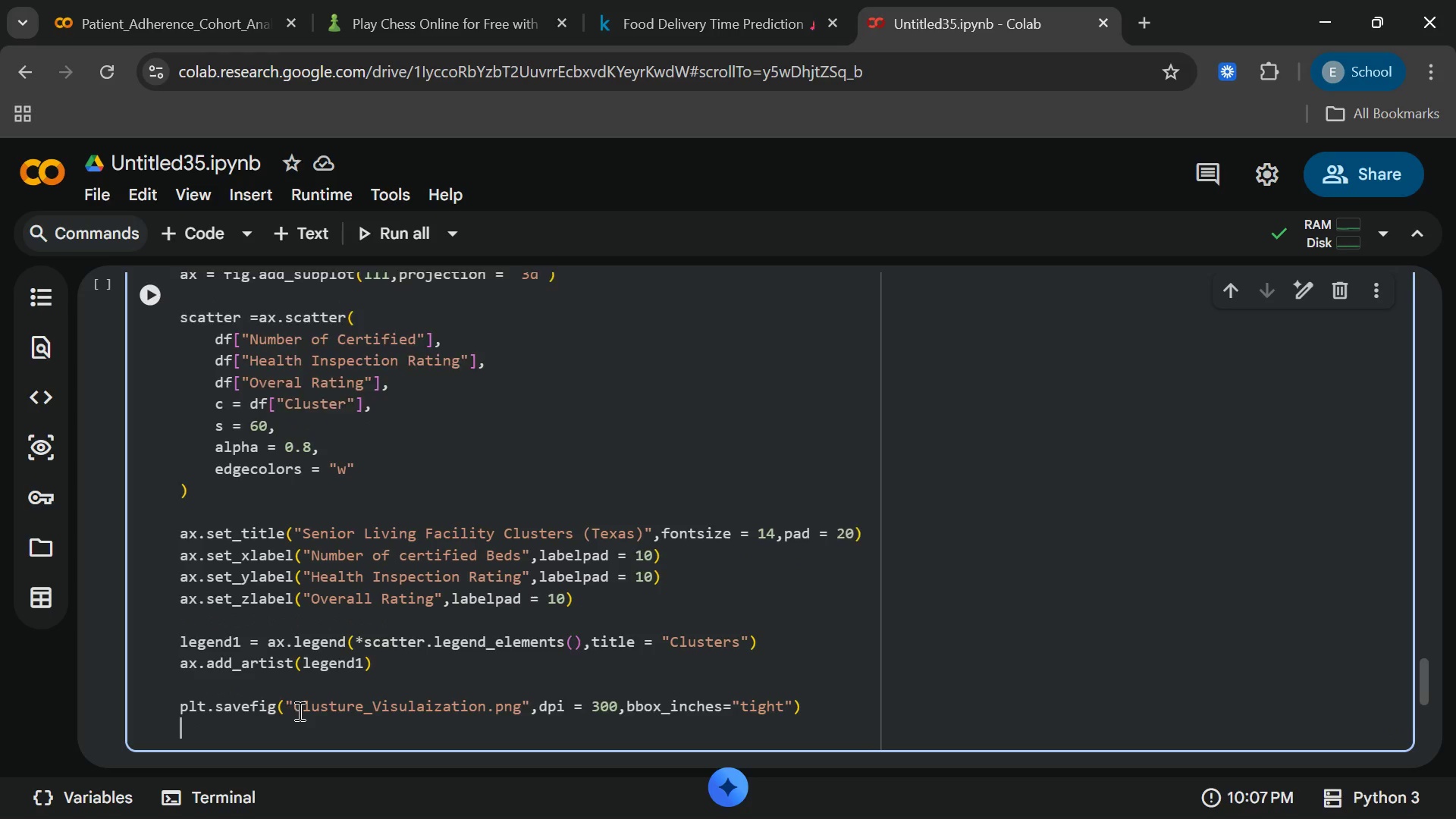 
key(Enter)
 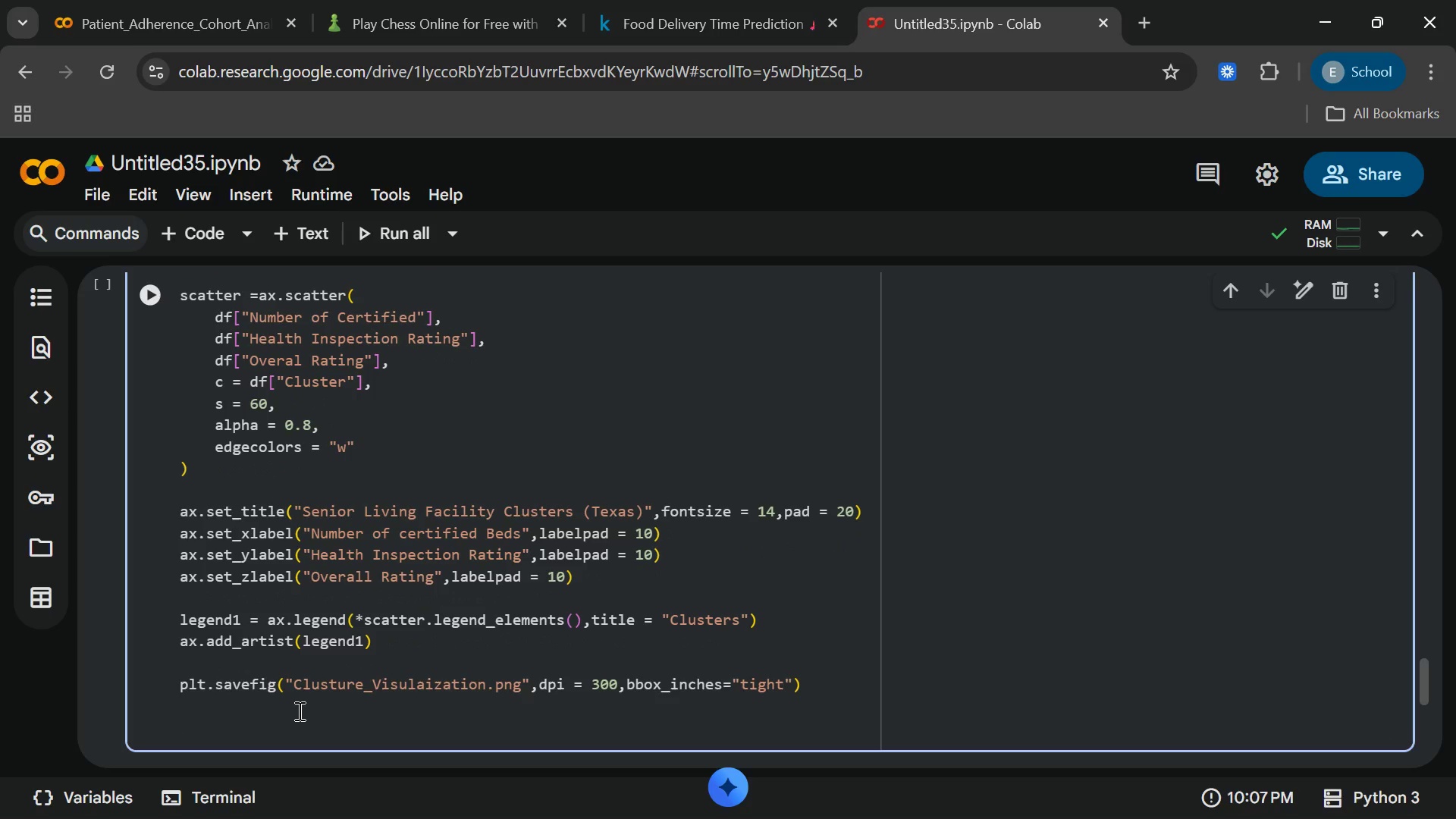 
key(Backspace)
type(print("Clus)
 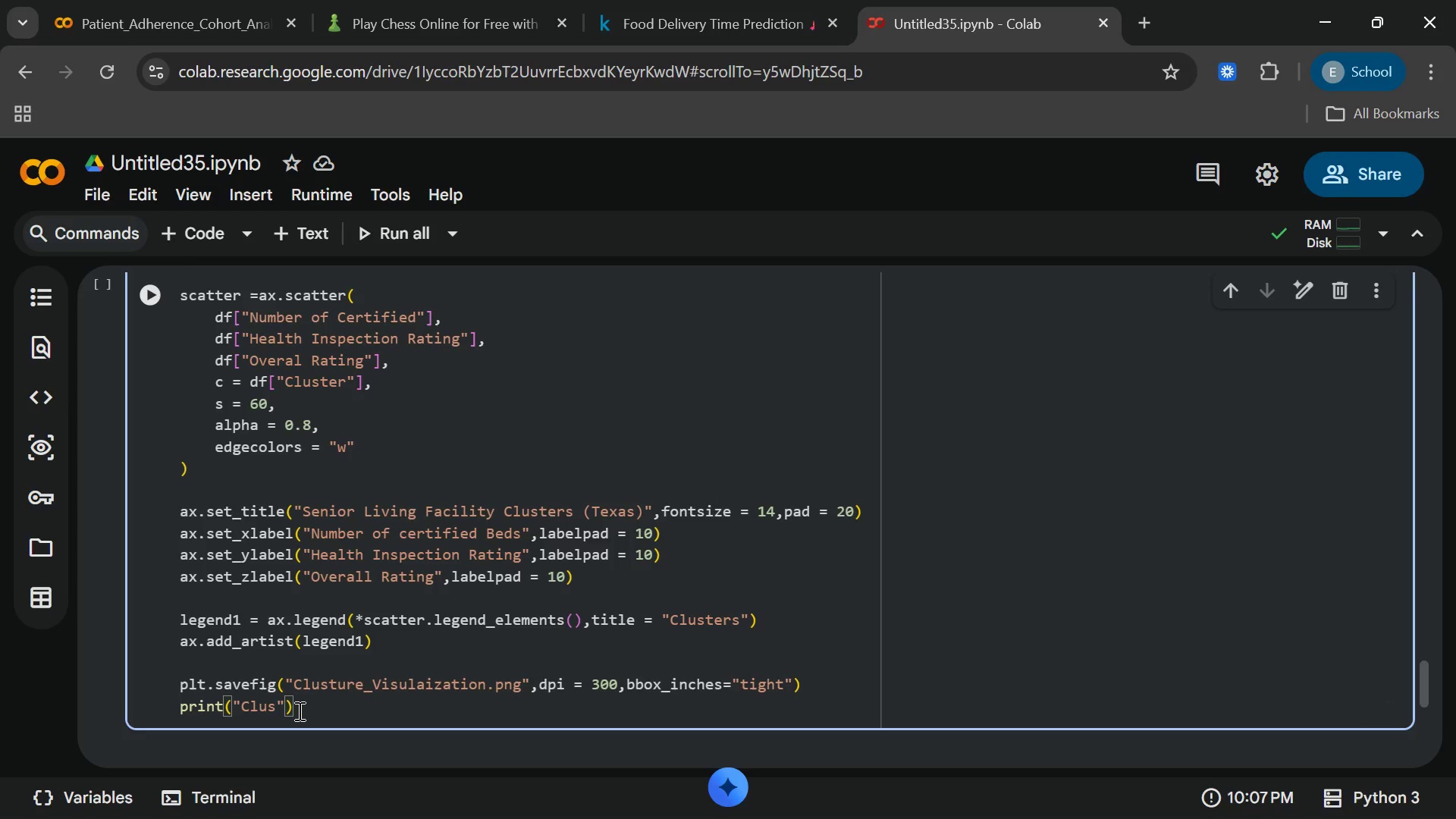 
type(ter Visualization saved as ")
 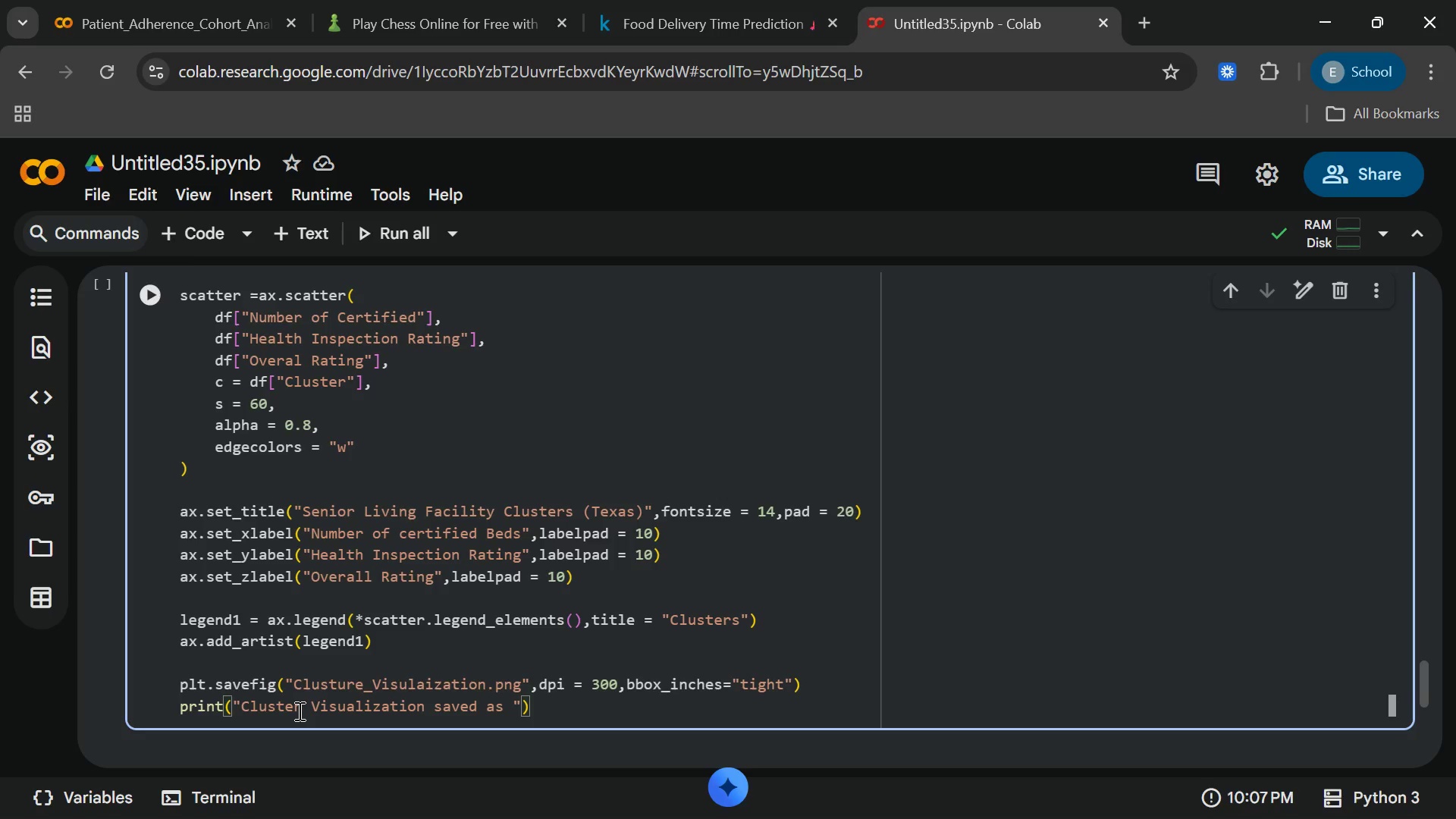 
key(ArrowLeft)
 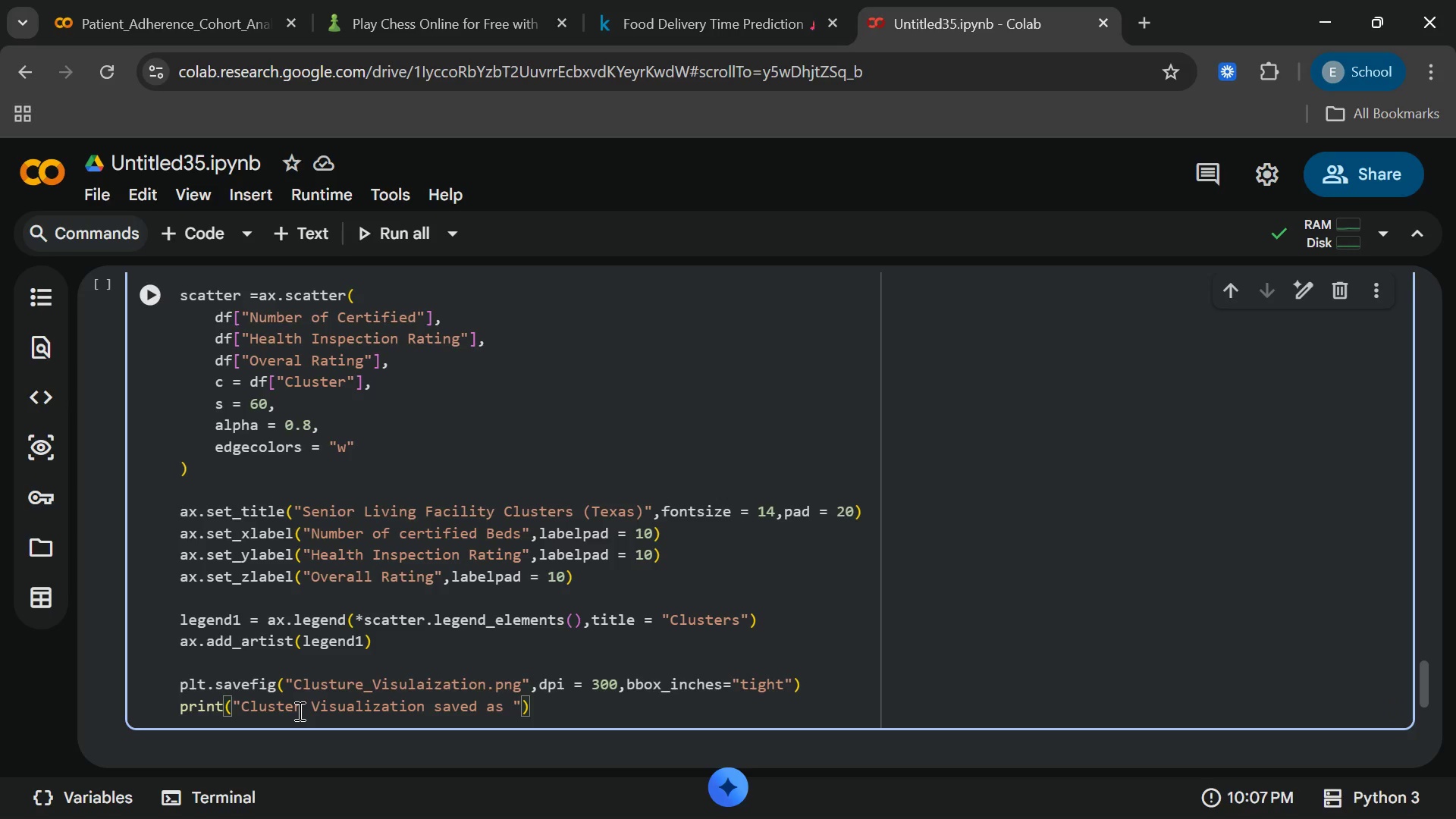 
key(ArrowLeft)
 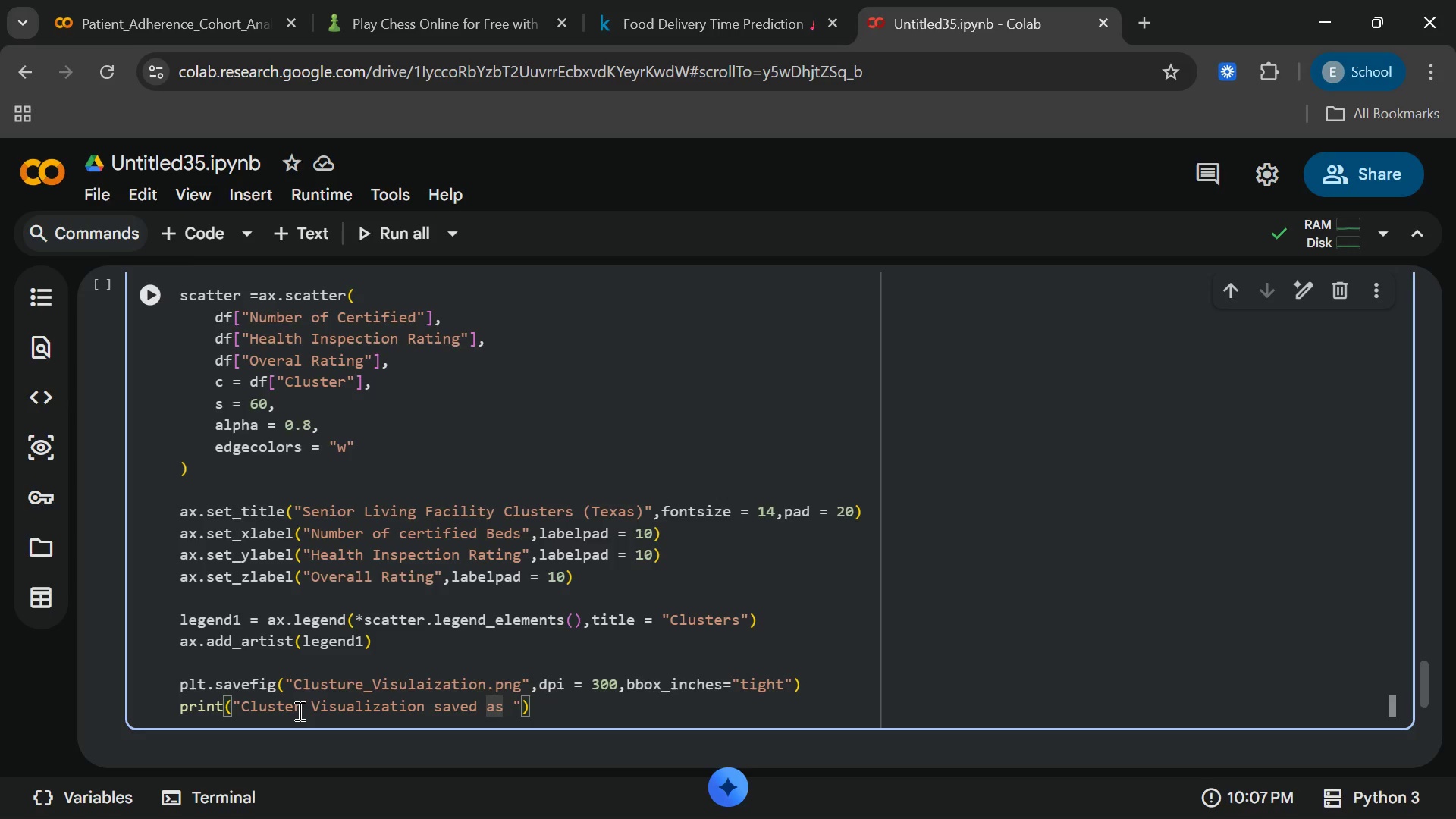 
key(Space)
 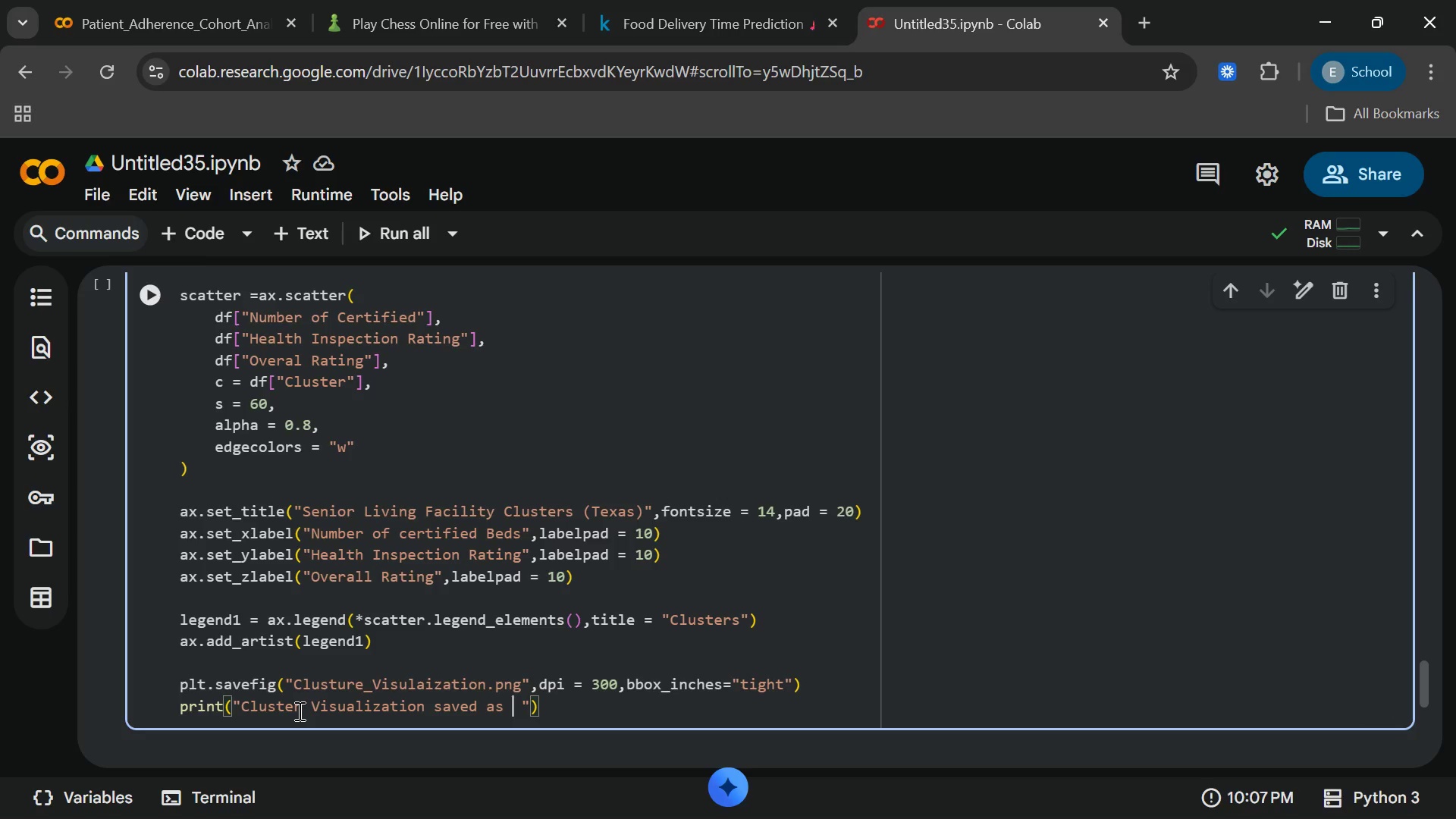 
key(Shift+Quote)
 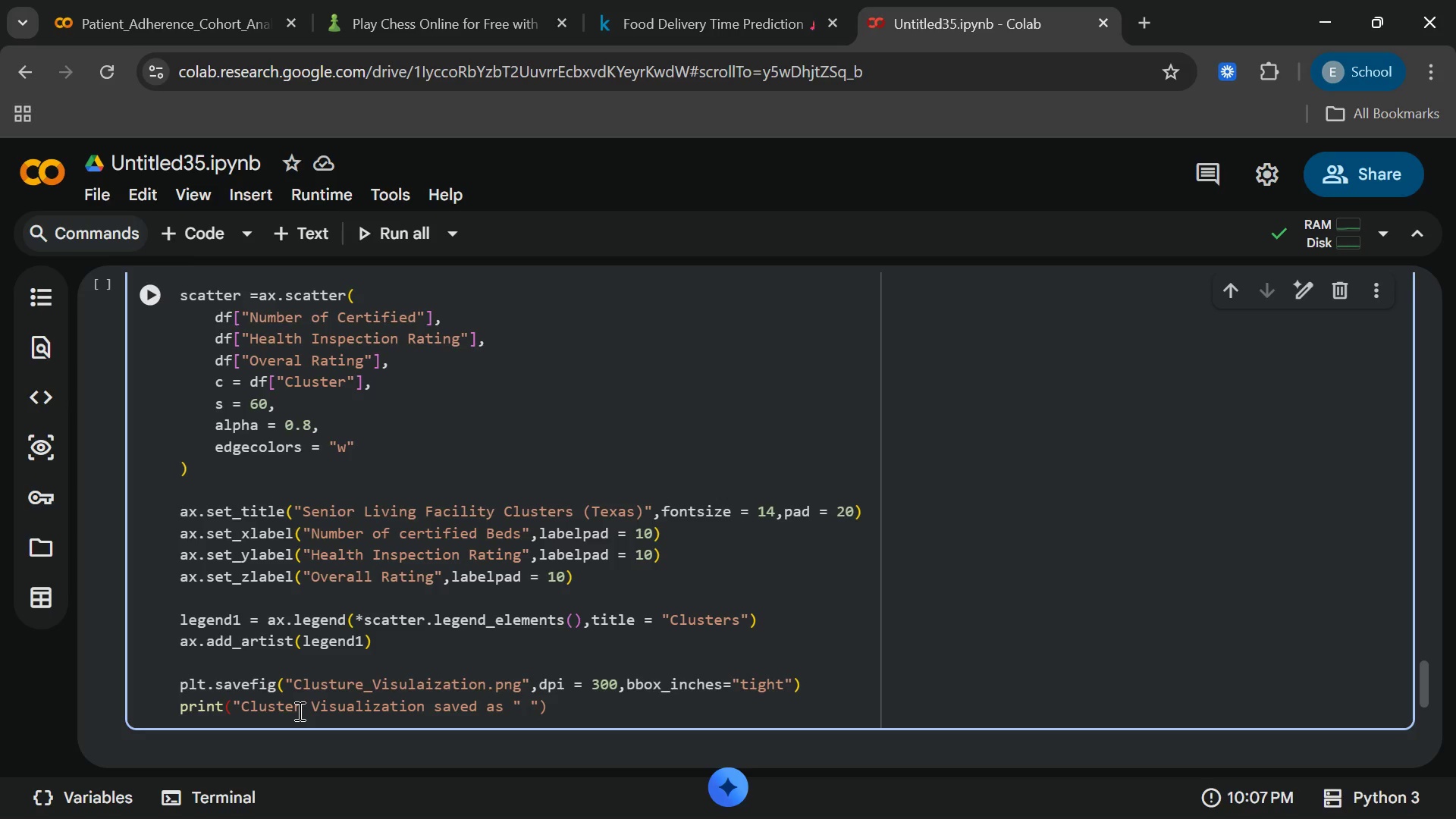 
key(Shift+Quote)
 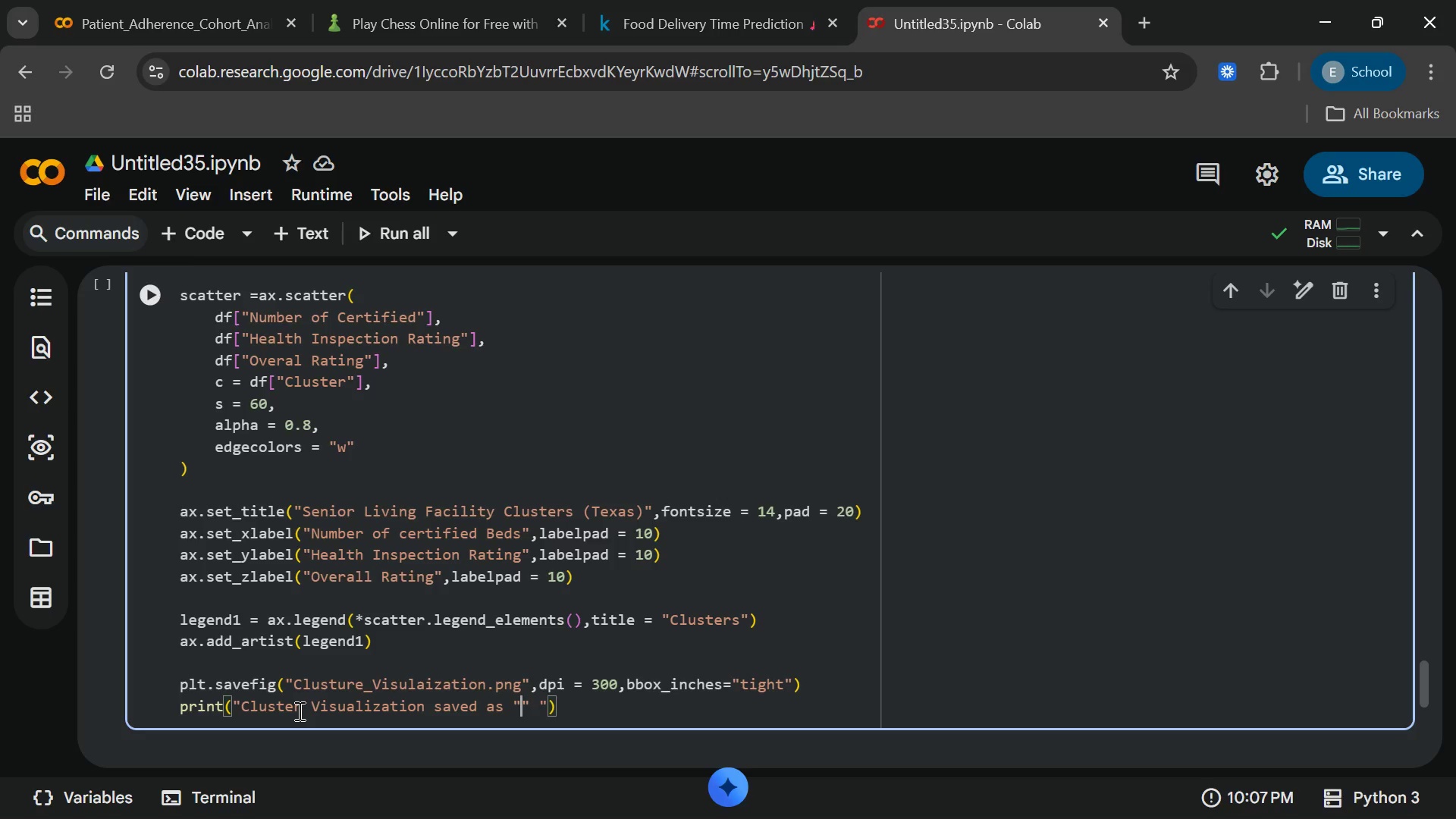 
key(ArrowLeft)
 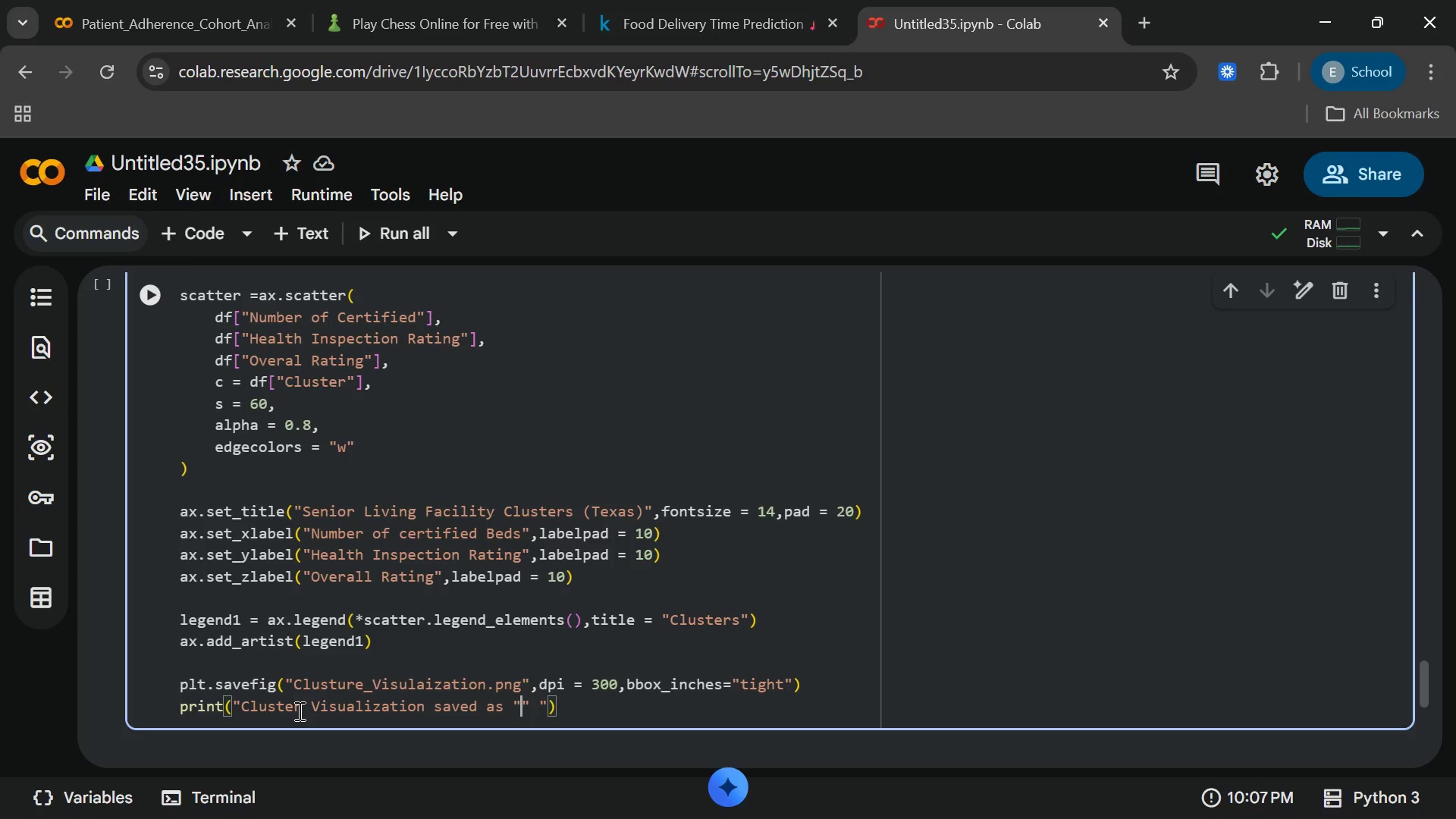 
type(cluster)
 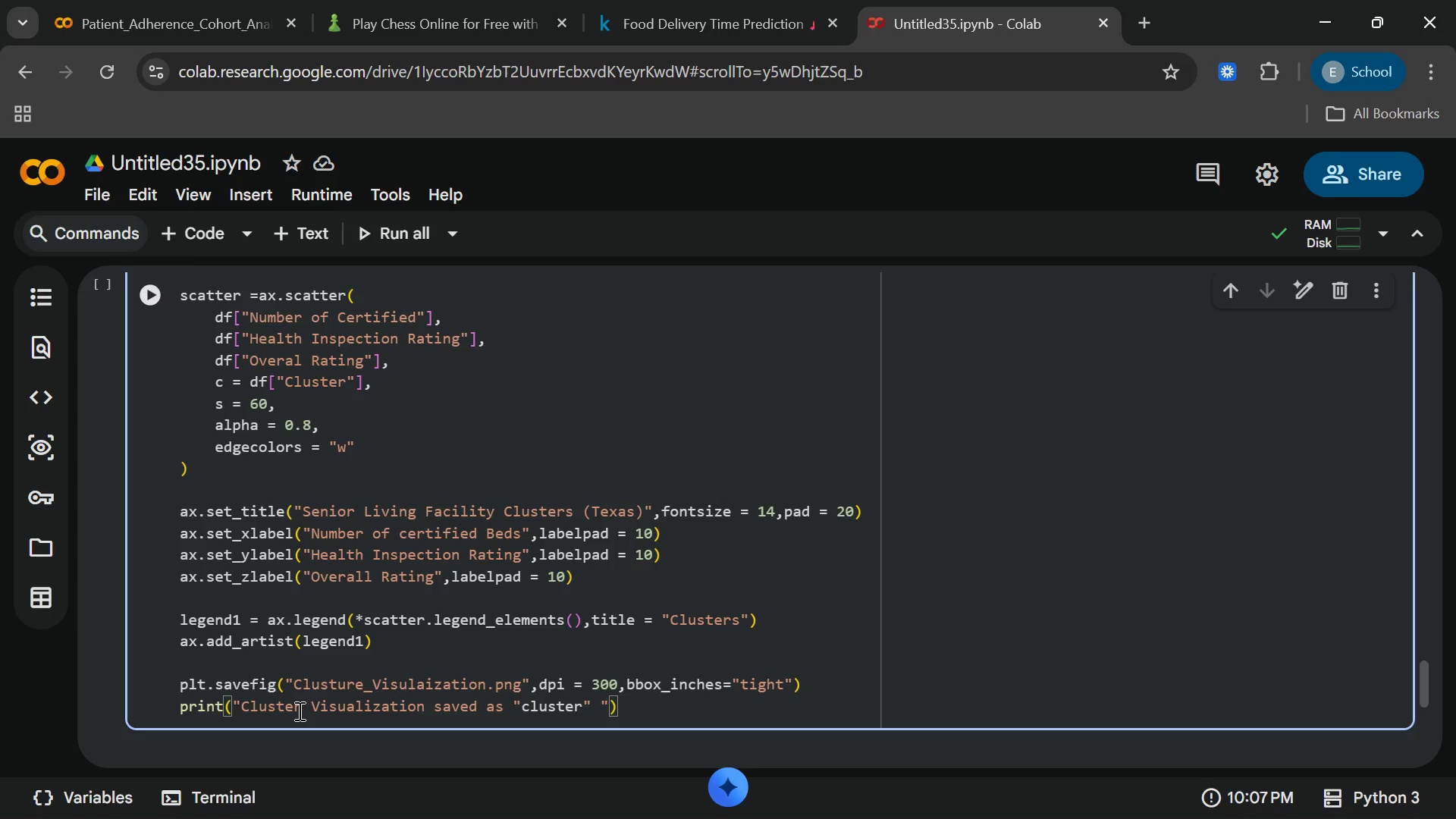 
type(_visualizatuo)
key(Backspace)
key(Backspace)
type(ion.png[End])
 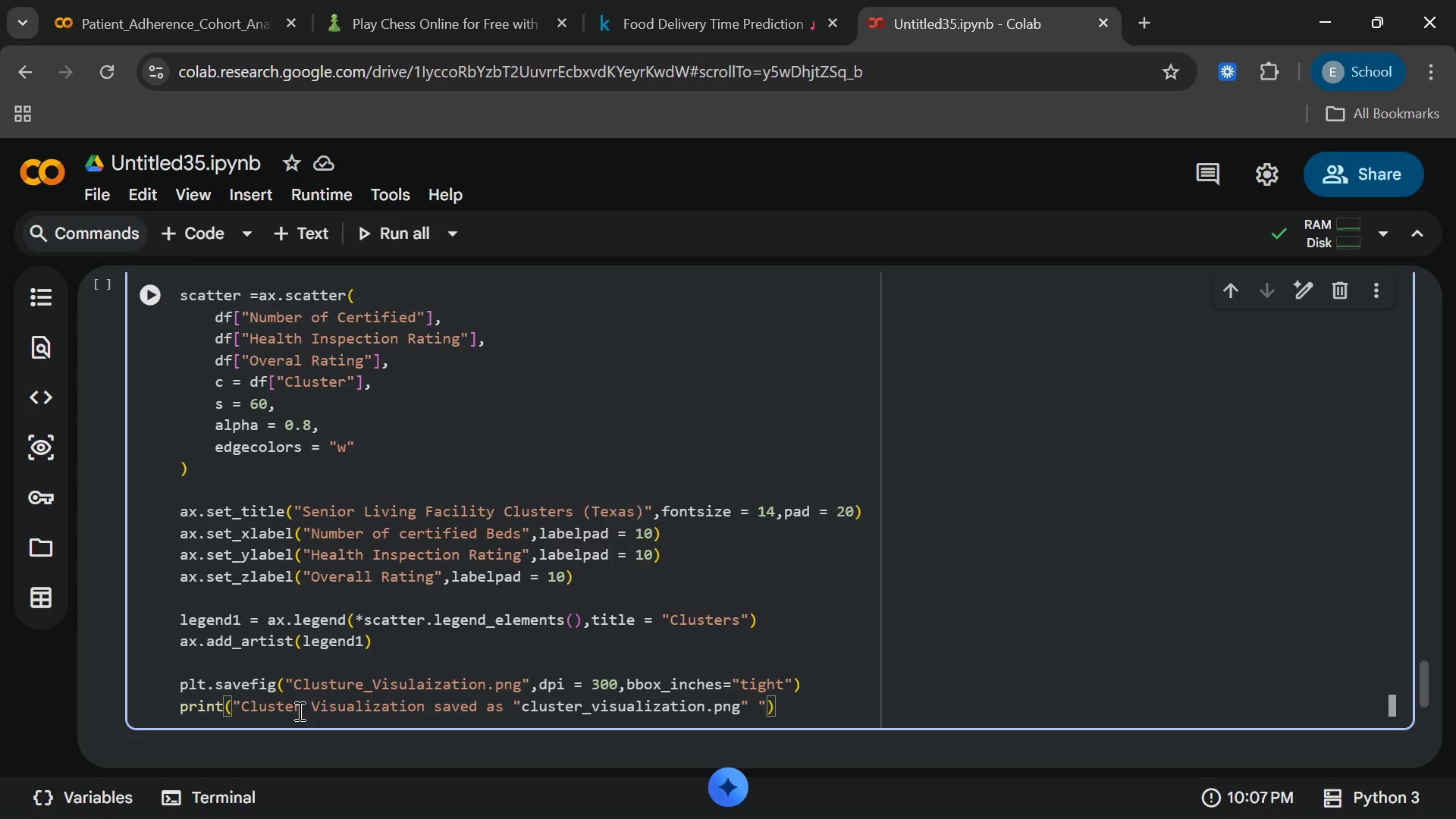 
key(ArrowLeft)
 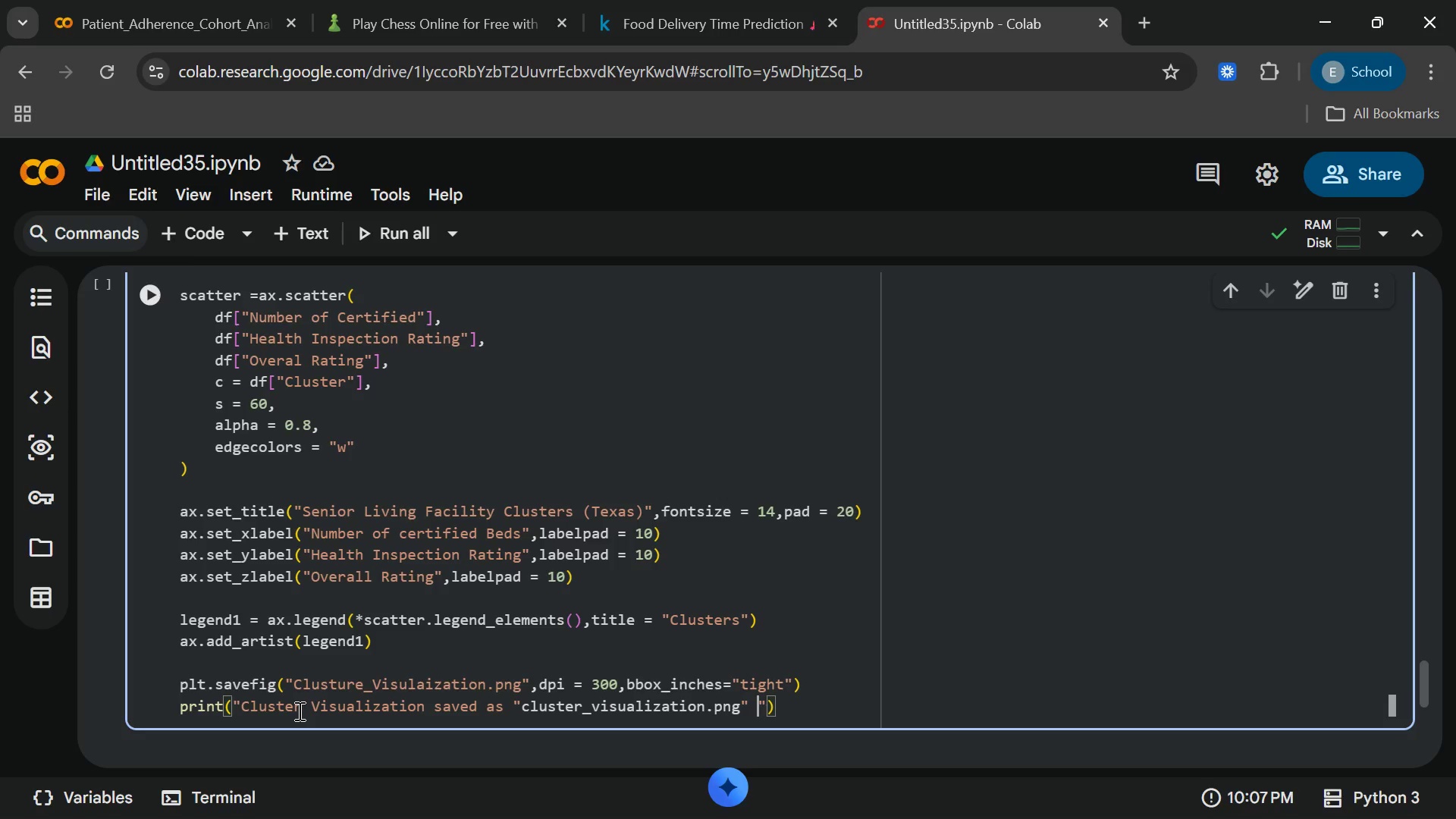 
key(ArrowLeft)
 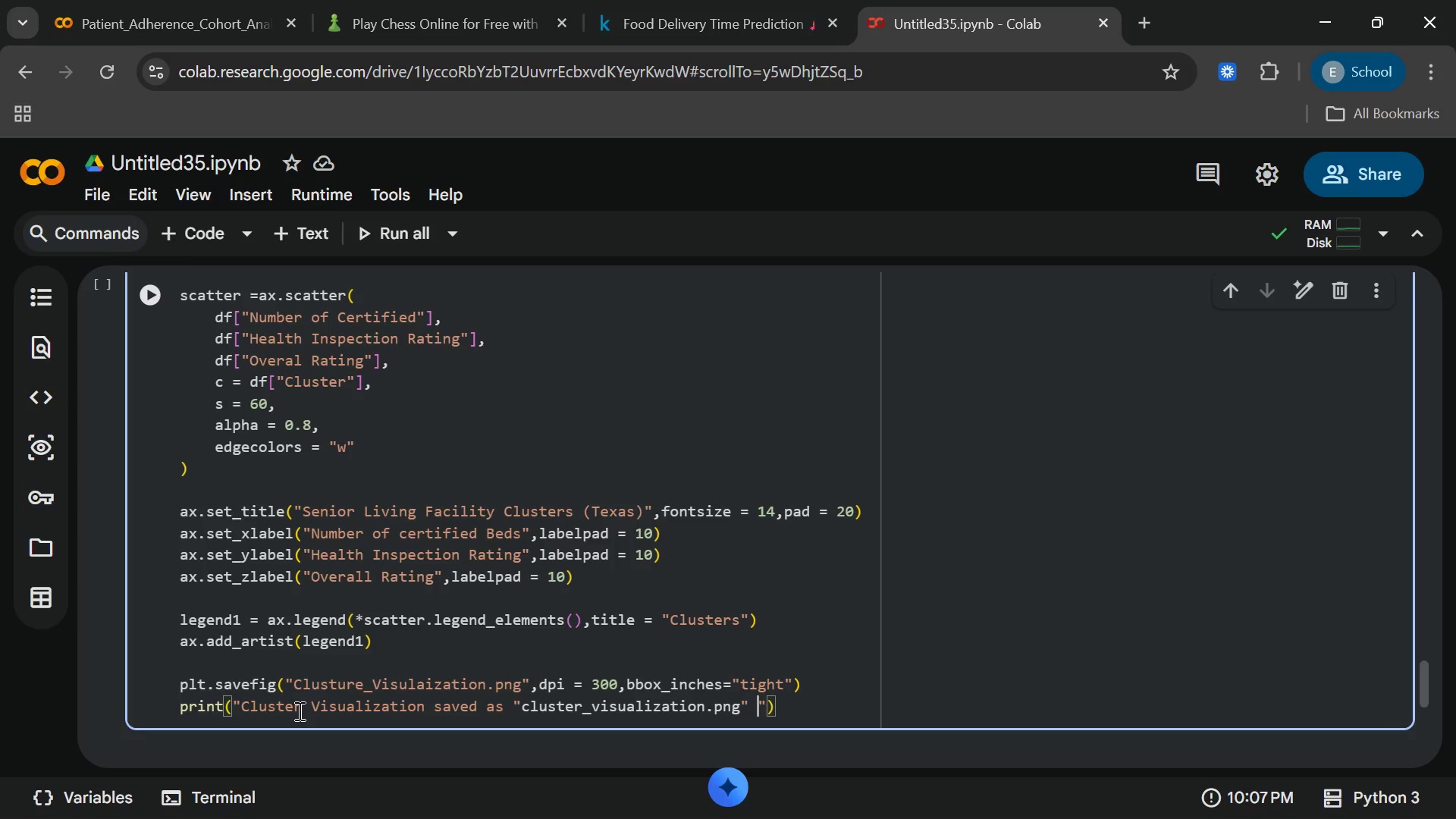 
key(Backspace)
 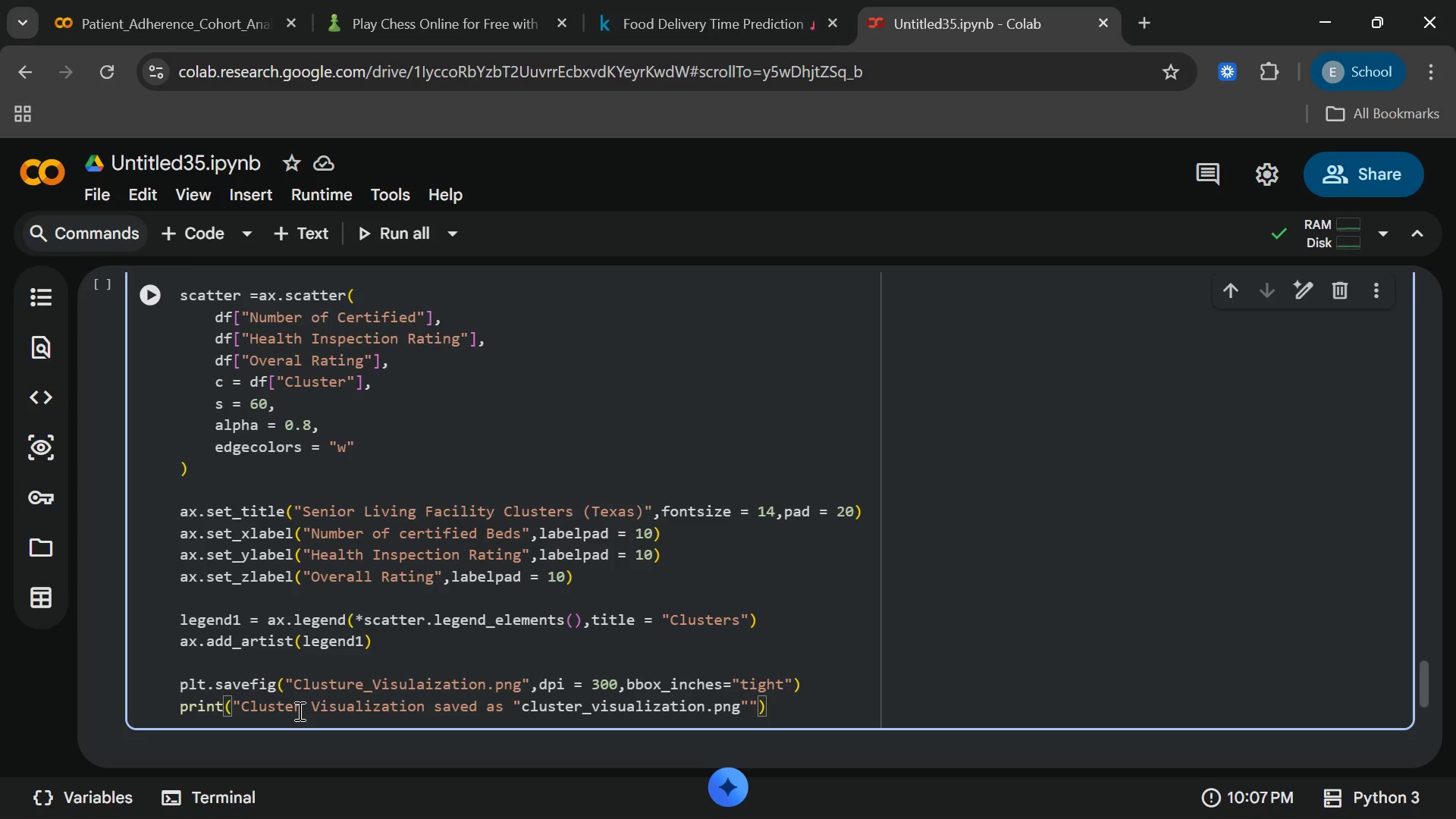 
key(End)
 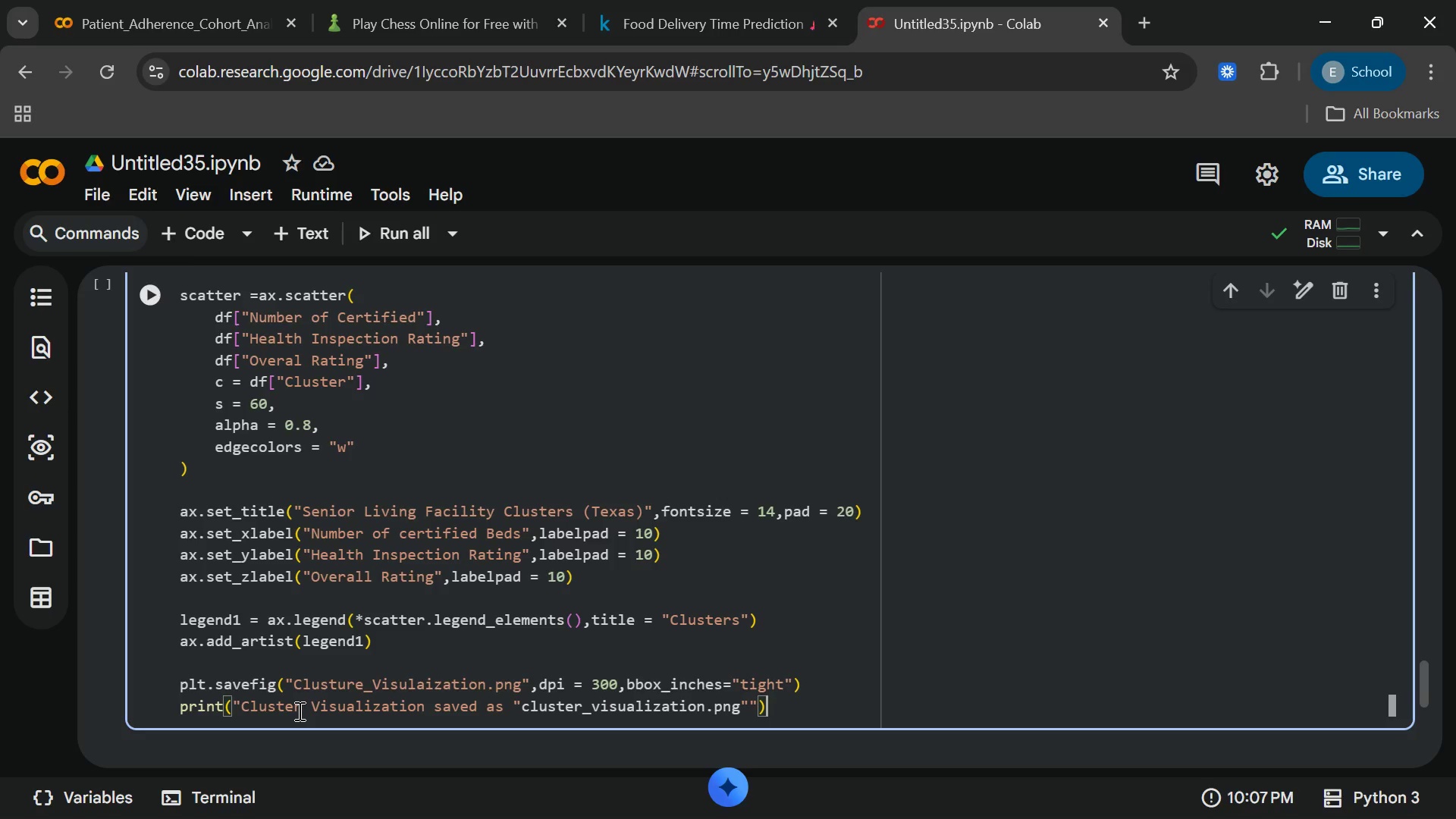 
key(Enter)
 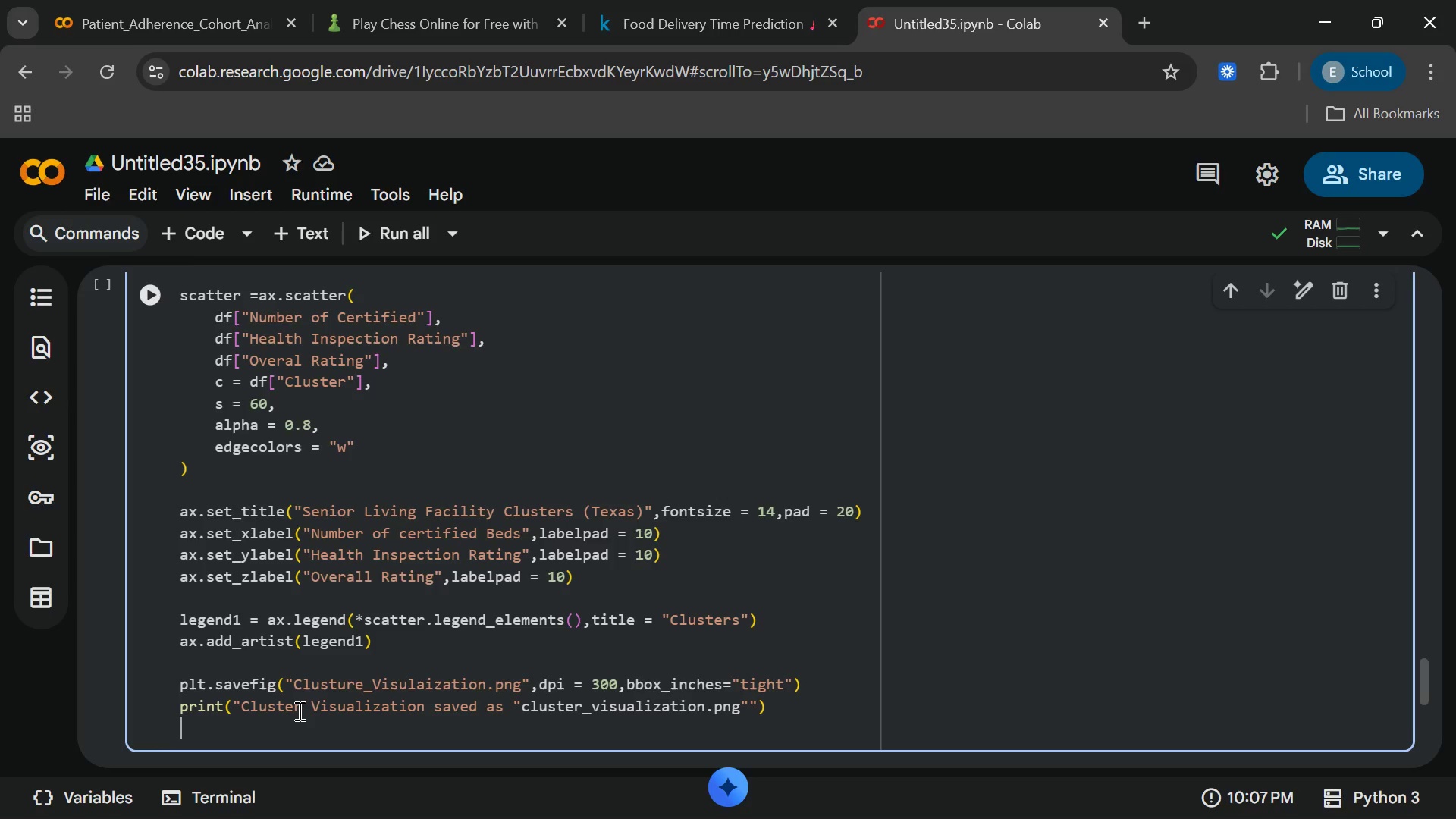 
type(plt.show([PageDown])
 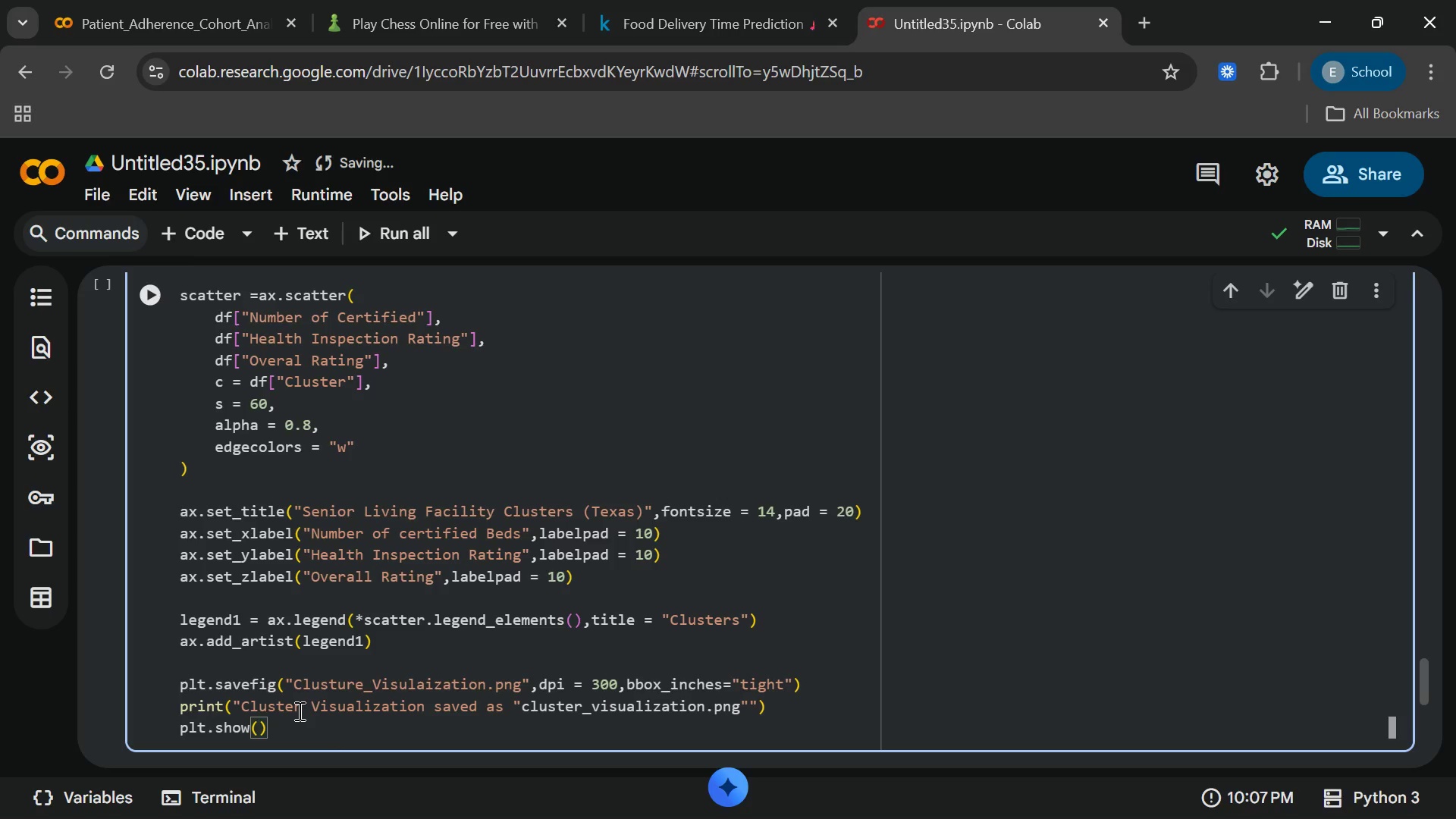 
key(Enter)
 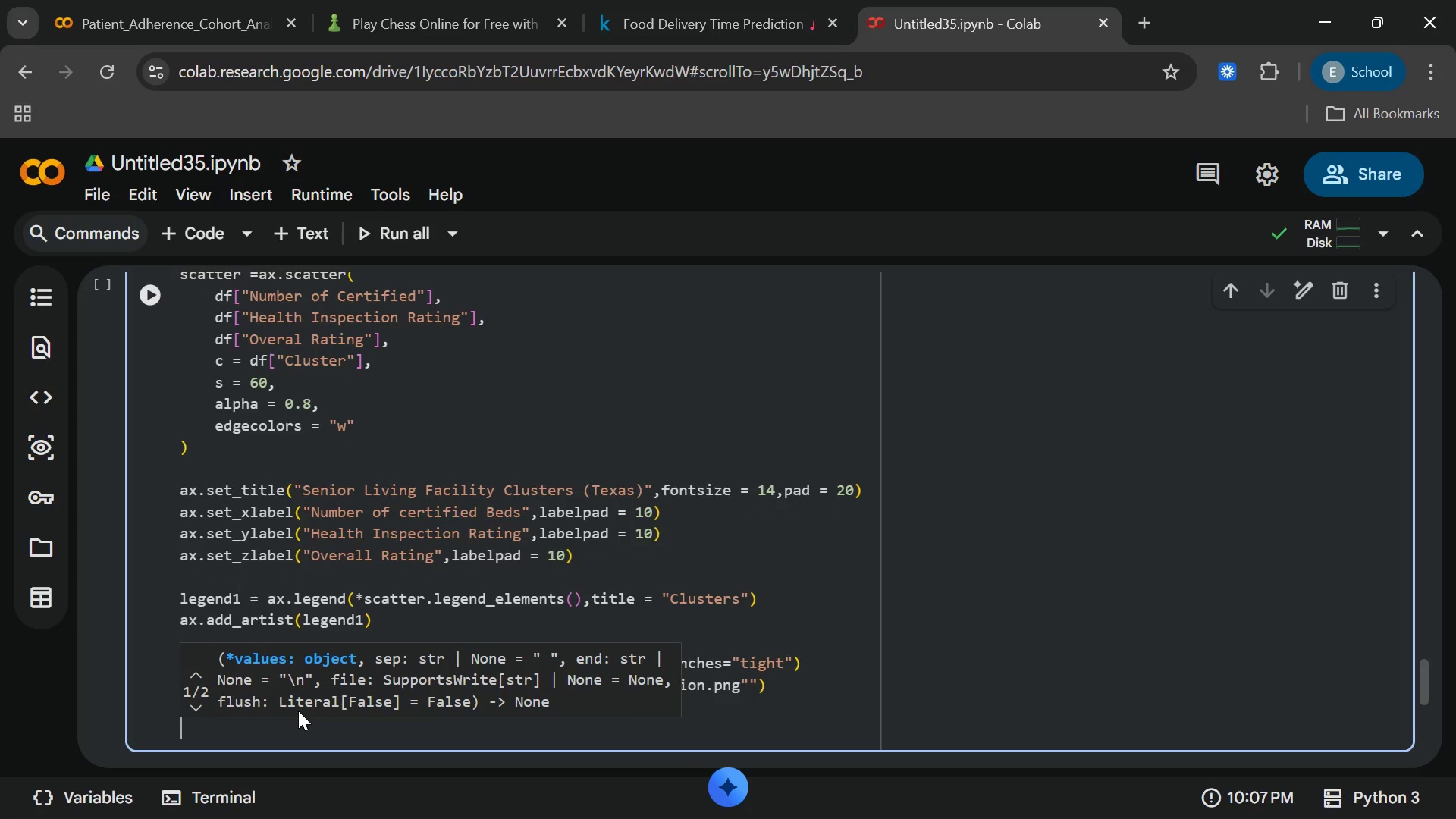 
key(Enter)
 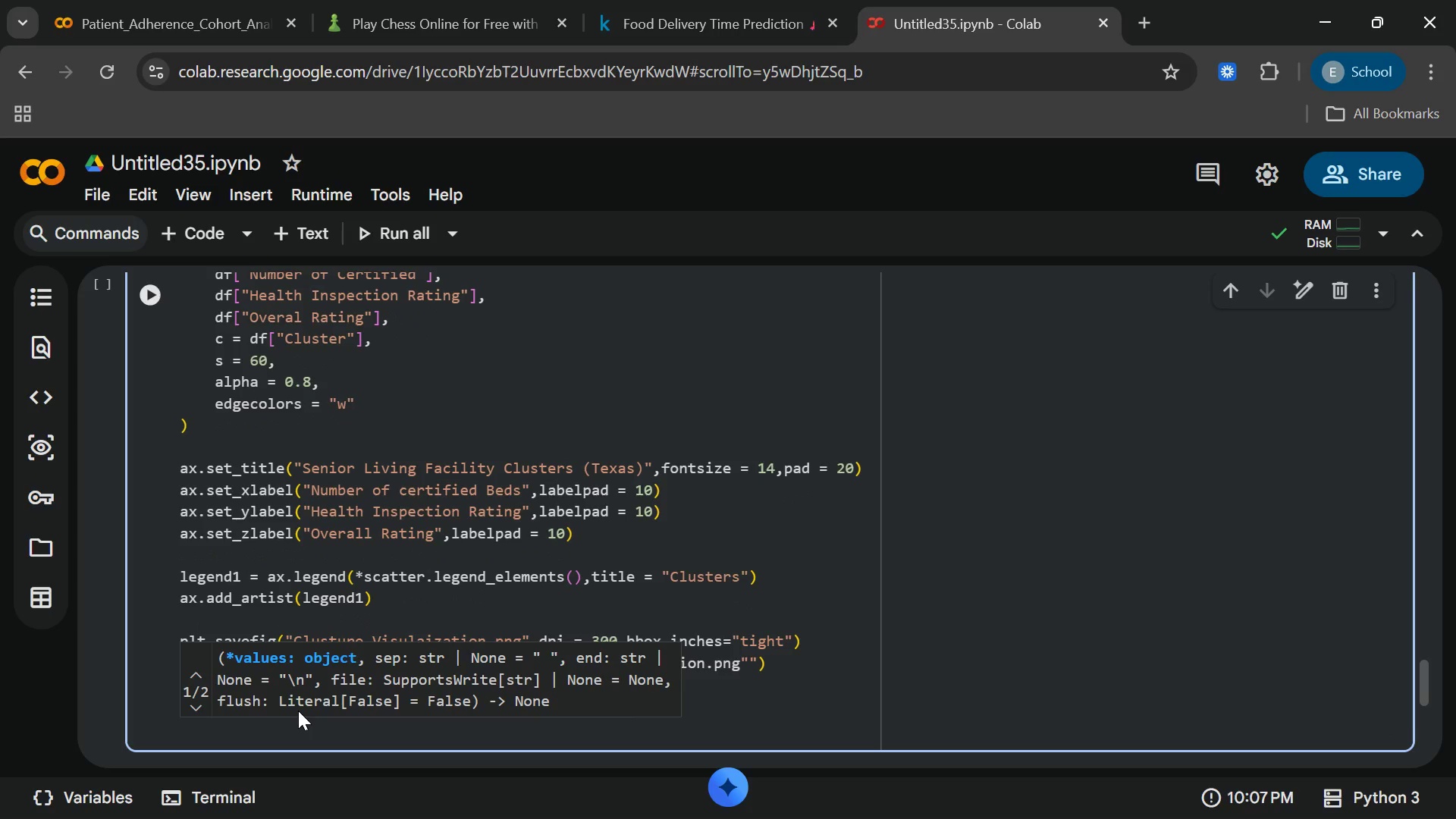 
type(cllu)
key(Backspace)
key(Backspace)
type(ustr)
 